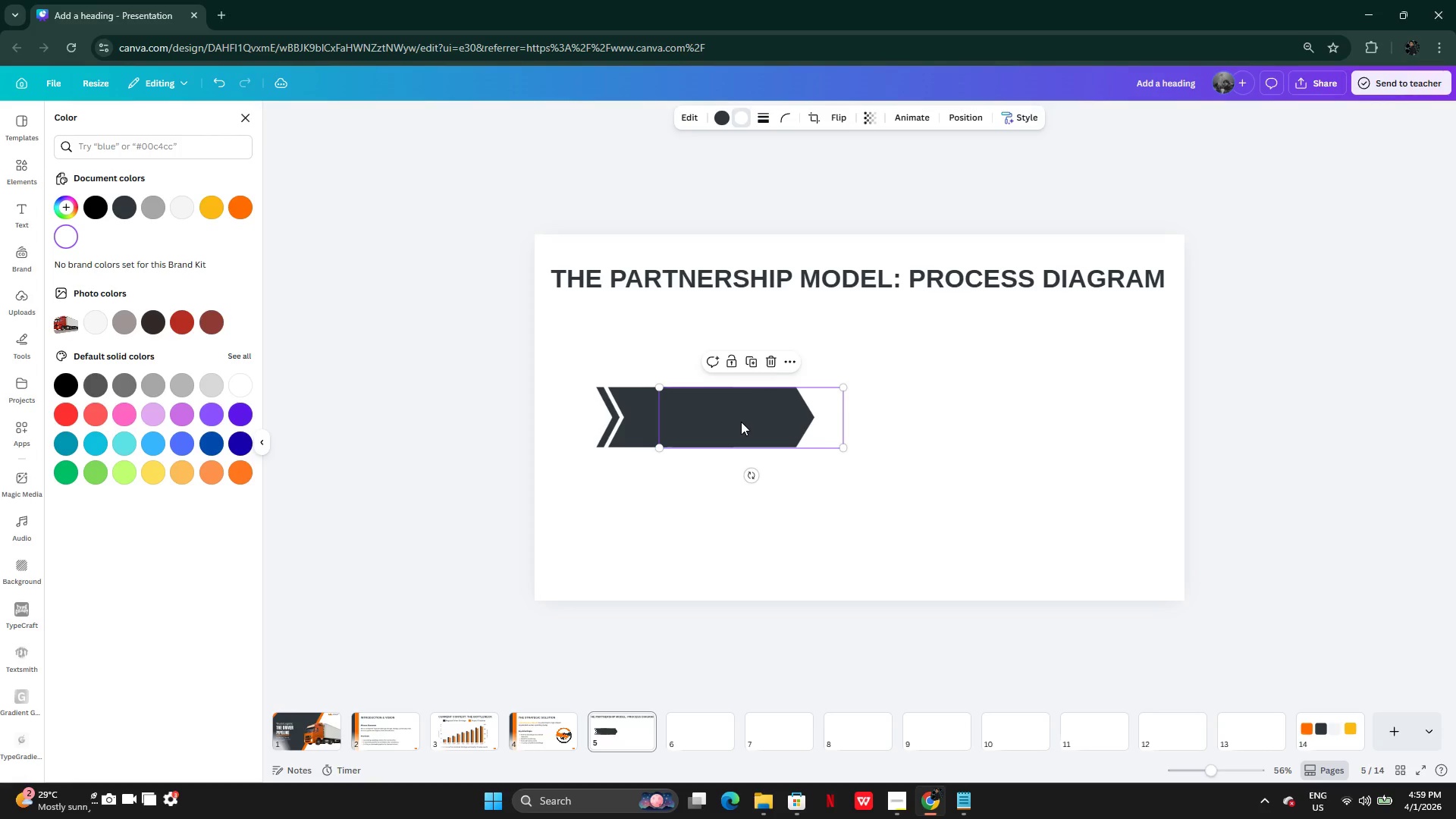 
left_click_drag(start_coordinate=[741, 422], to_coordinate=[858, 422])
 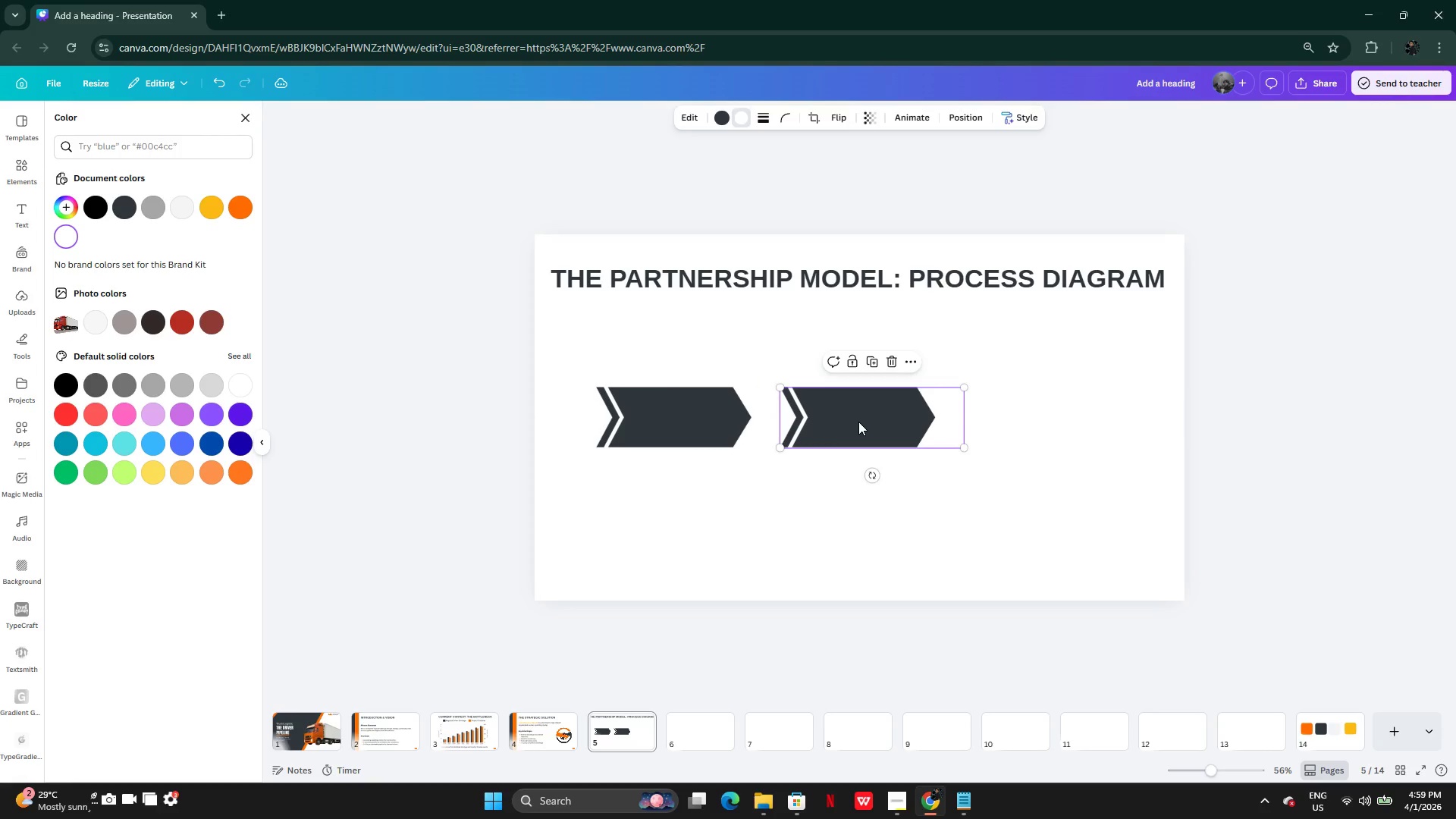 
left_click_drag(start_coordinate=[858, 422], to_coordinate=[851, 422])
 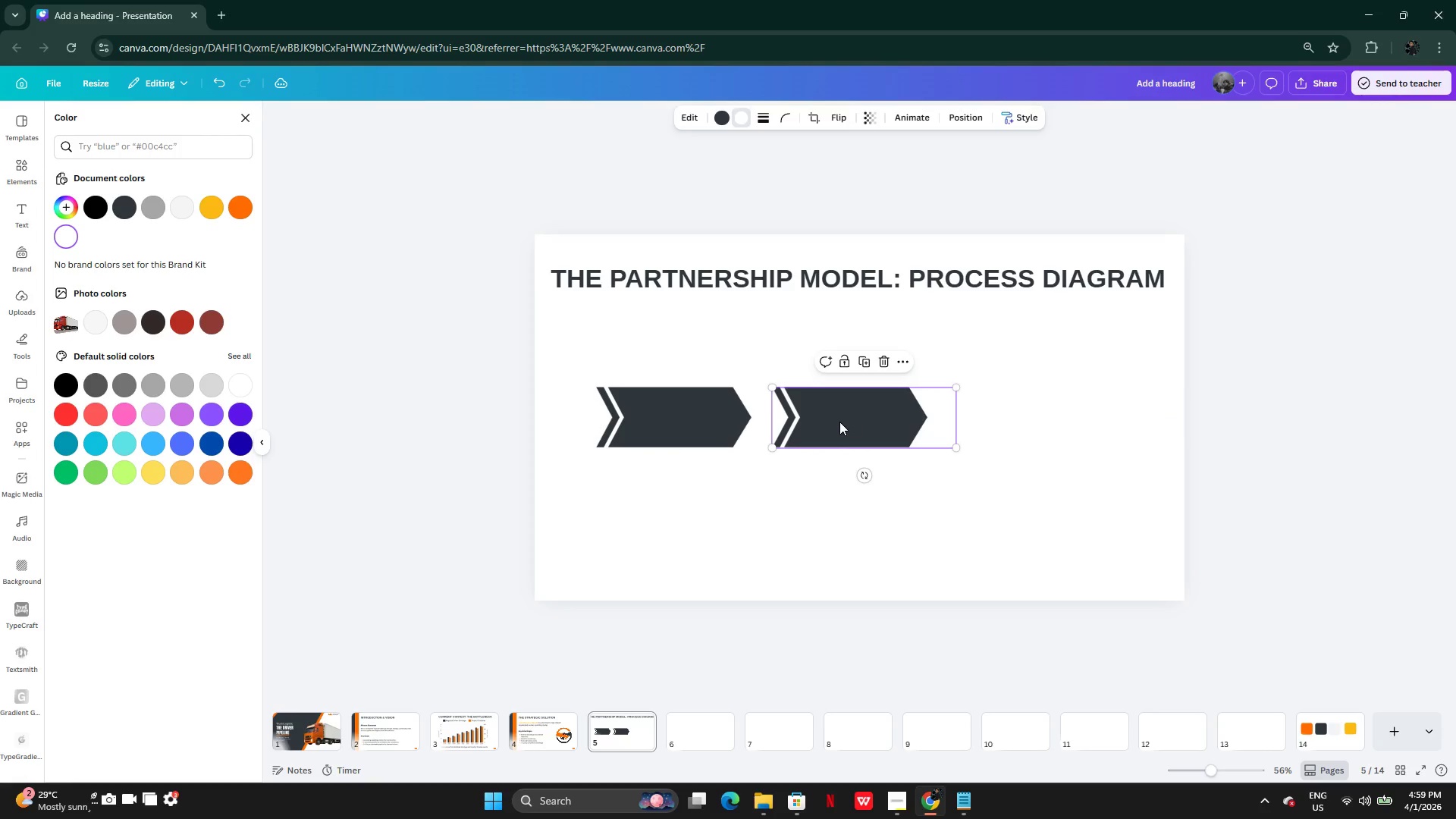 
hold_key(key=AltLeft, duration=0.33)
left_click_drag(start_coordinate=[833, 421], to_coordinate=[877, 421])
 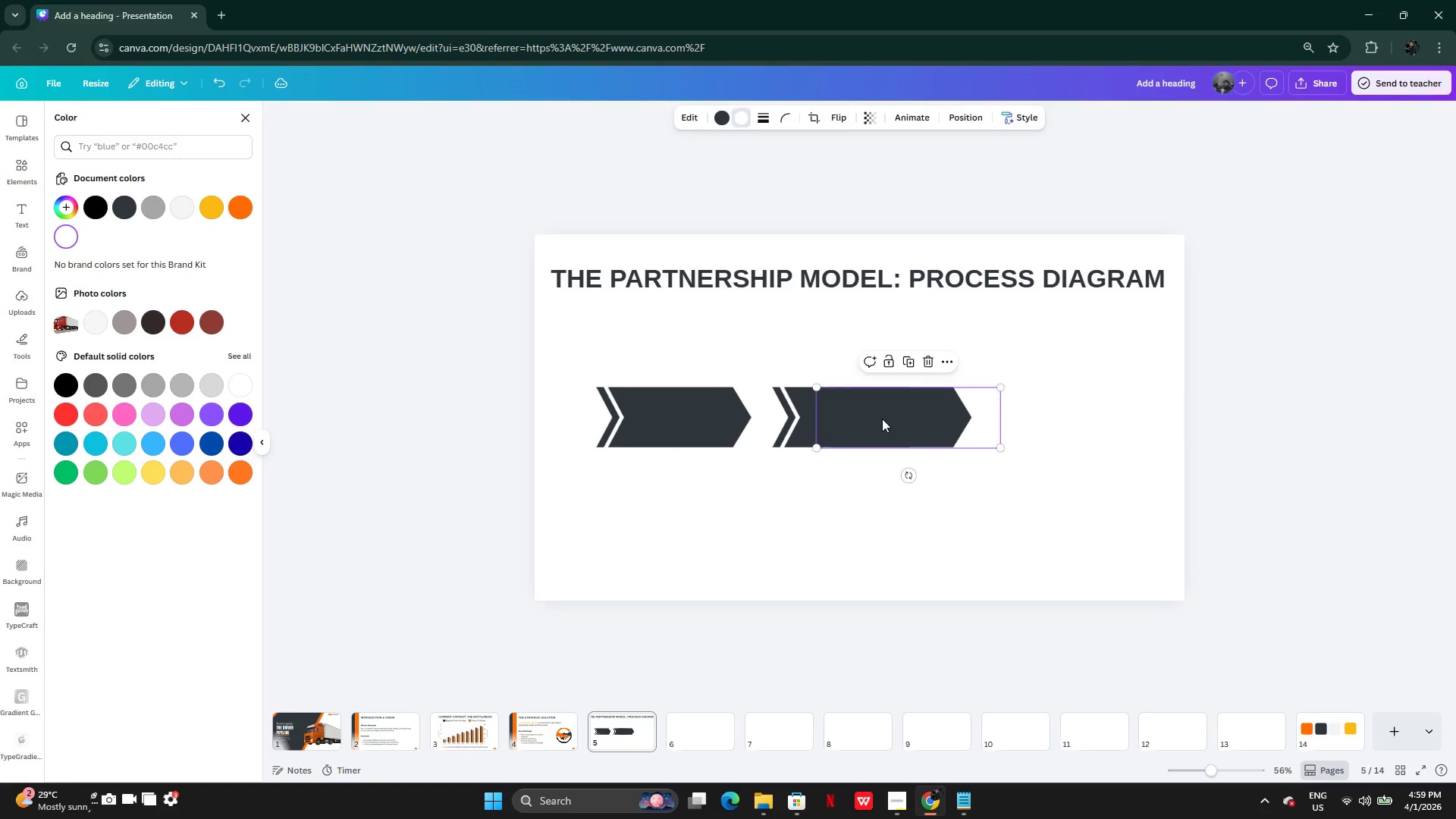 
left_click_drag(start_coordinate=[882, 419], to_coordinate=[1037, 419])
 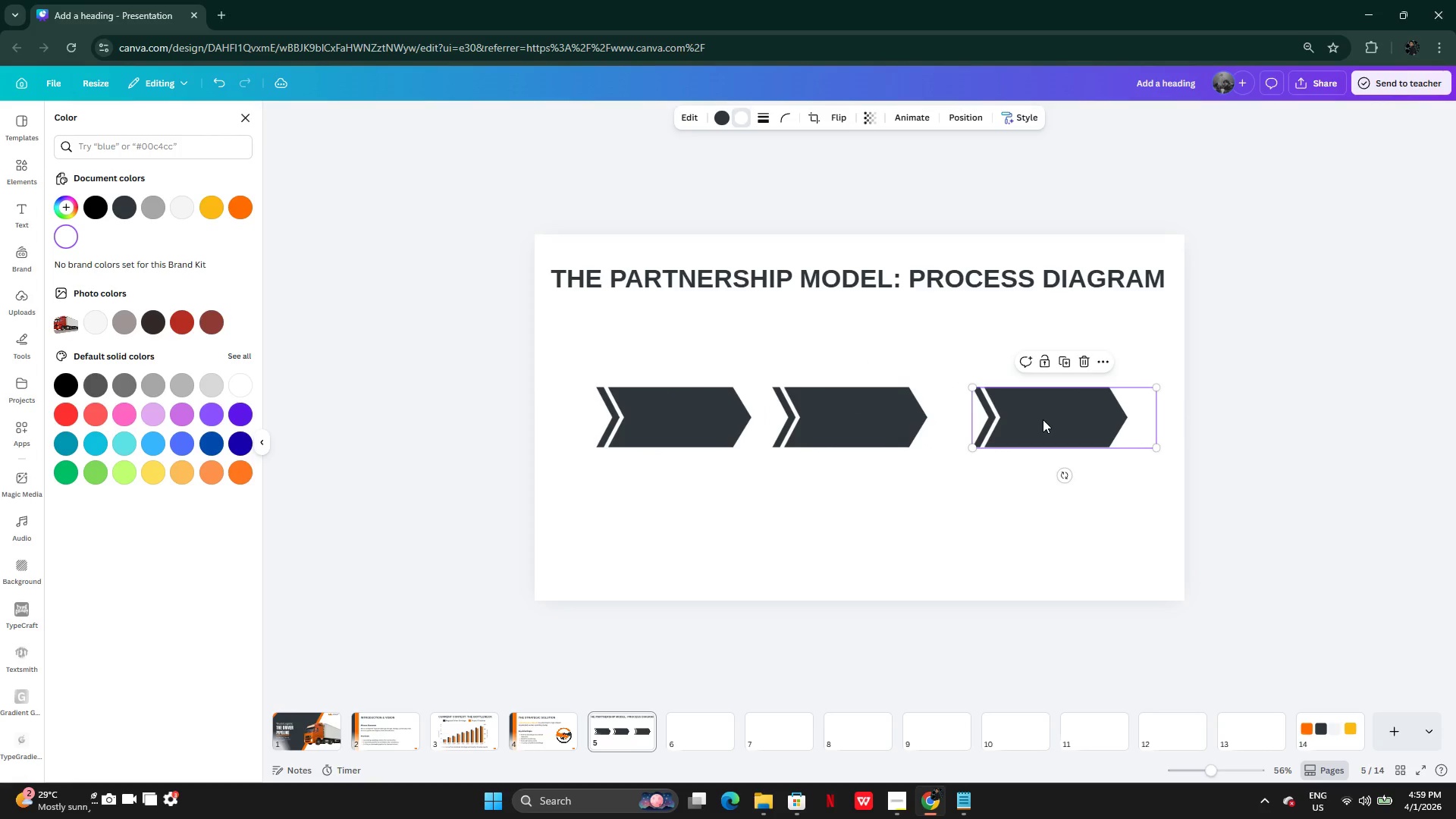 
left_click_drag(start_coordinate=[1043, 419], to_coordinate=[1012, 419])
 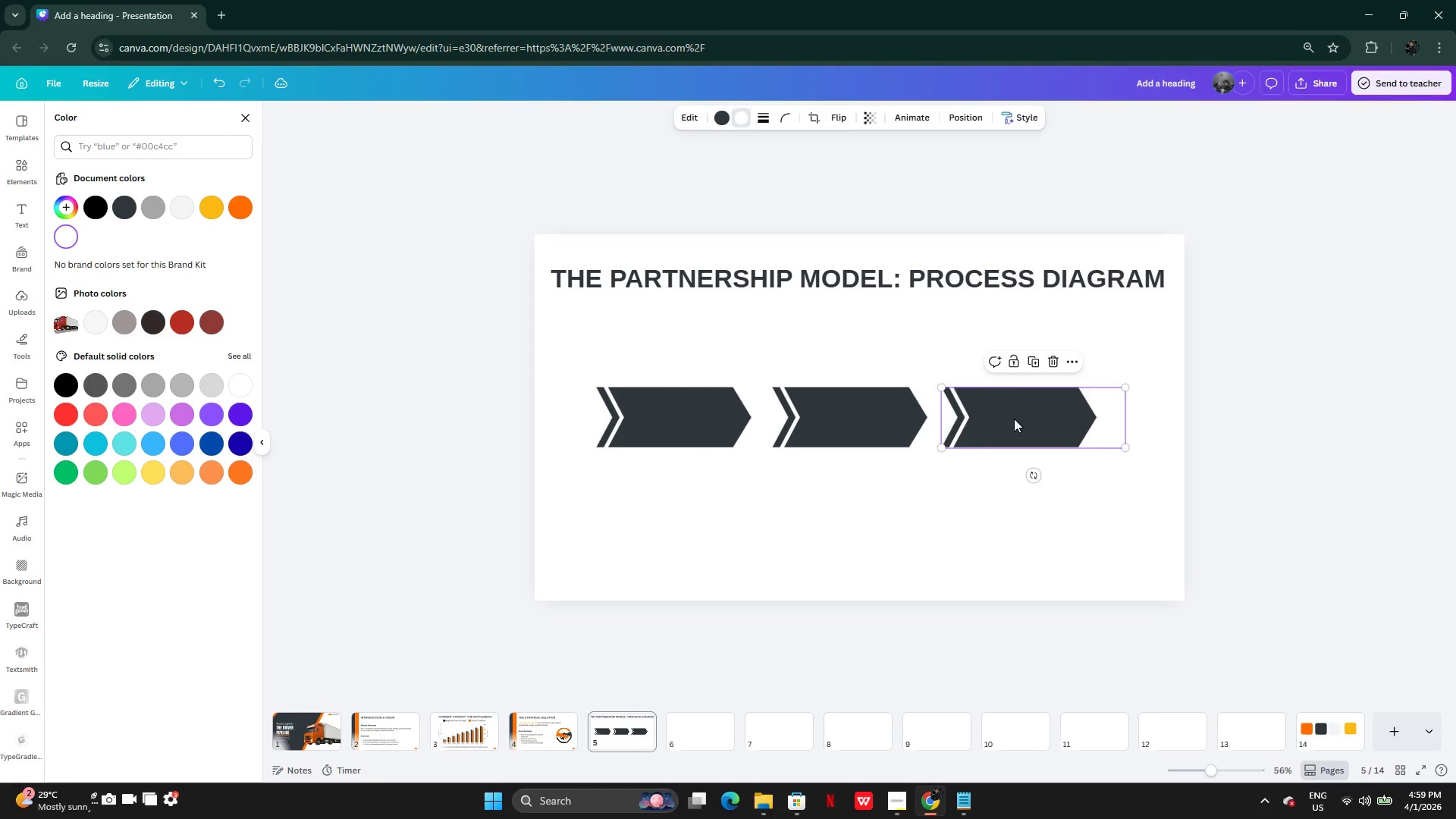 
left_click_drag(start_coordinate=[1014, 419], to_coordinate=[1020, 419])
 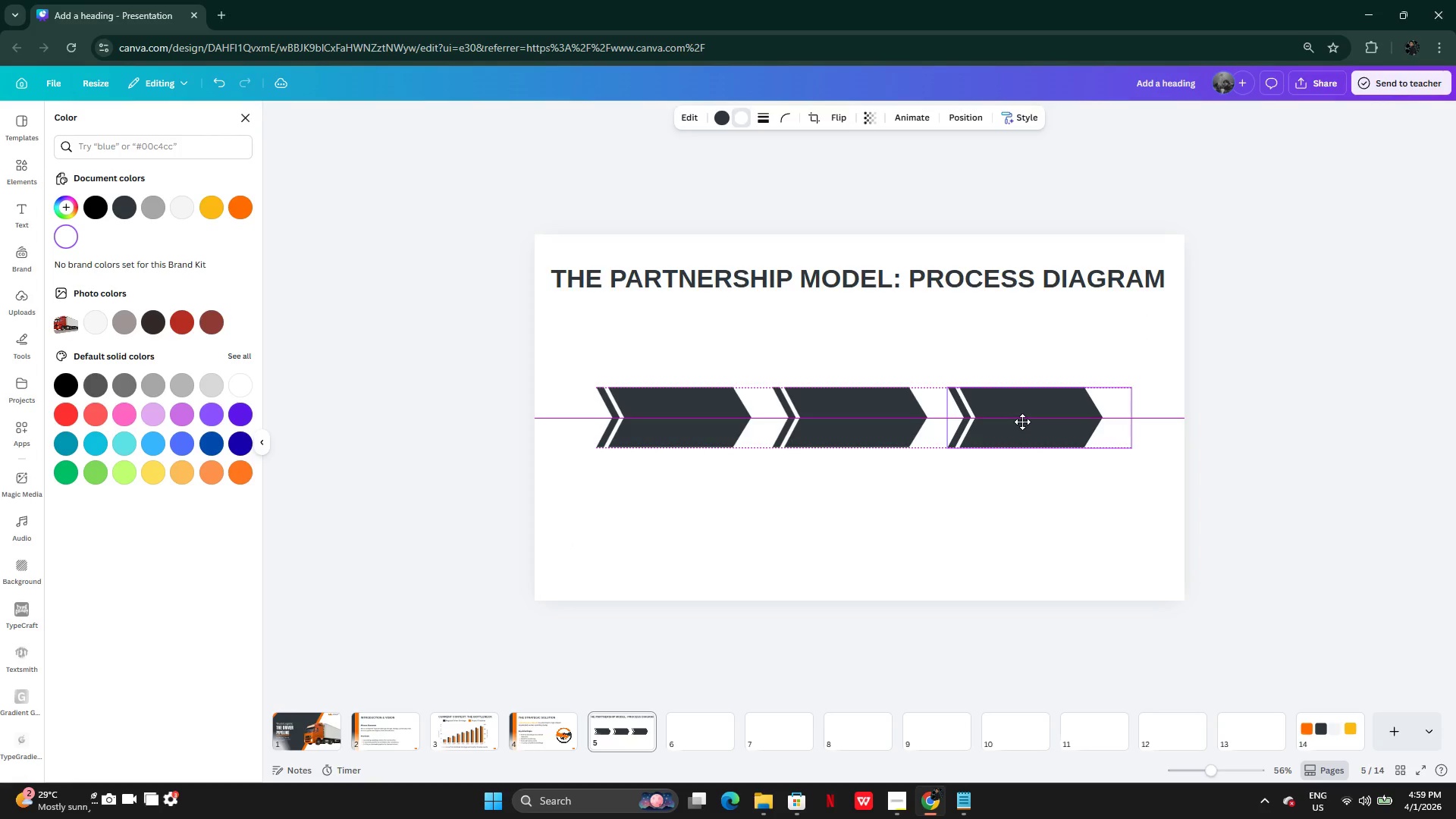 
wait(5.61)
 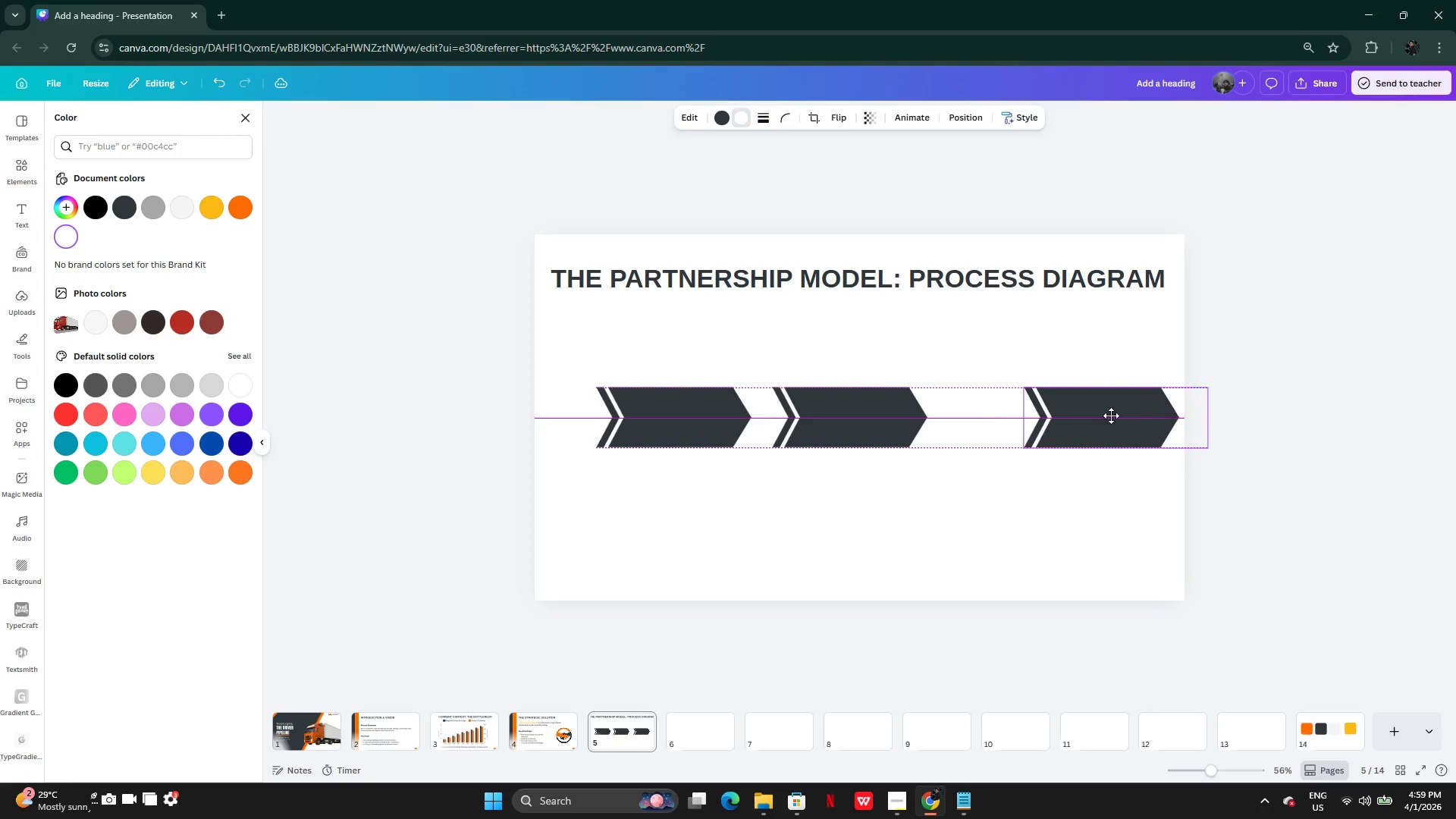 
left_click([969, 509])
 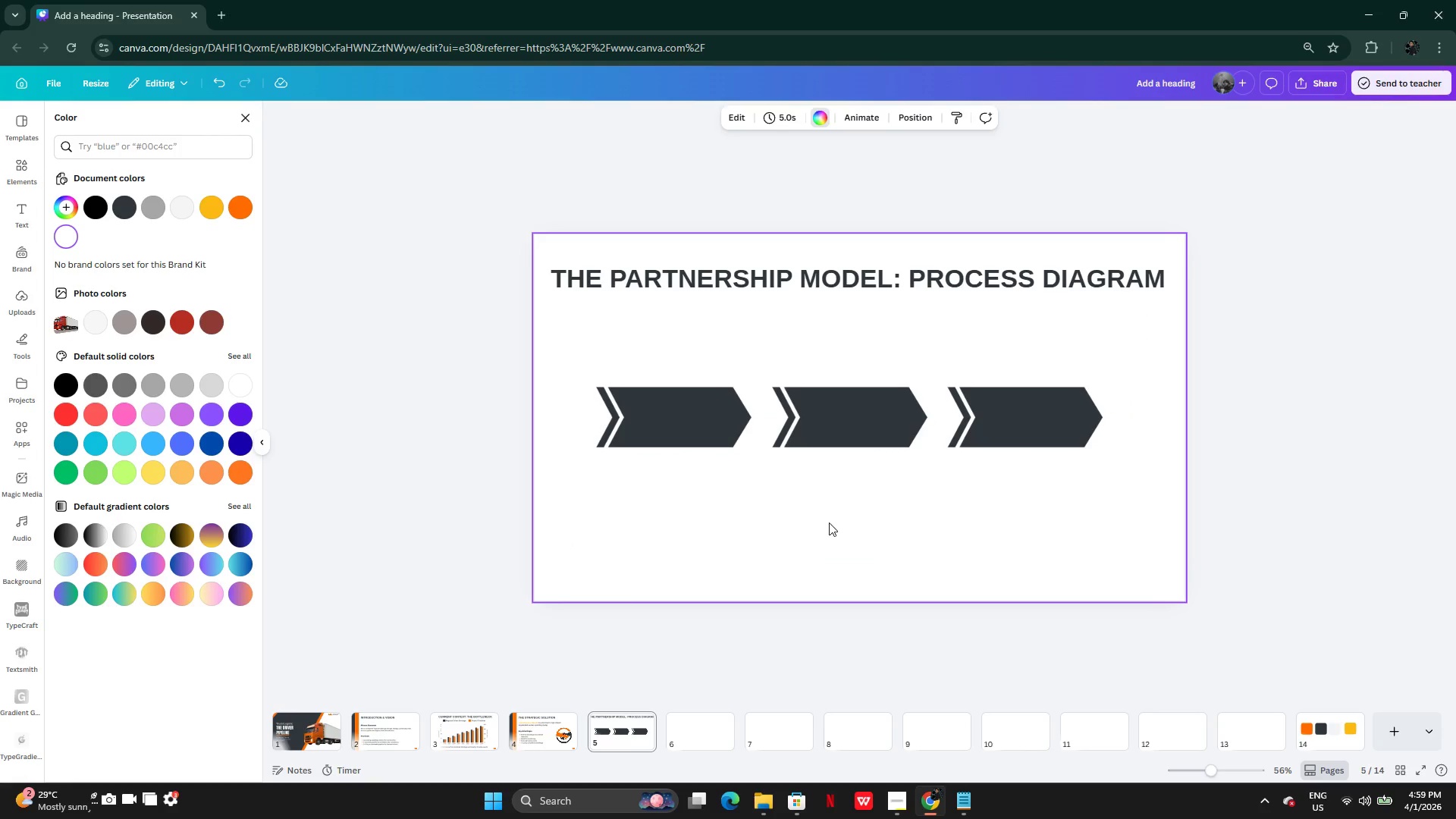 
left_click([824, 524])
 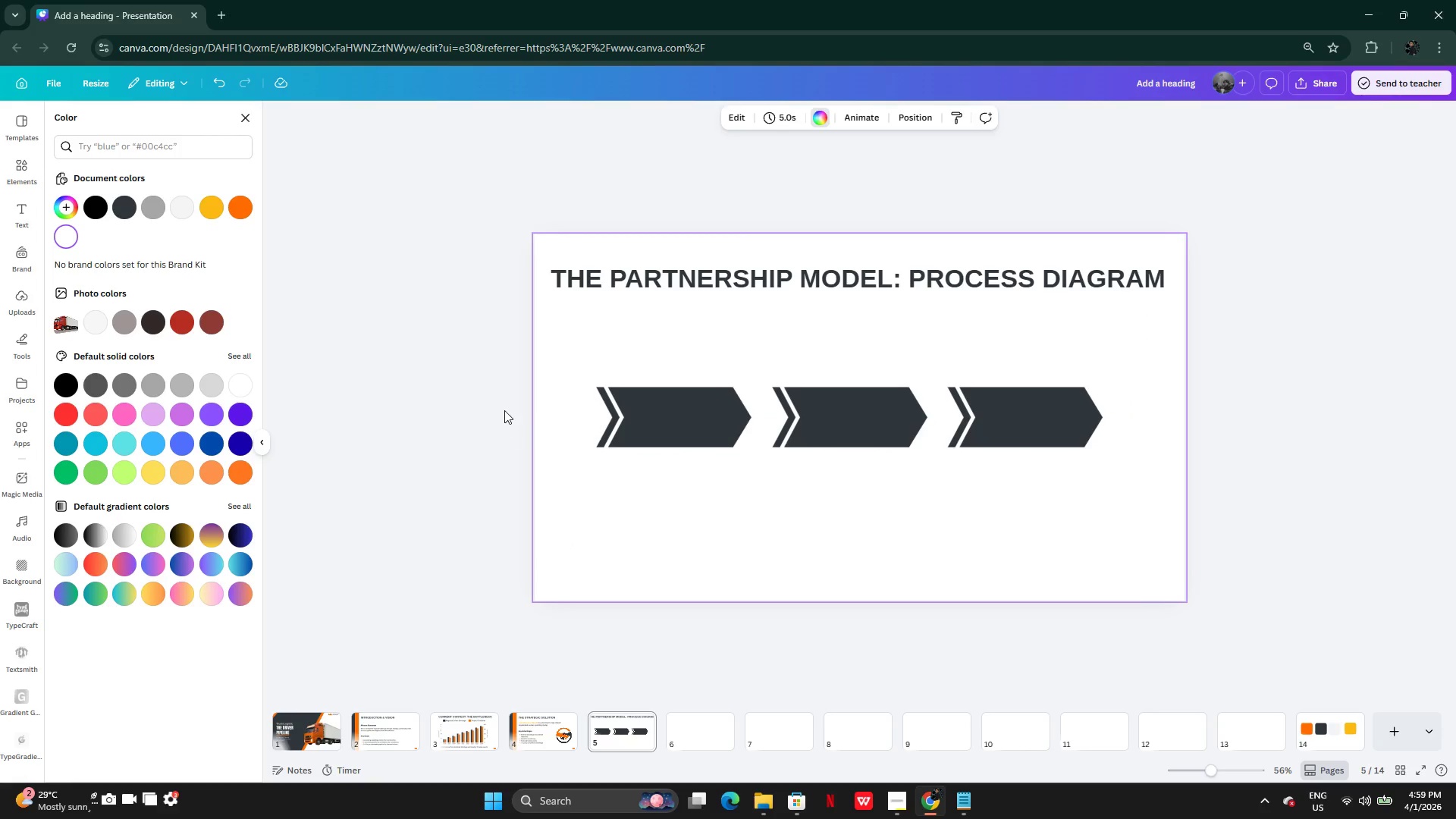 
left_click_drag(start_coordinate=[506, 410], to_coordinate=[1067, 424])
 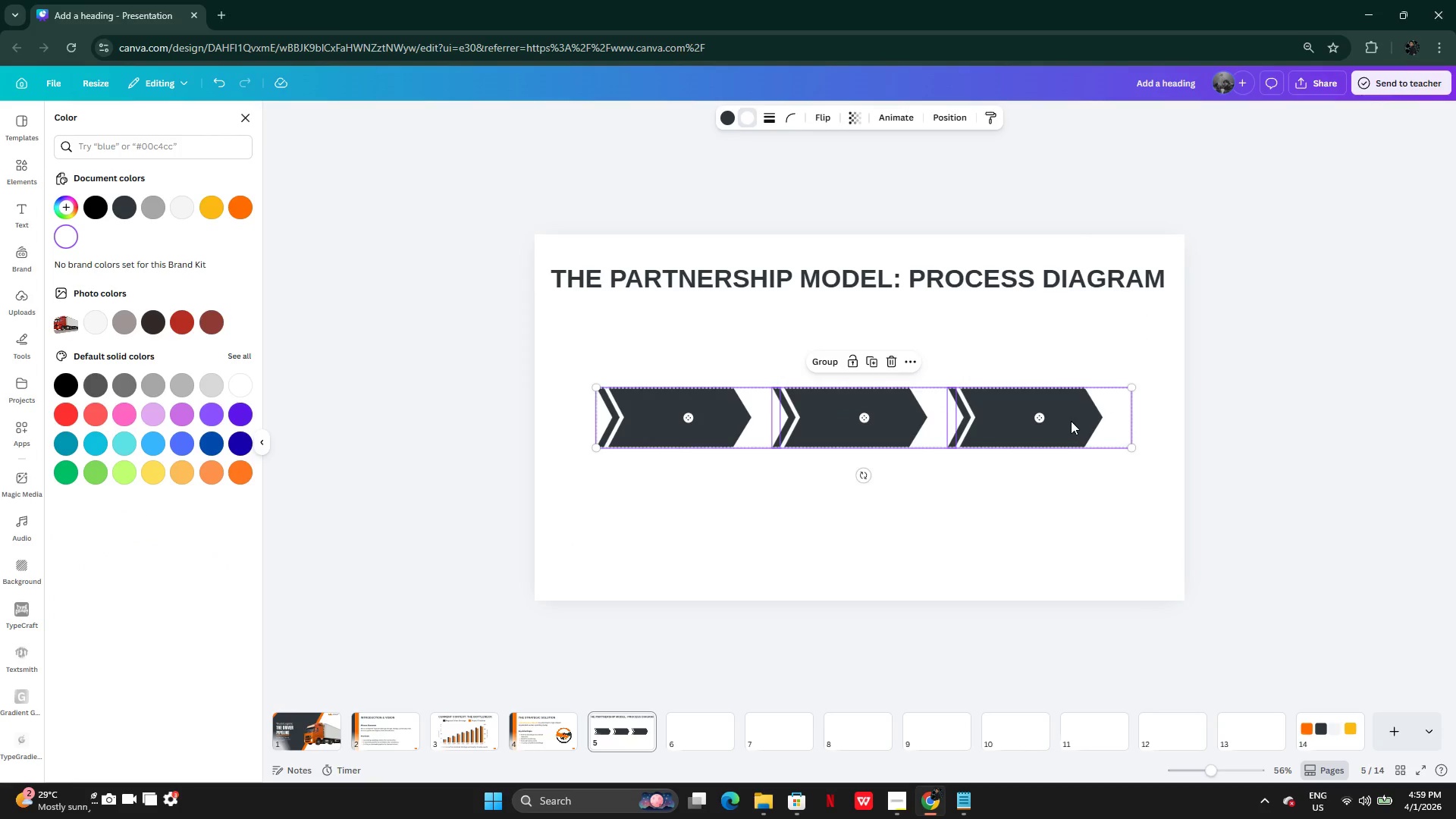 
left_click_drag(start_coordinate=[1071, 421], to_coordinate=[1060, 421])
 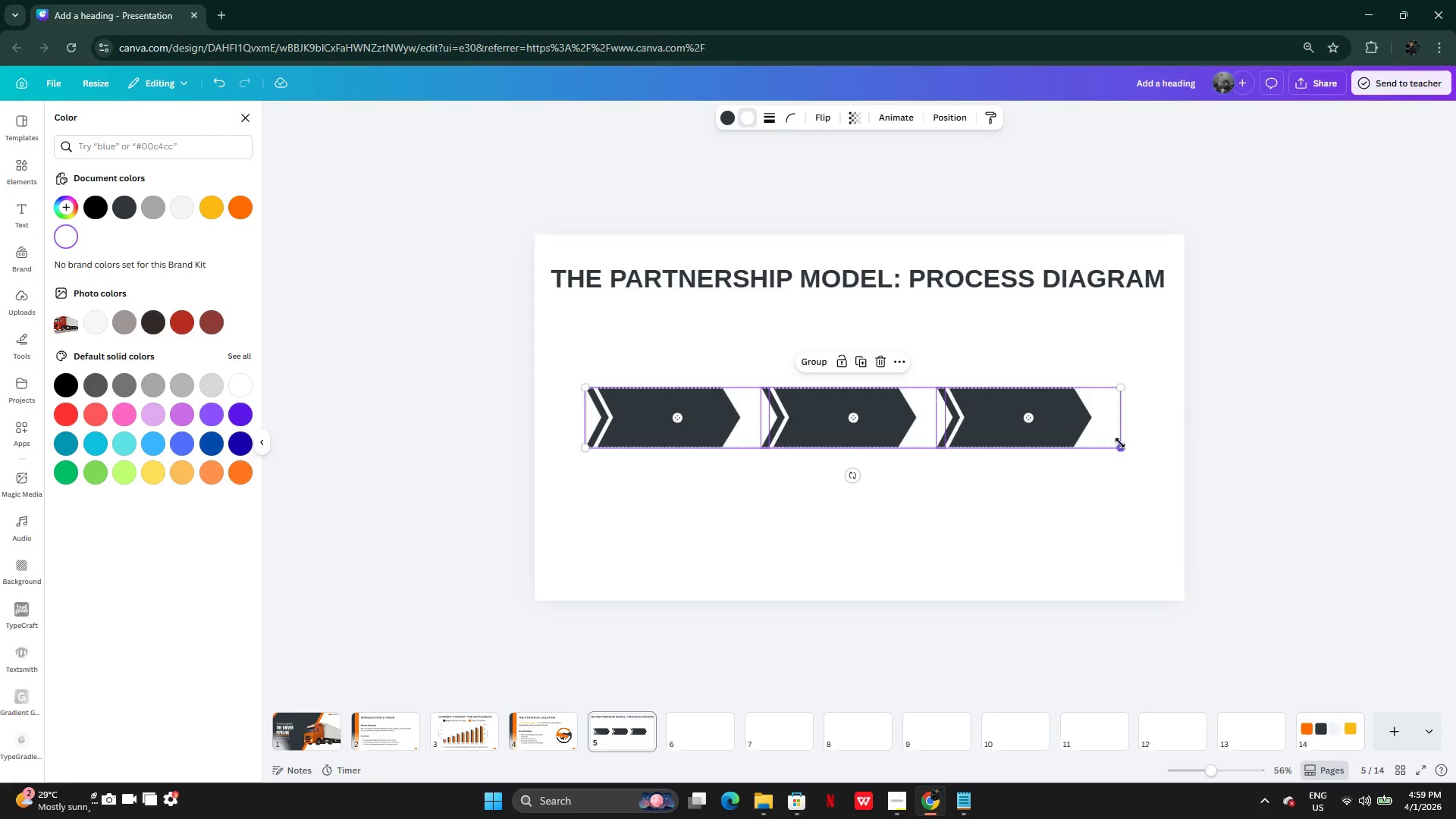 
left_click_drag(start_coordinate=[1123, 447], to_coordinate=[1146, 458])
 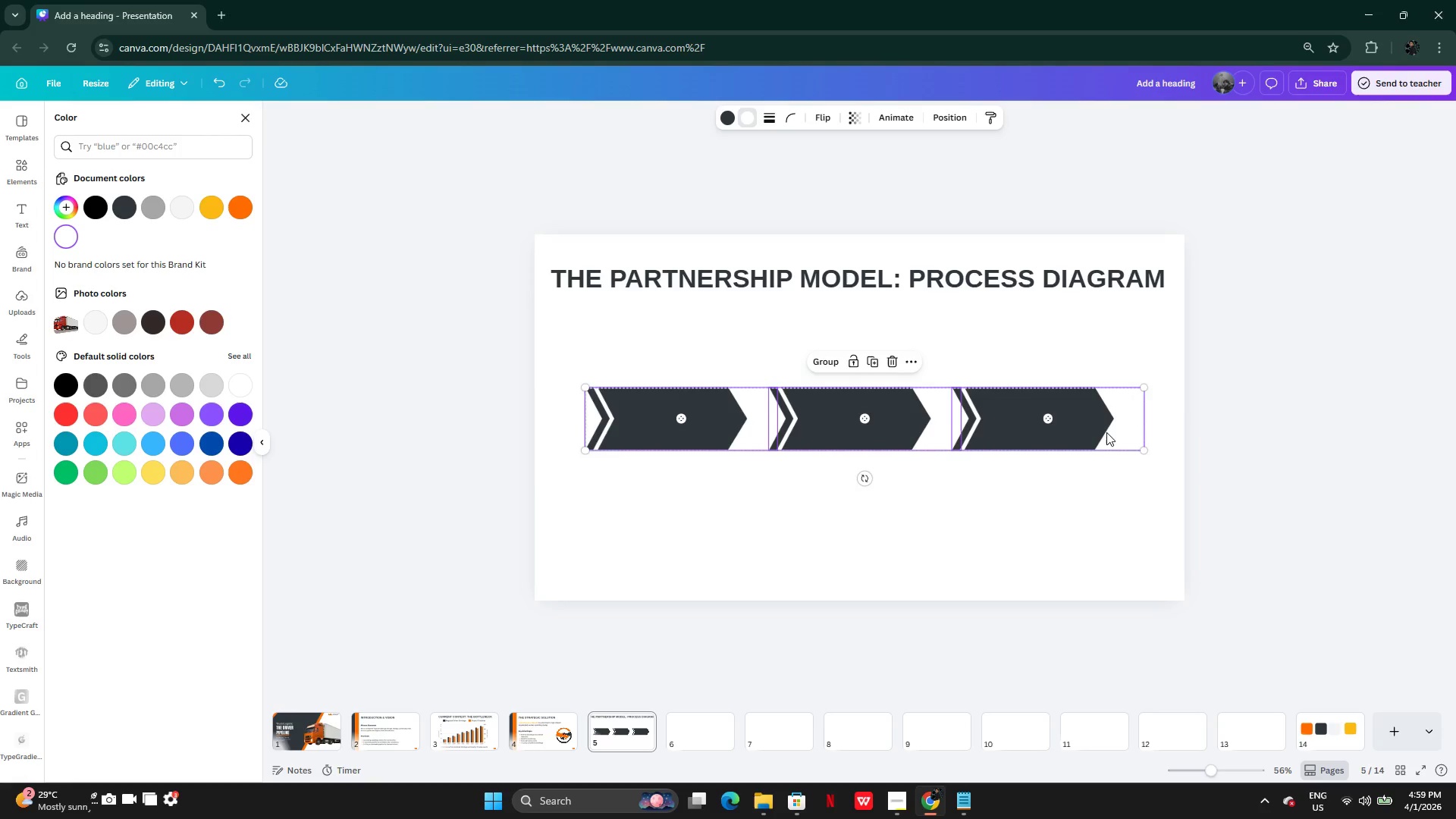 
left_click_drag(start_coordinate=[1106, 432], to_coordinate=[1100, 434])
 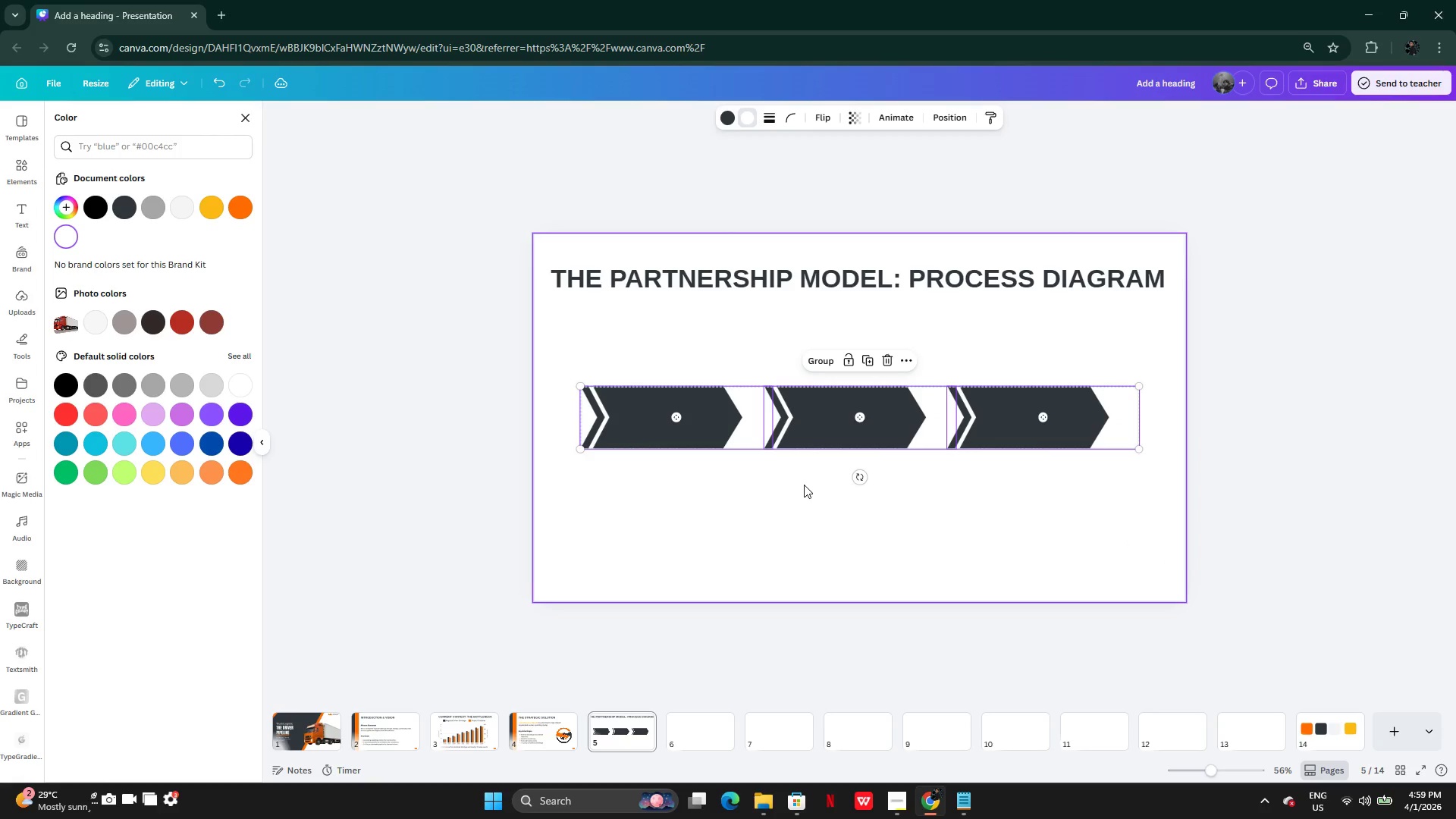 
left_click([804, 485])
 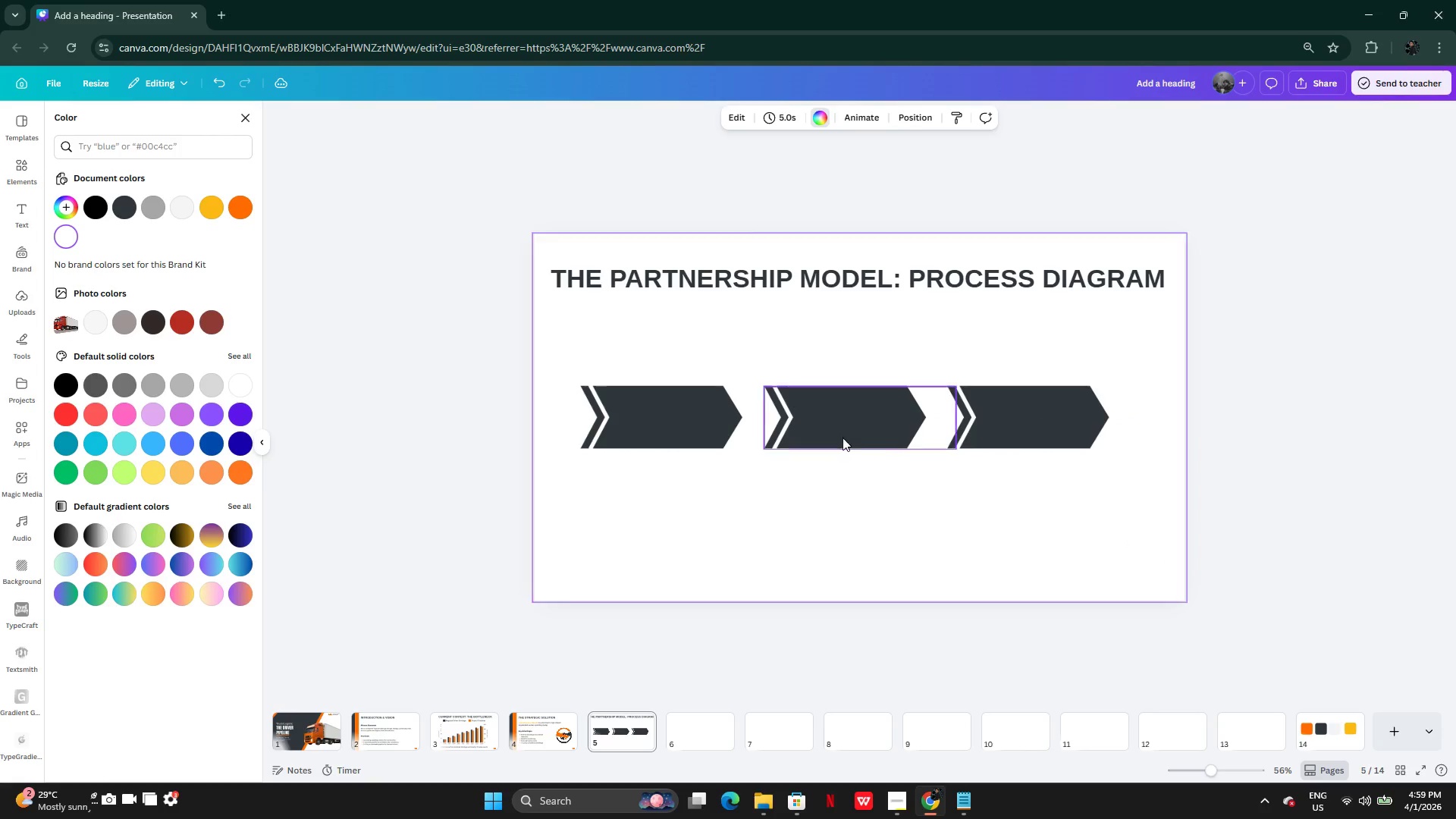 
left_click([857, 427])
 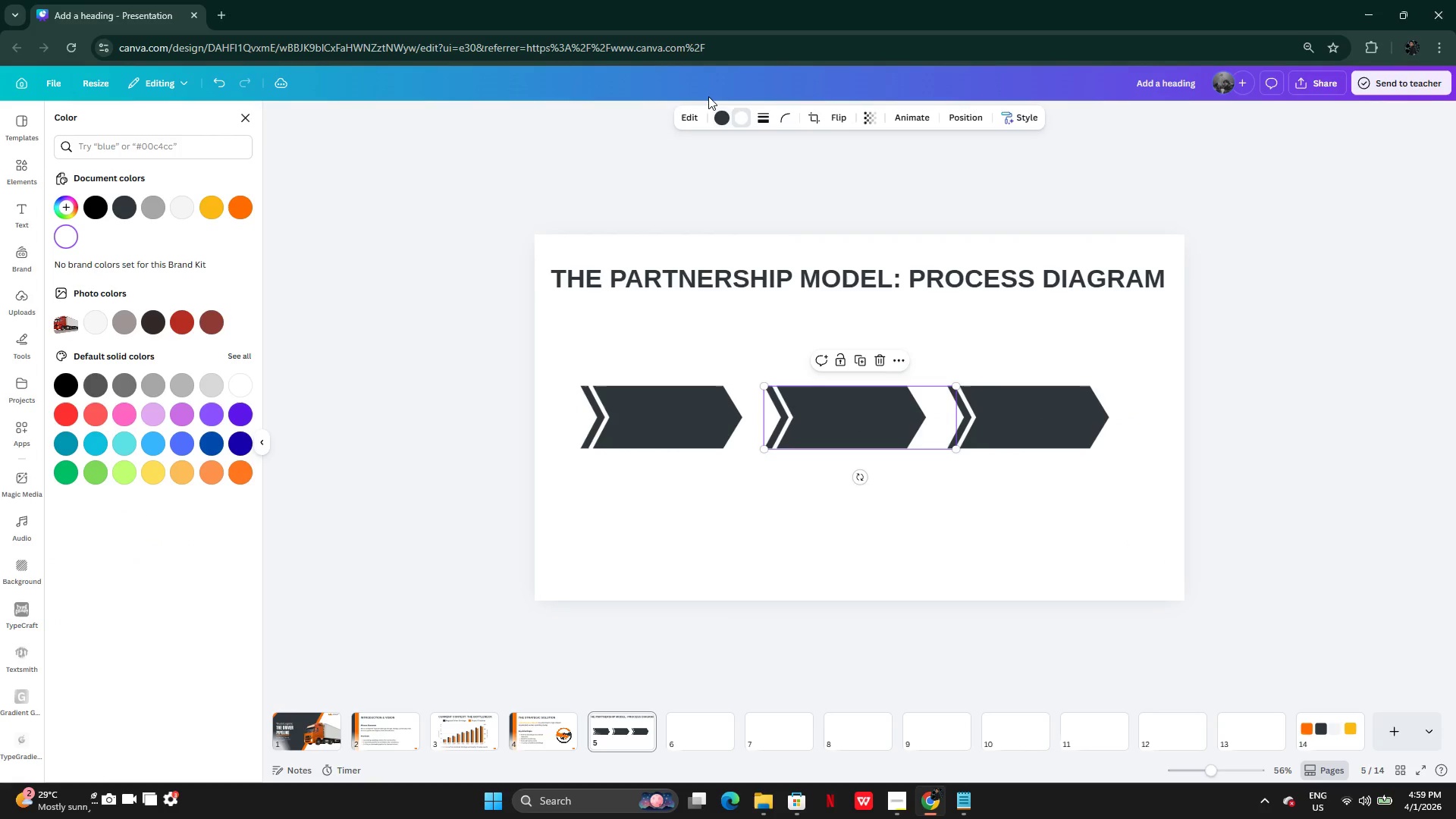 
left_click([720, 123])
 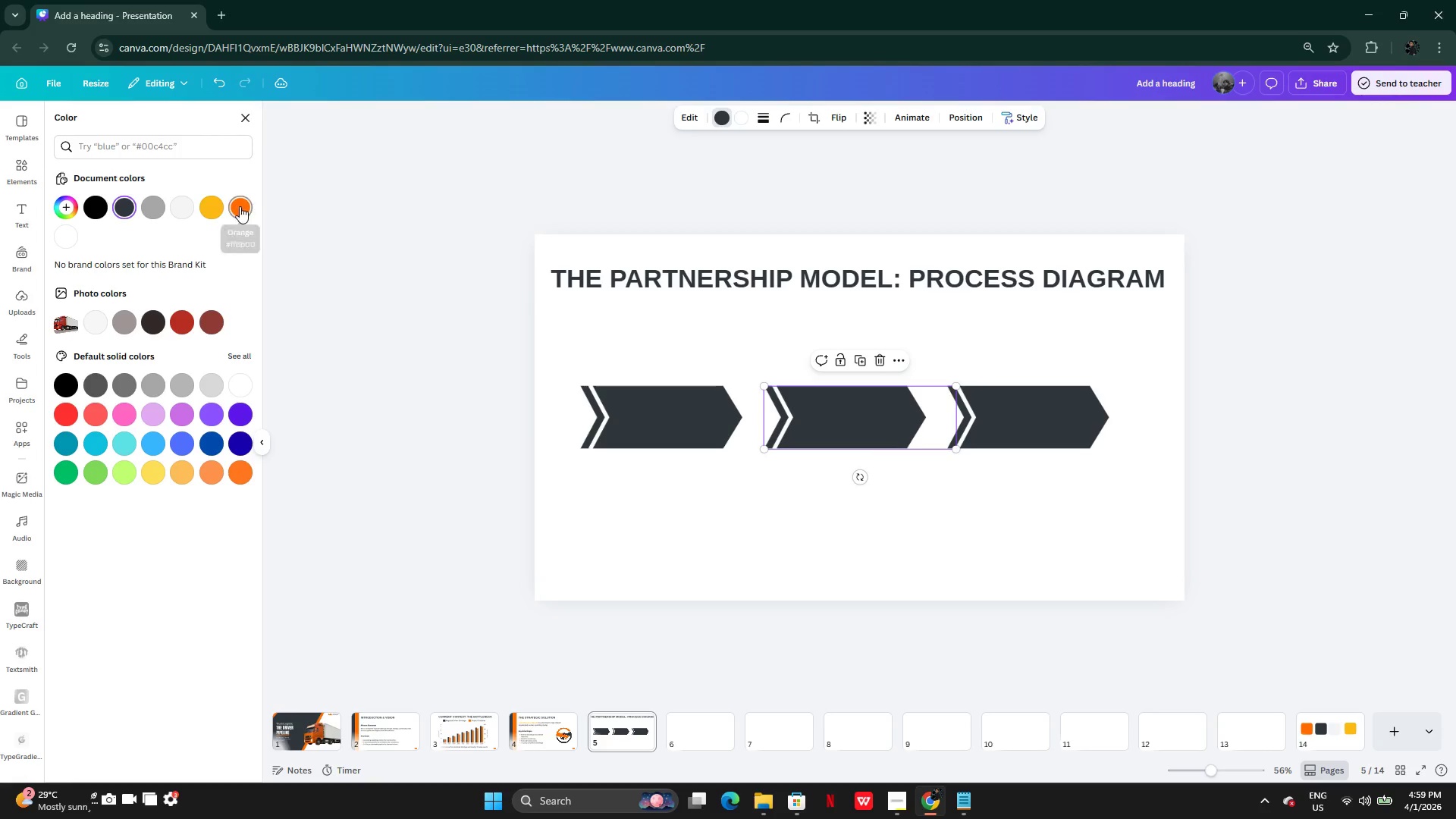 
left_click([222, 206])
 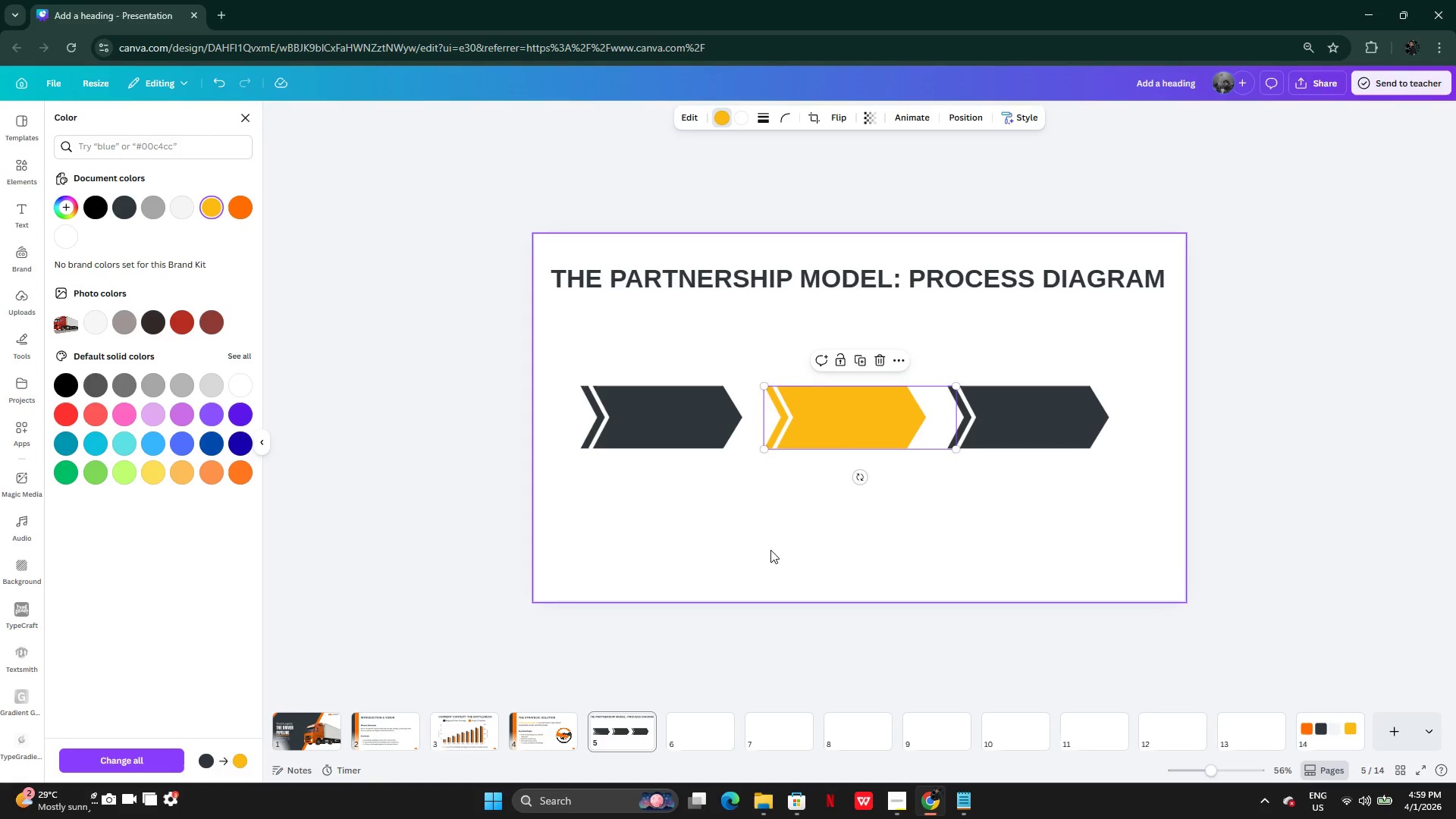 
left_click([787, 550])
 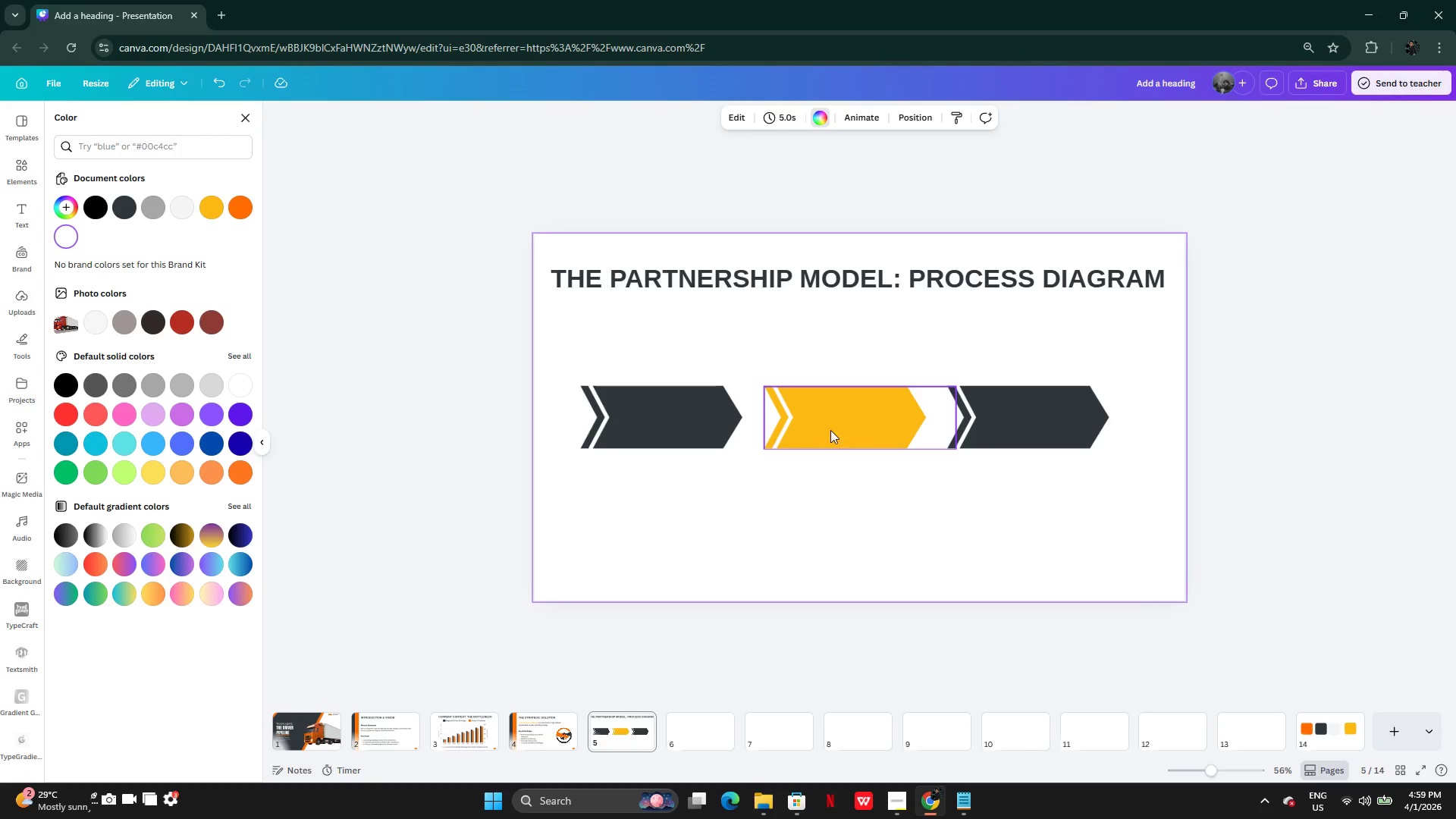 
left_click([833, 428])
 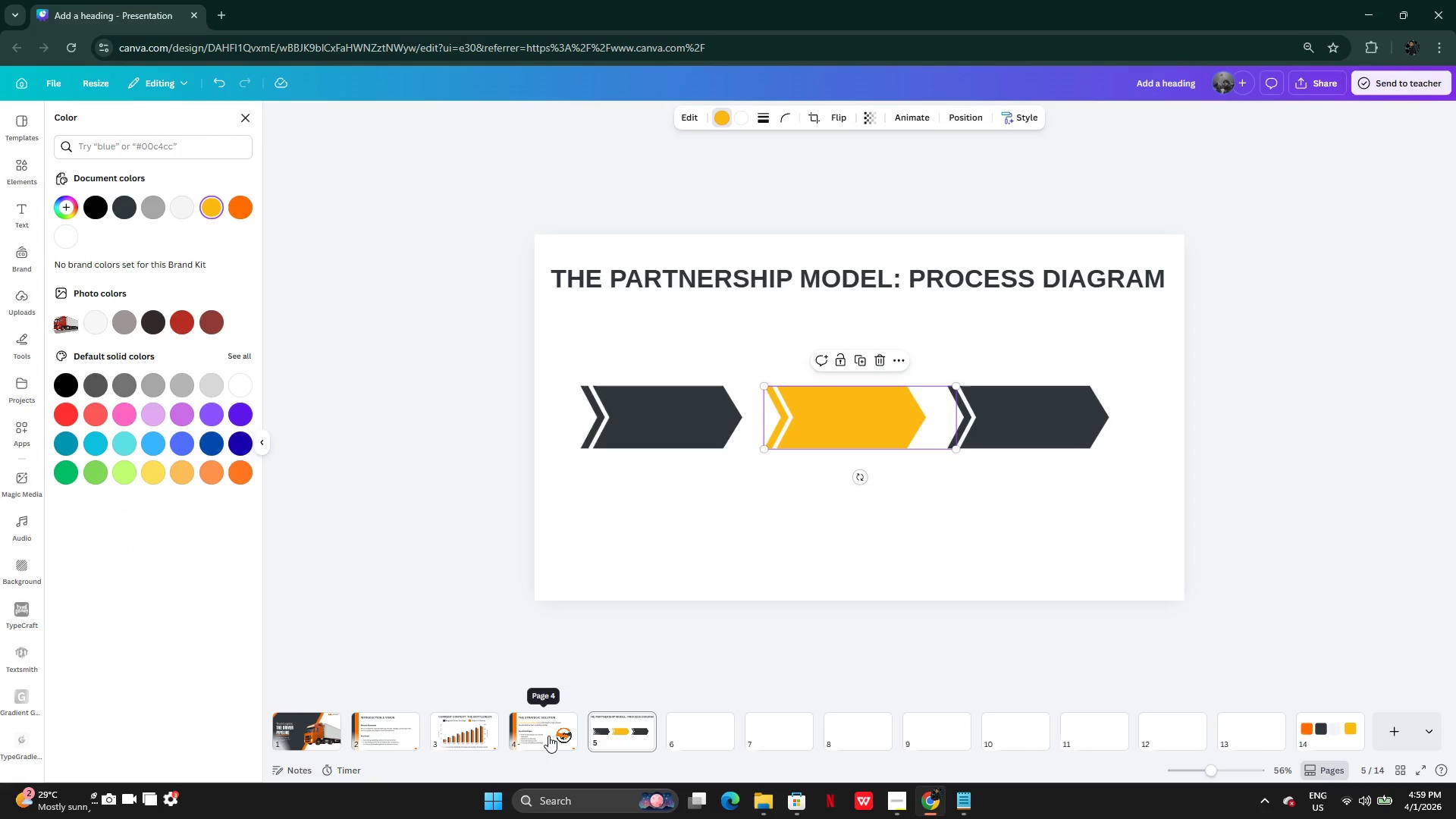 
left_click([549, 735])
 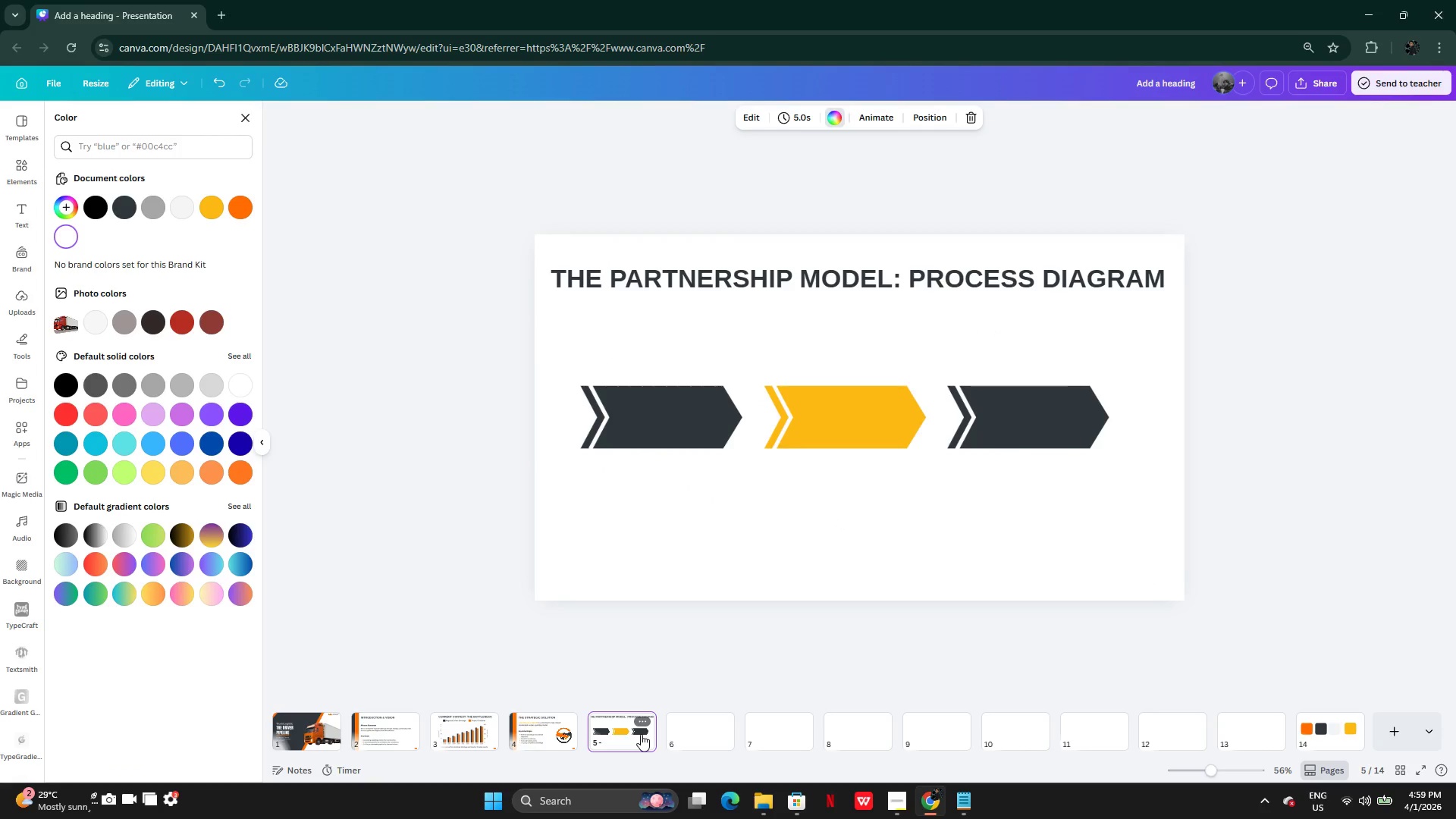 
left_click([864, 422])
 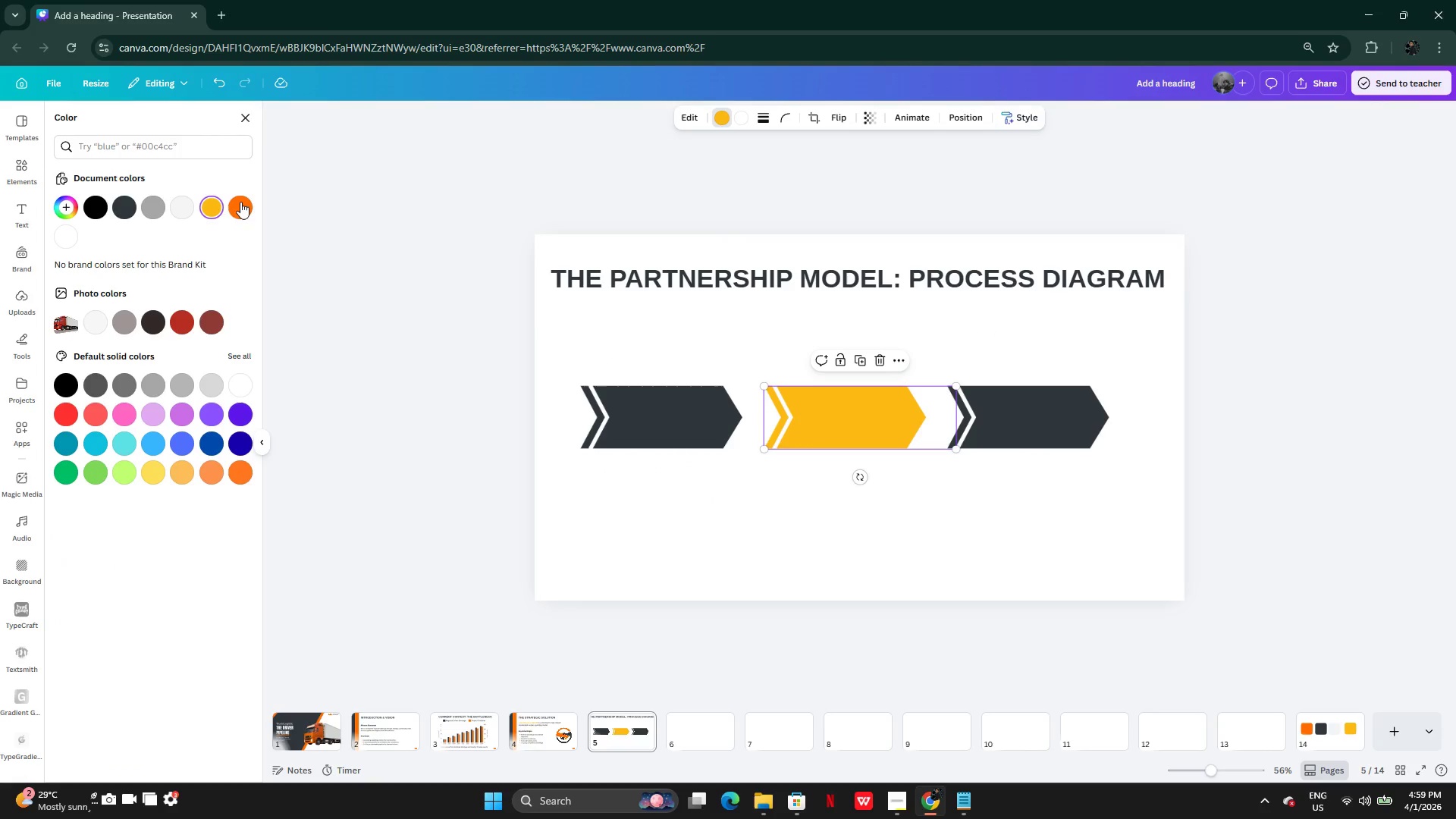 
left_click([233, 206])
 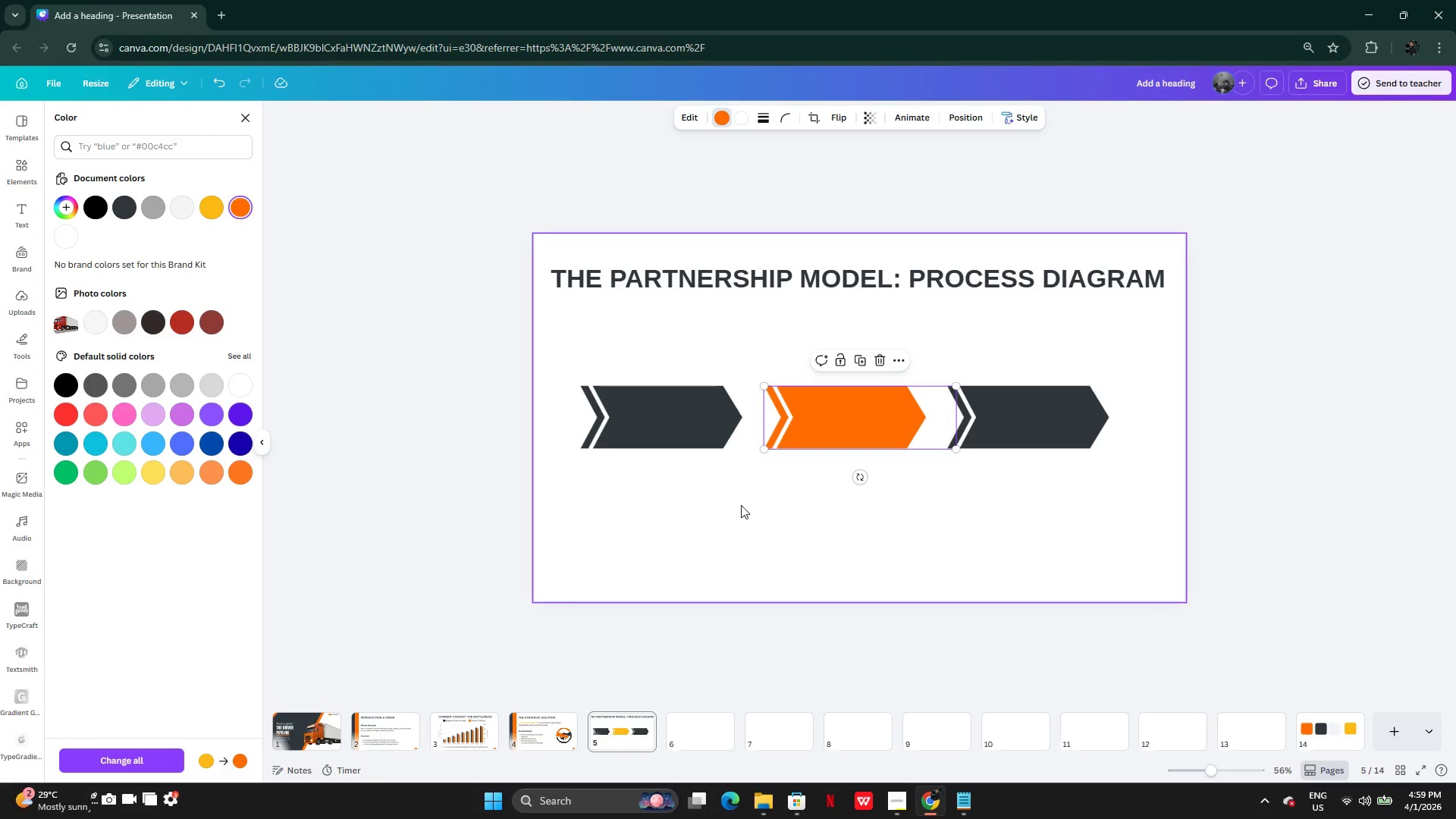 
left_click([752, 522])
 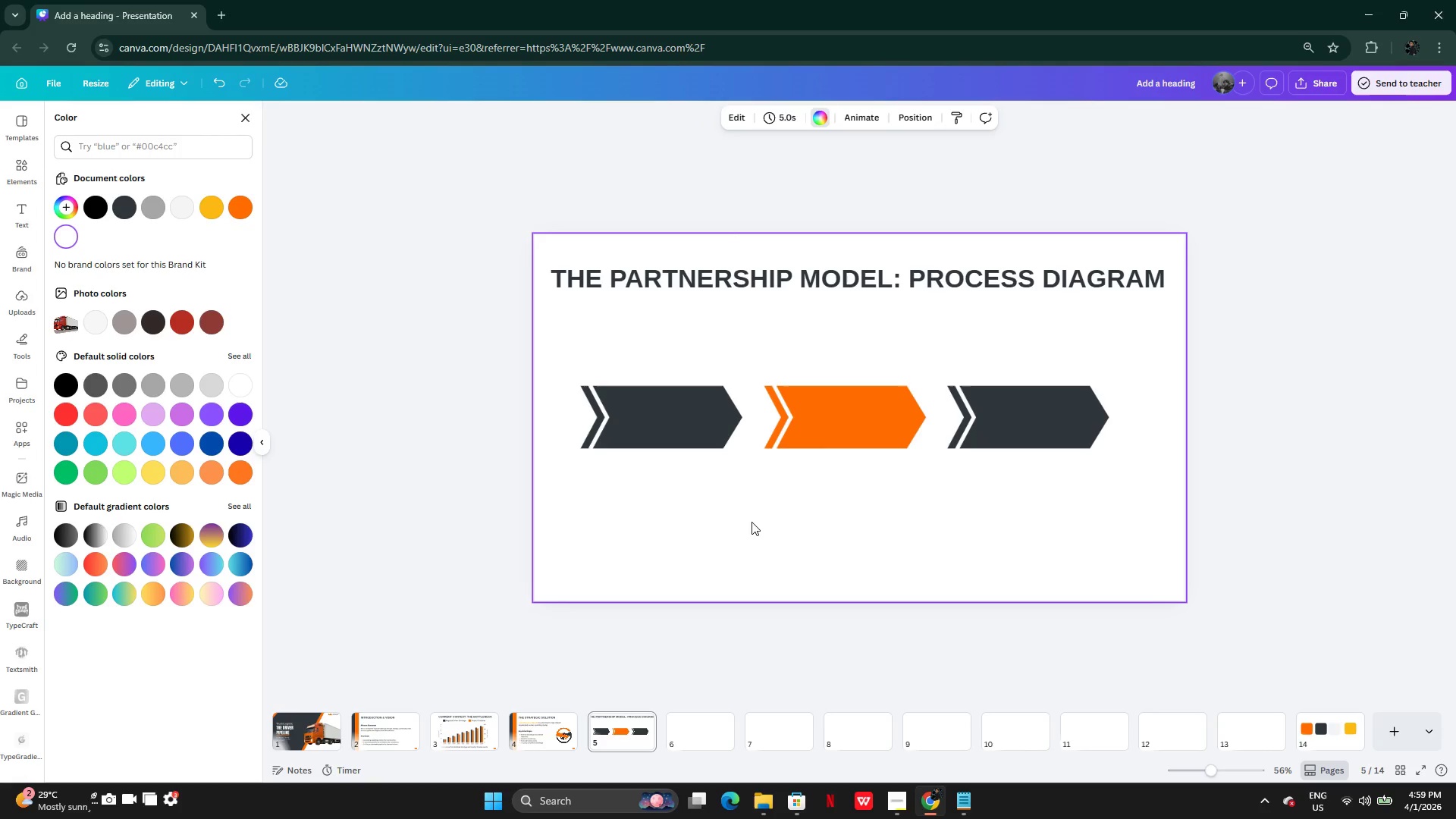 
left_click([752, 522])
 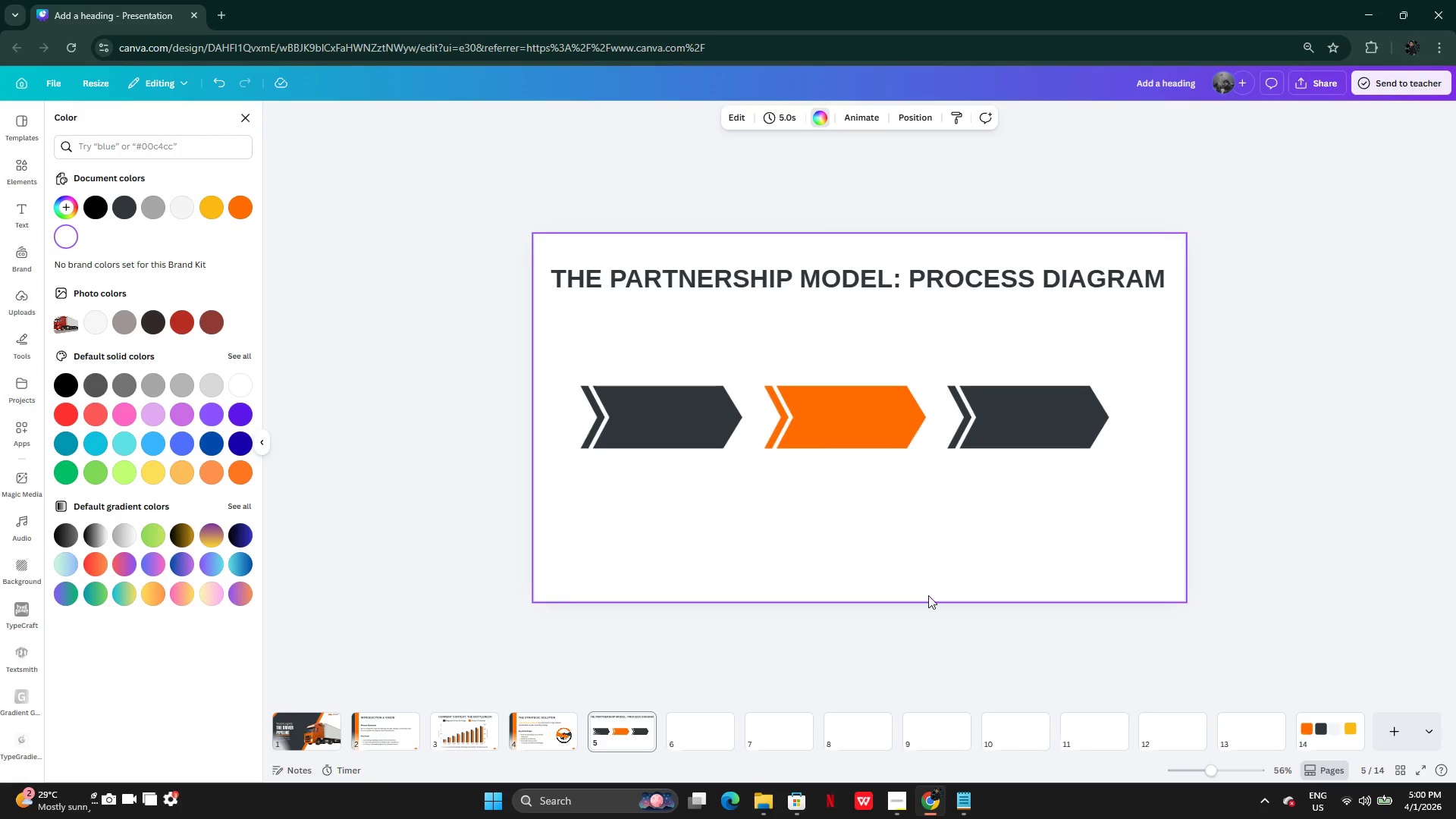 
left_click([958, 800])
 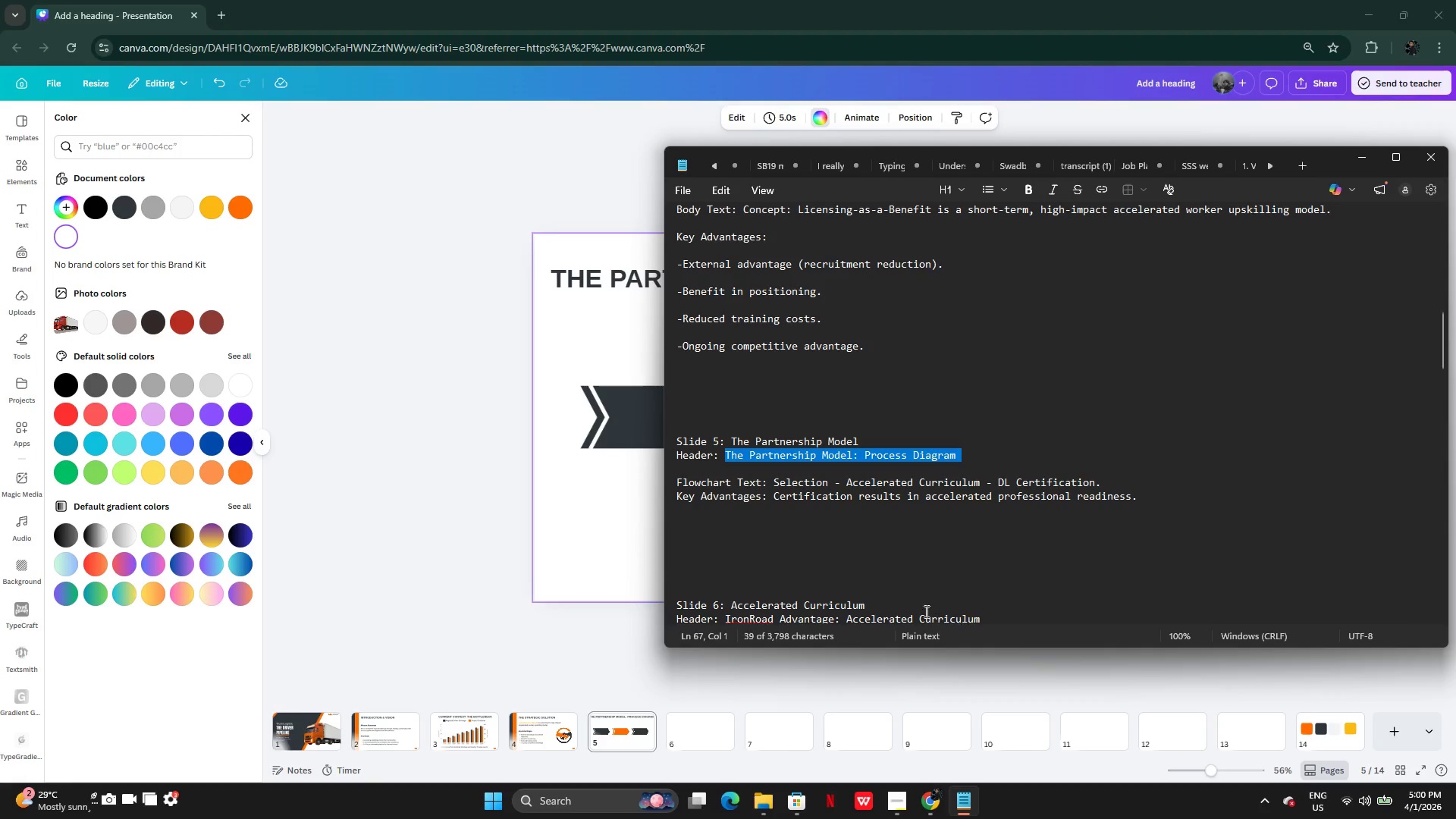 
wait(7.55)
 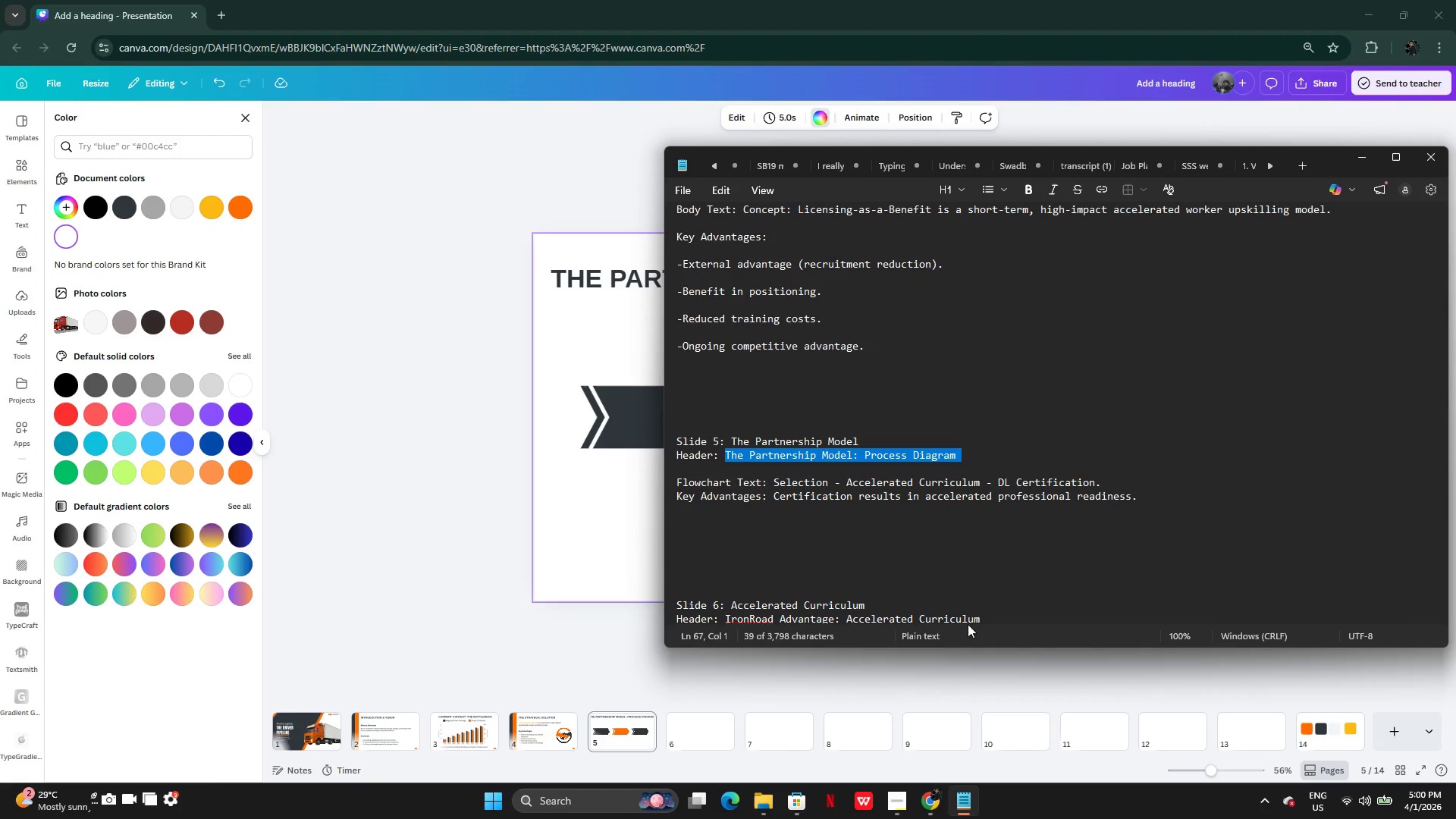 
left_click([499, 548])
 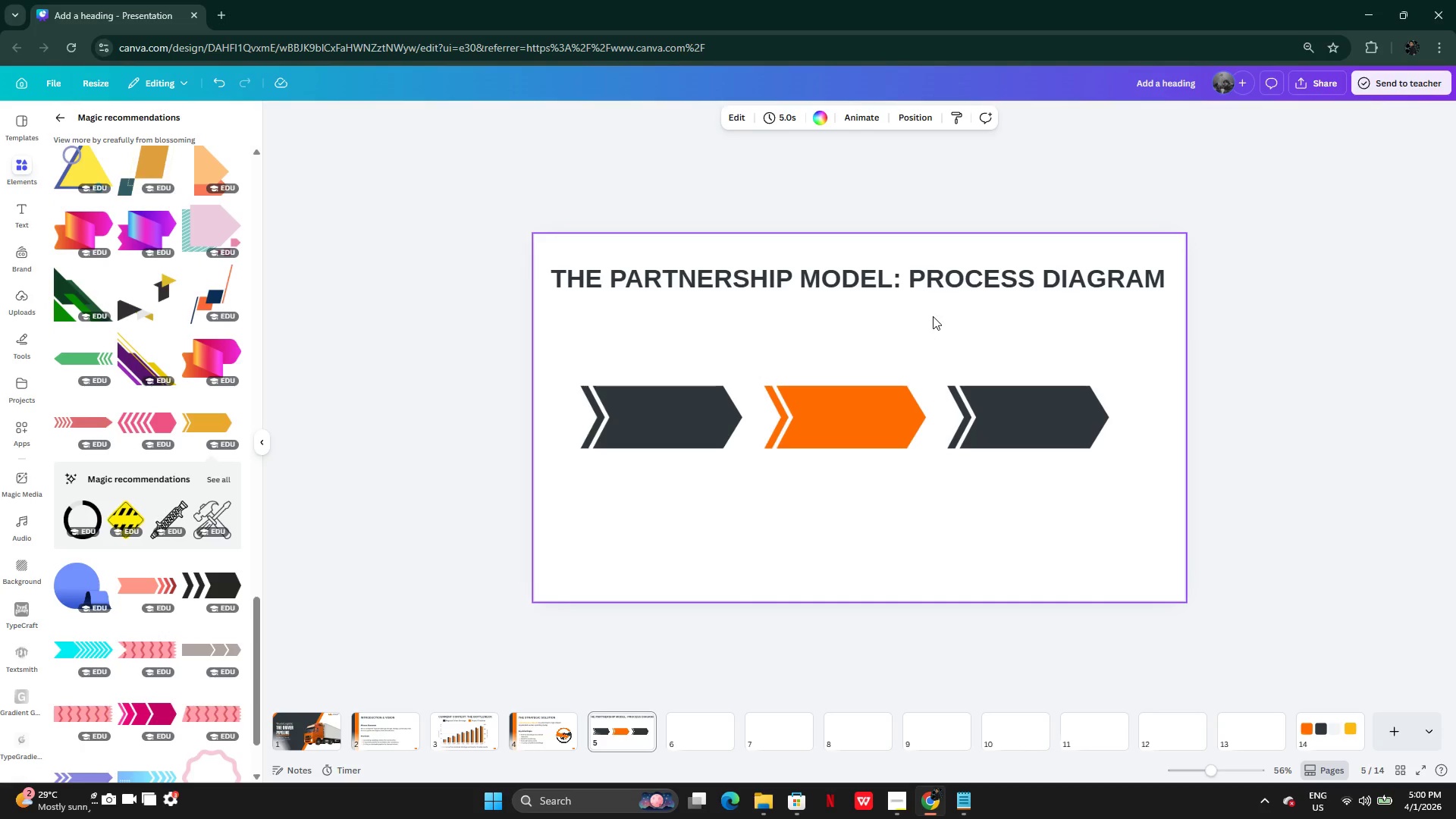 
left_click([925, 297])
 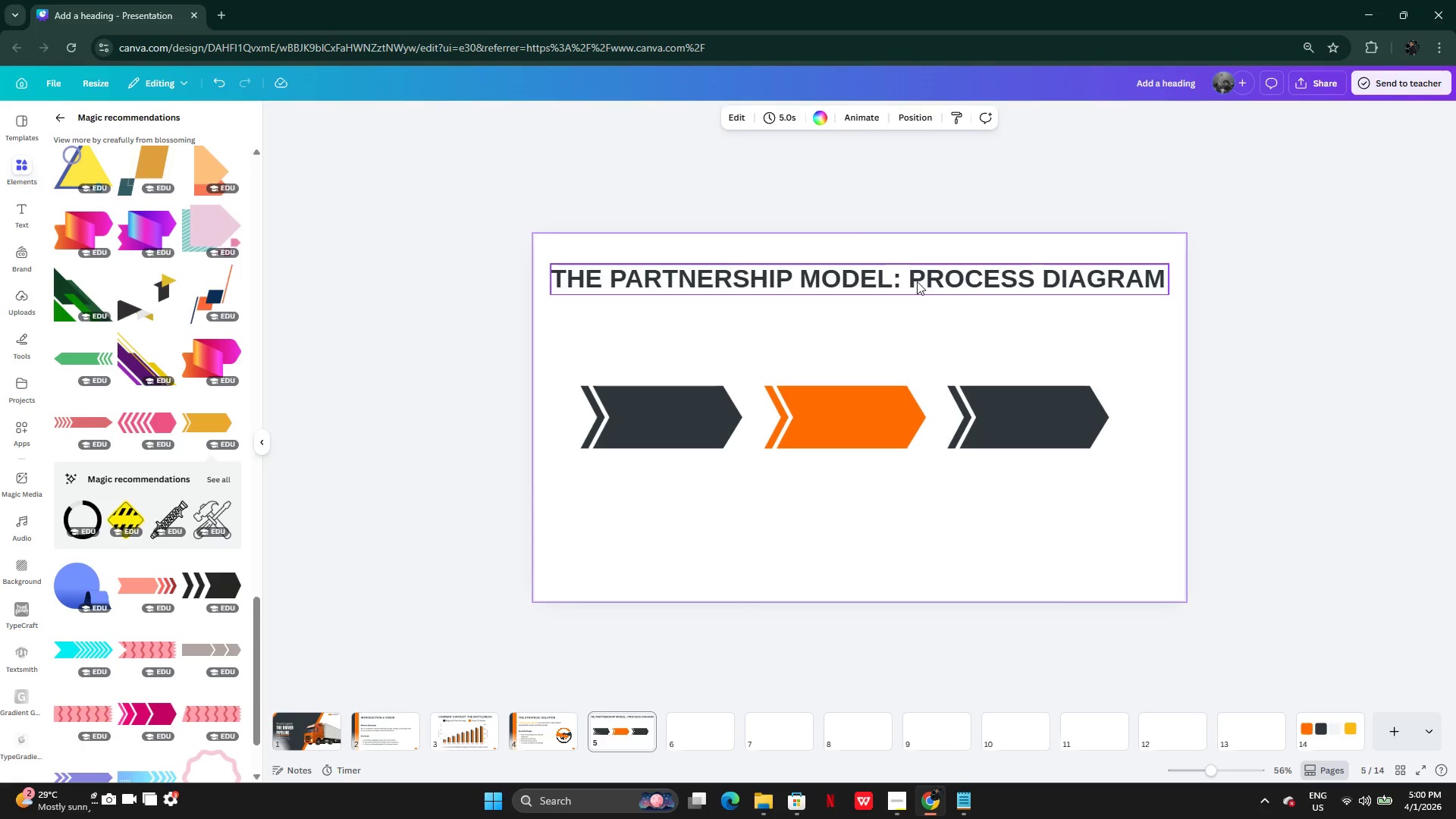 
left_click([917, 281])
 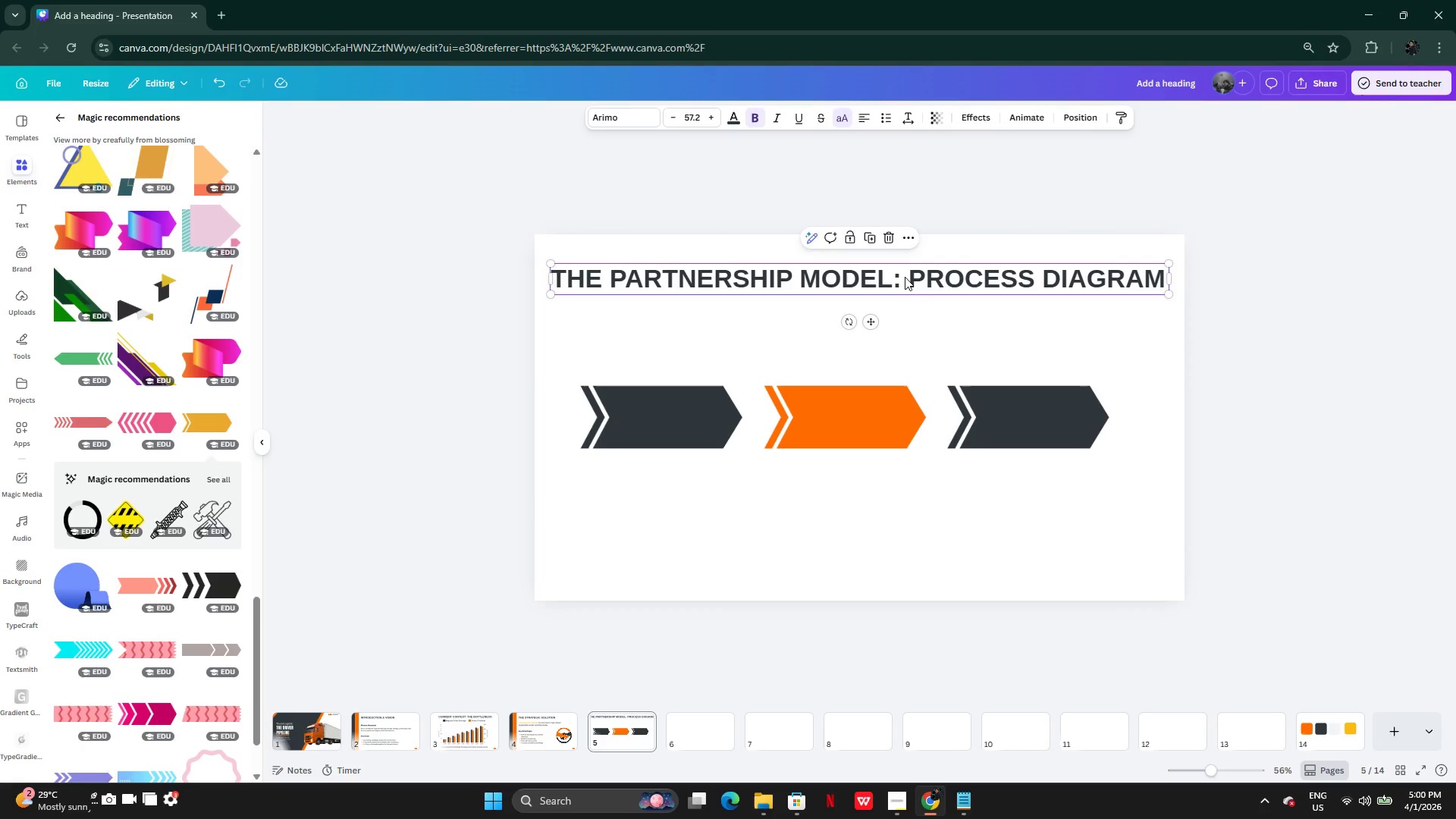 
double_click([905, 277])
 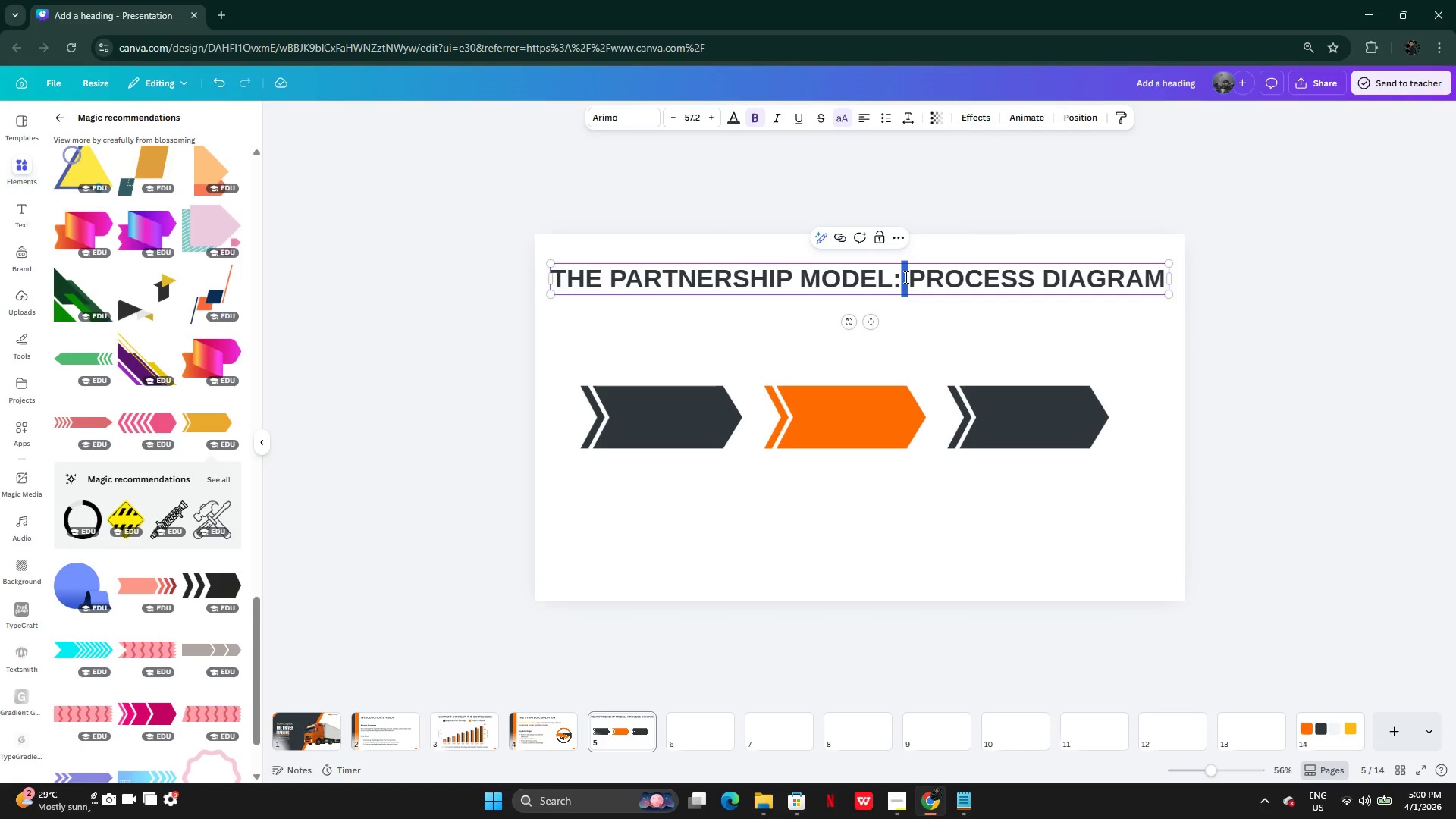 
left_click([905, 277])
 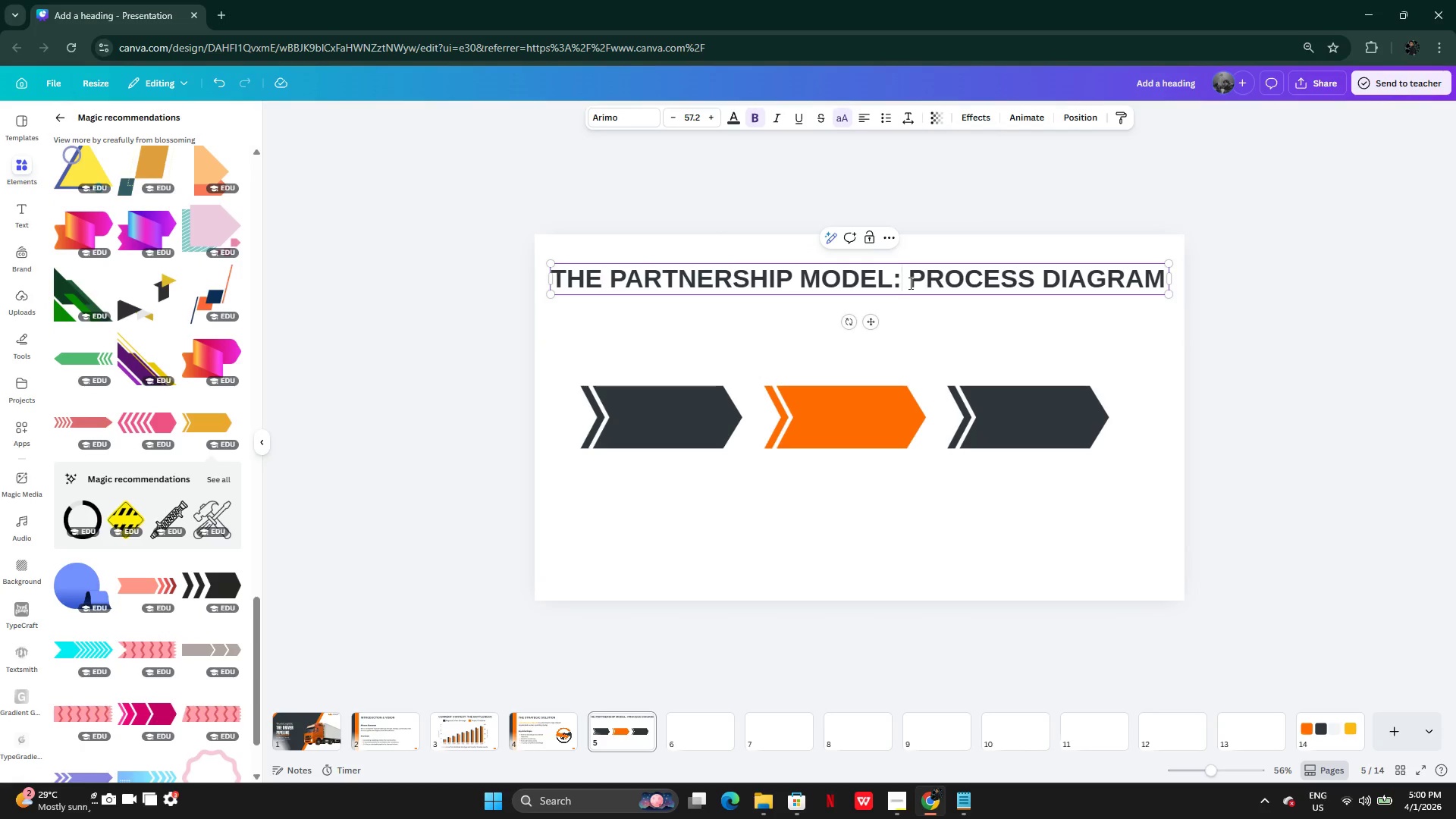 
left_click([909, 283])
 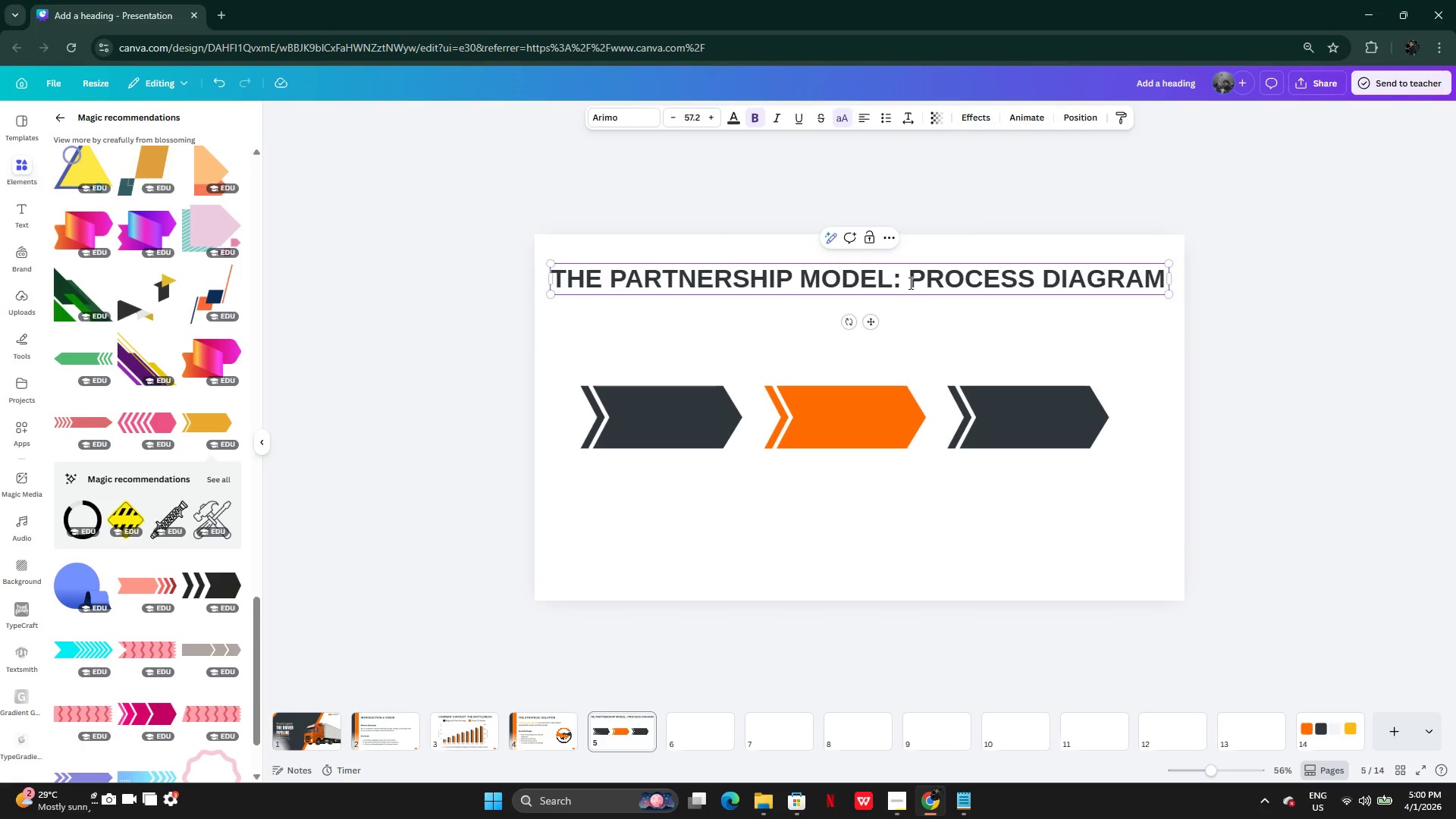 
key(Enter)
 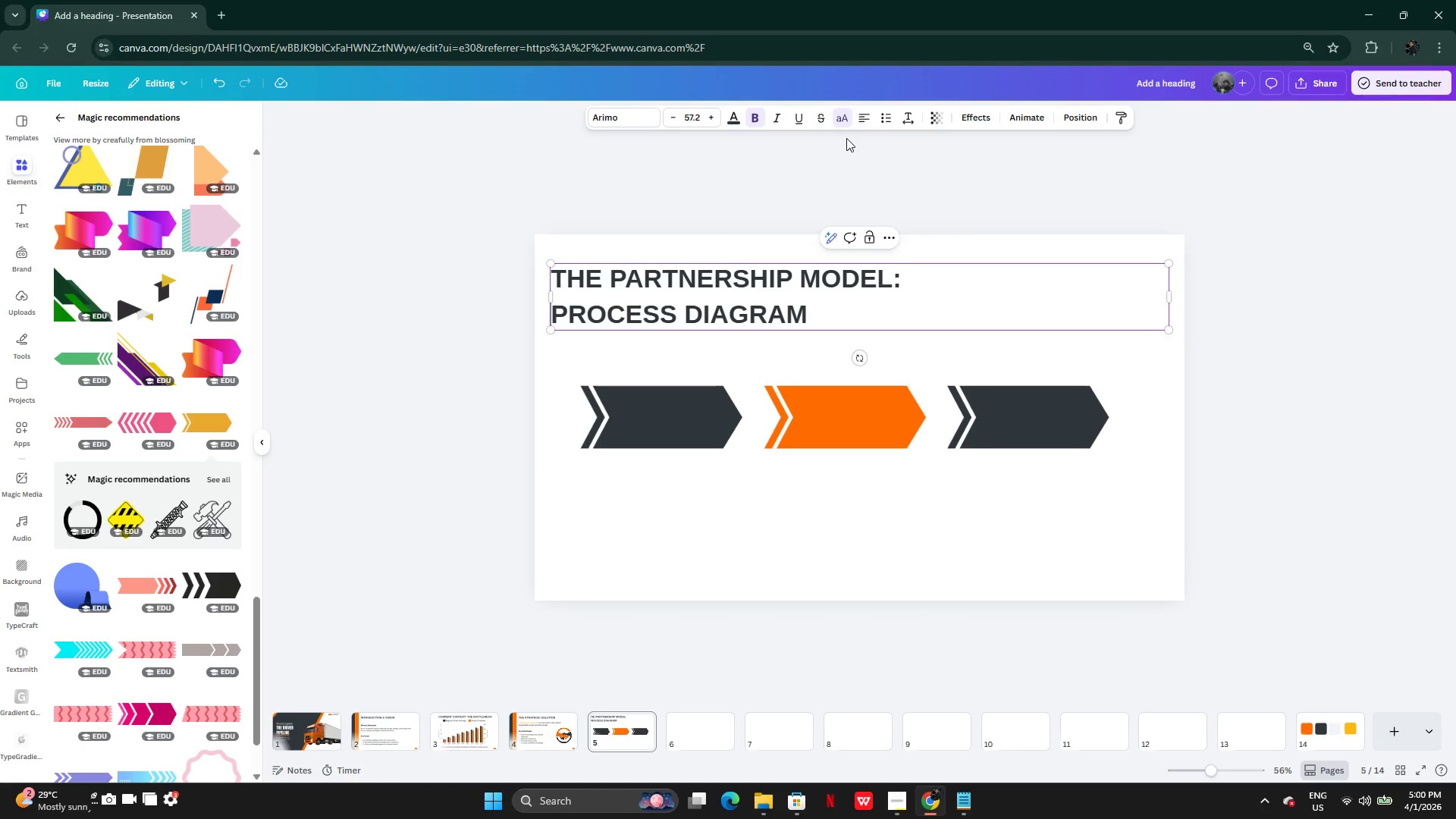 
left_click([864, 119])
 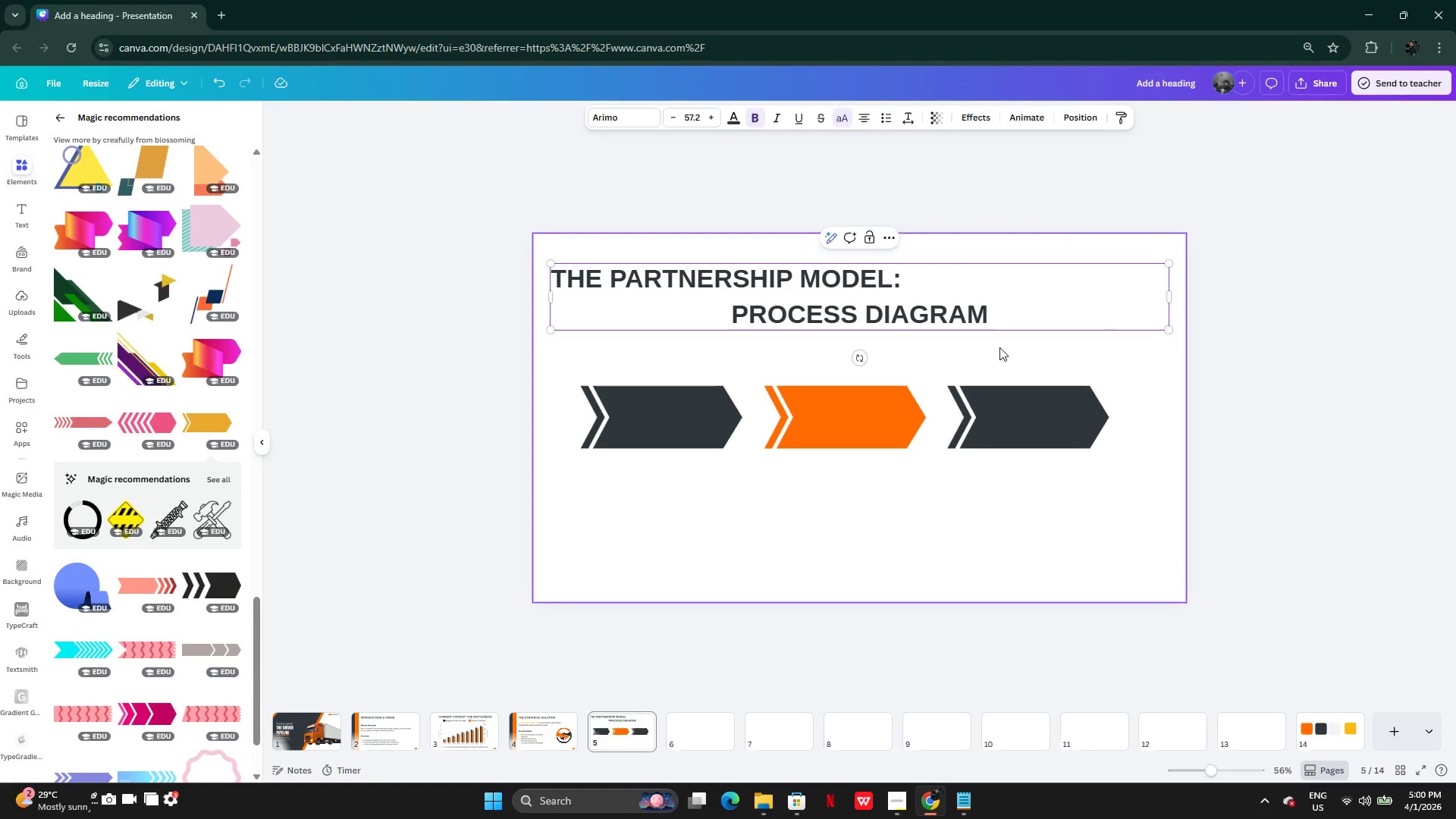 
key(Control+Z)
 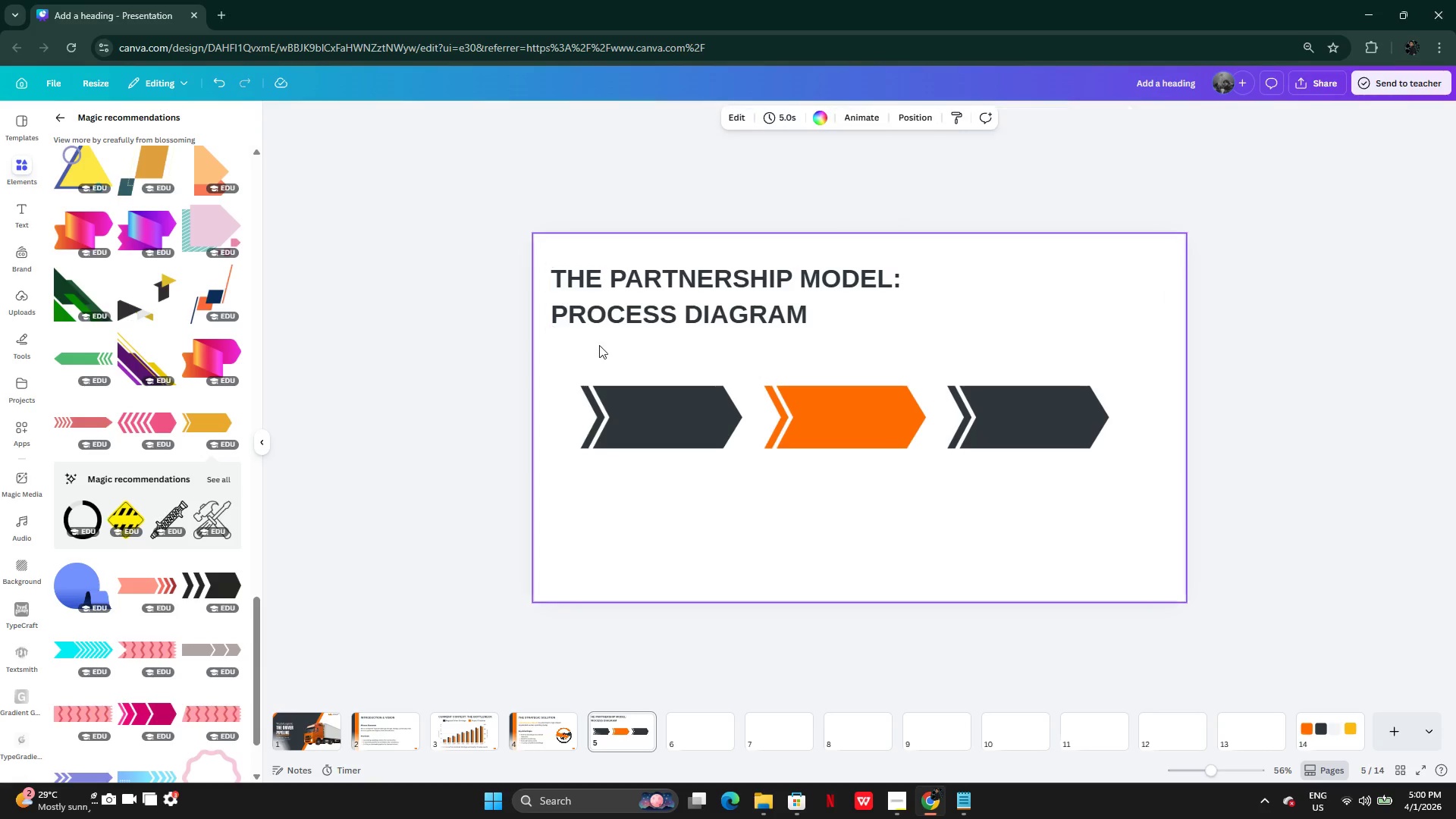 
double_click([685, 282])
 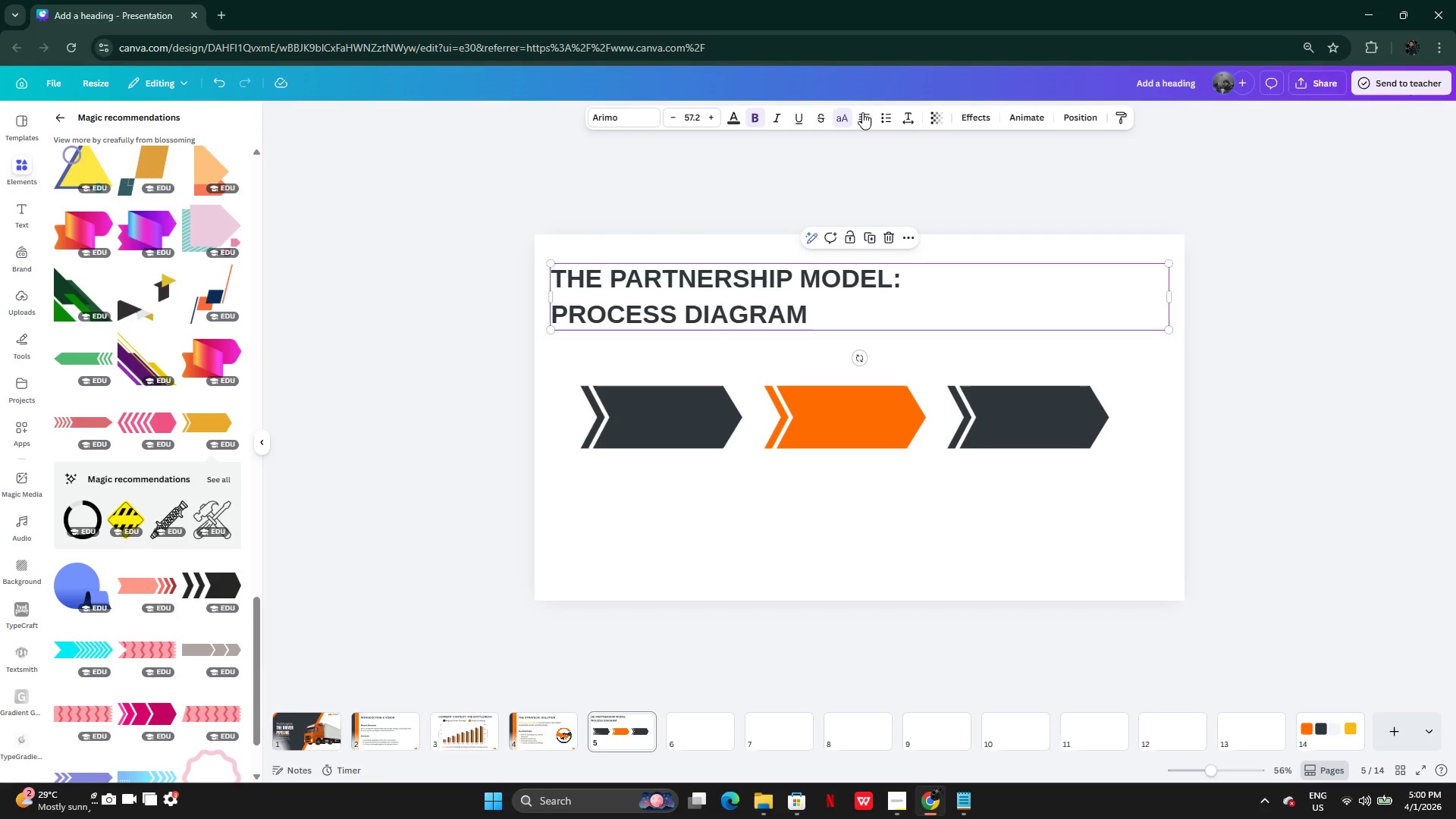 
left_click([865, 116])
 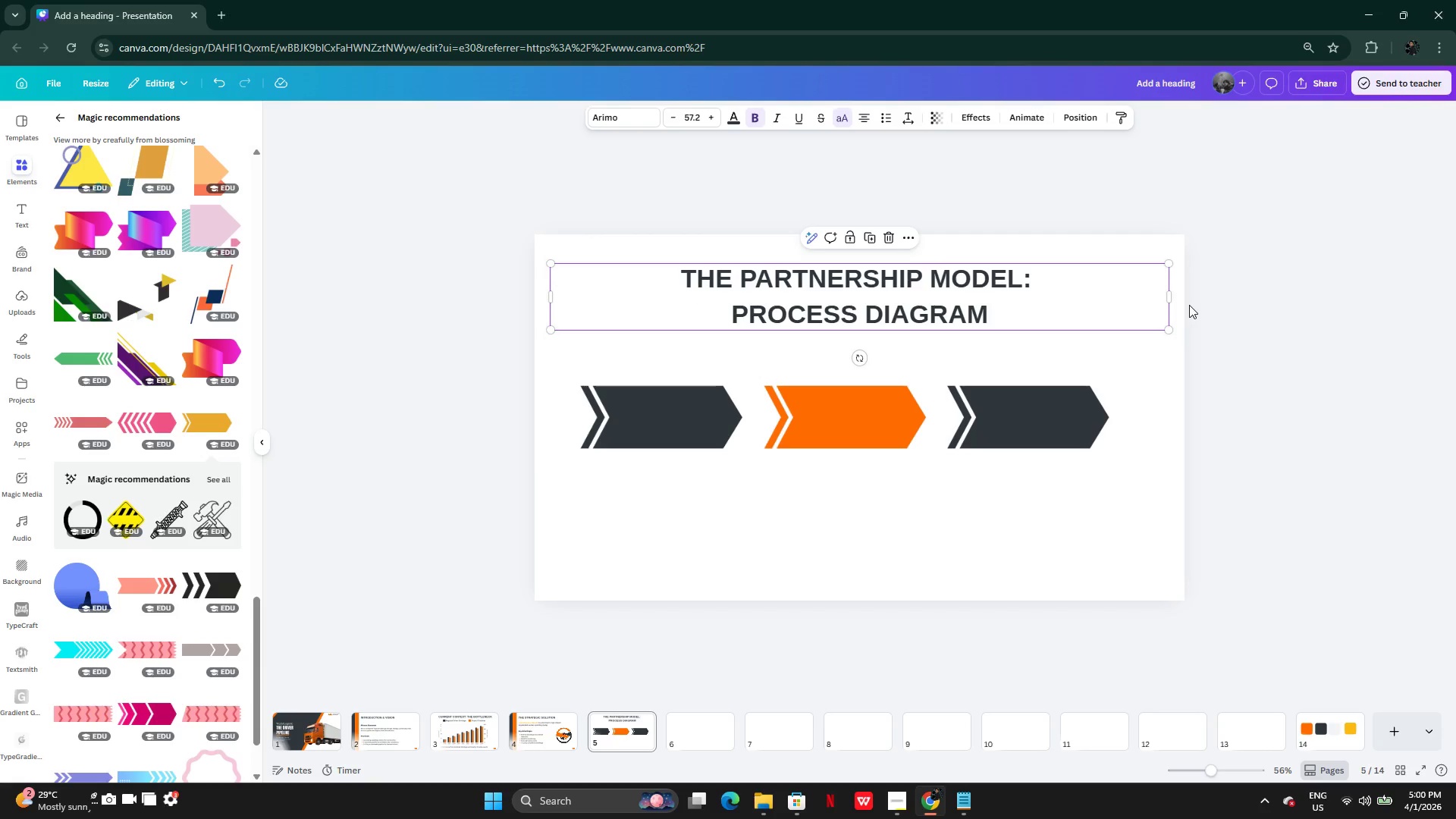 
left_click_drag(start_coordinate=[1171, 296], to_coordinate=[923, 278])
 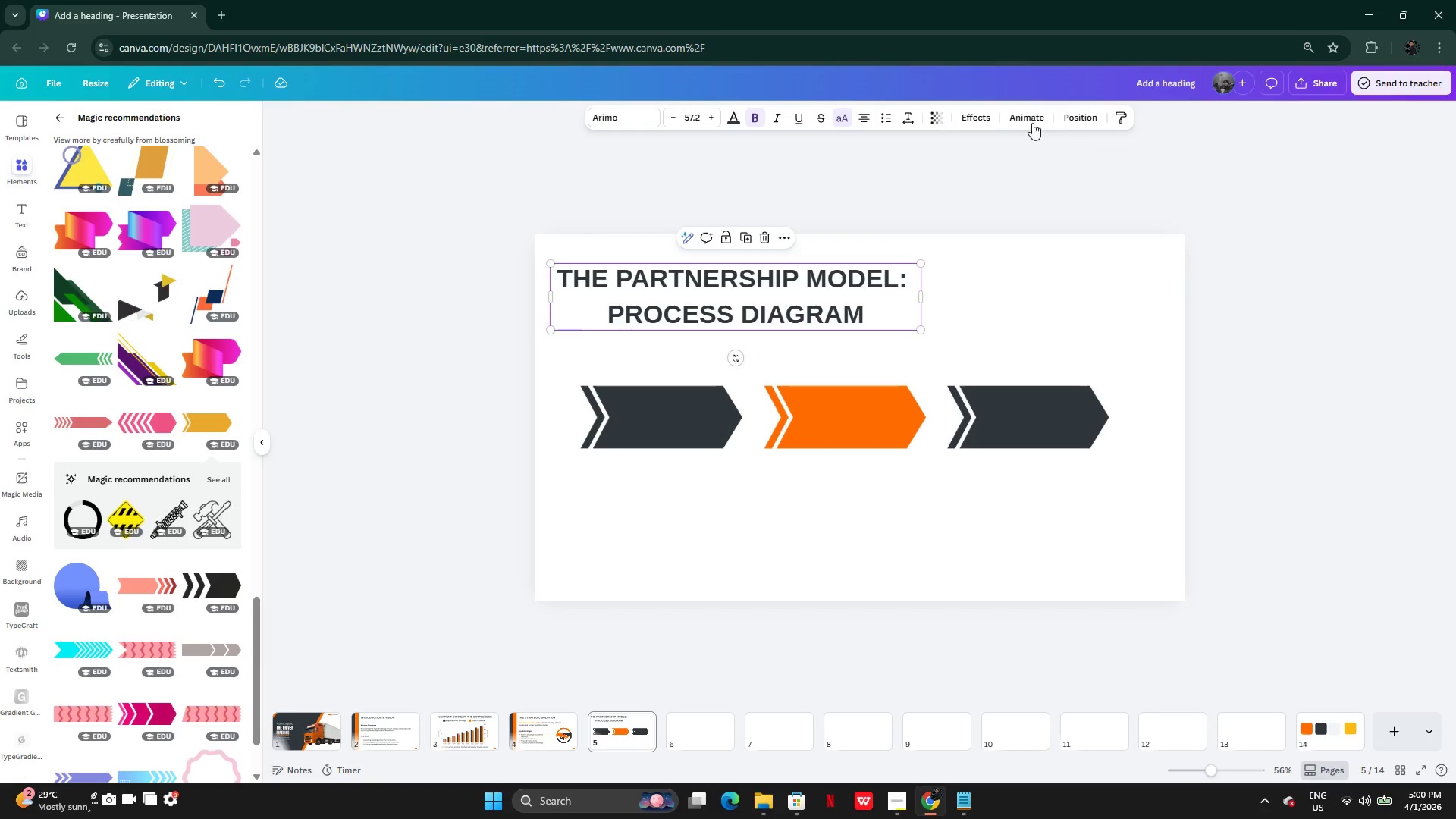 
left_click([1072, 121])
 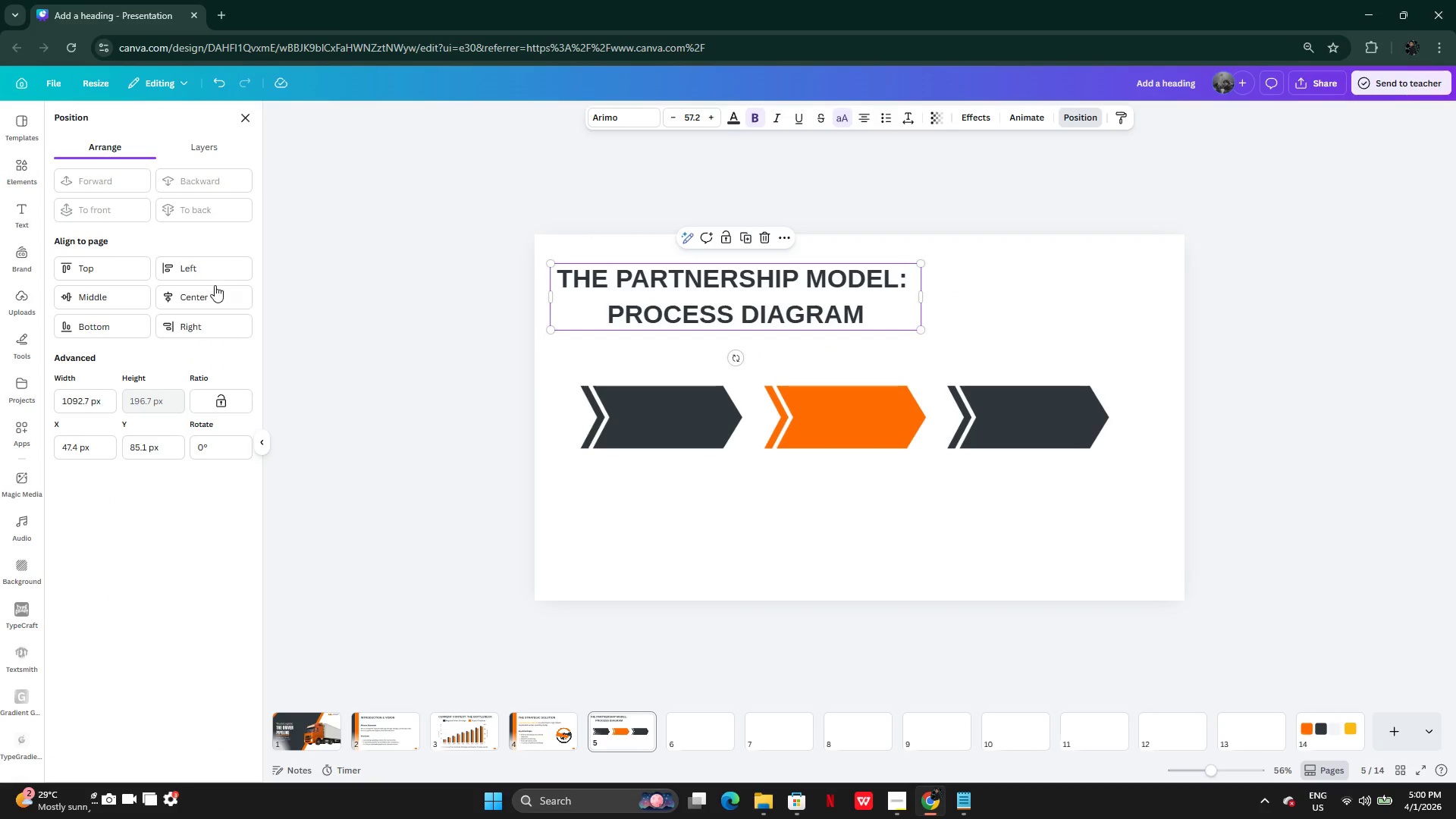 
left_click([212, 288])
 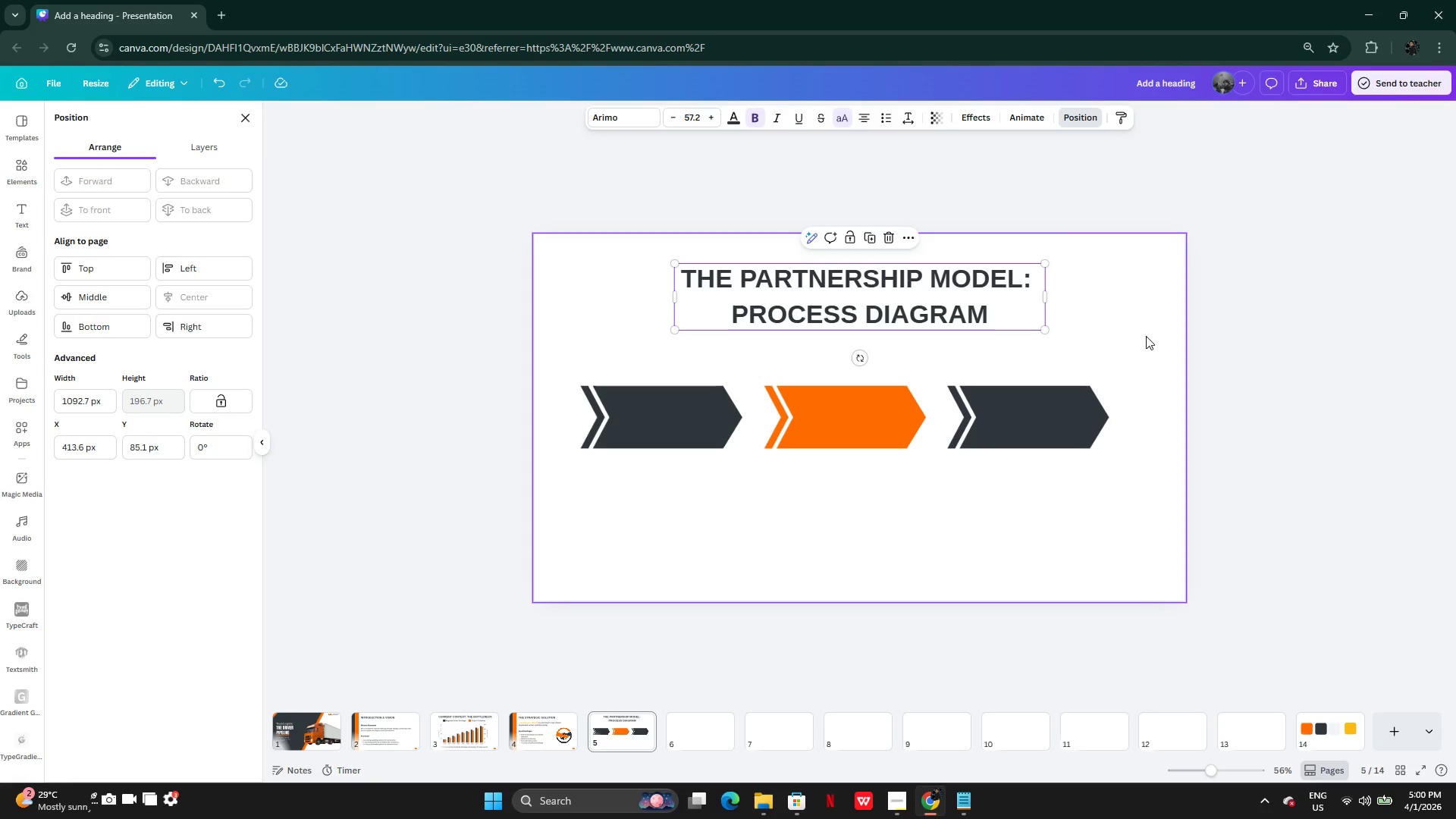 
left_click([1194, 344])
 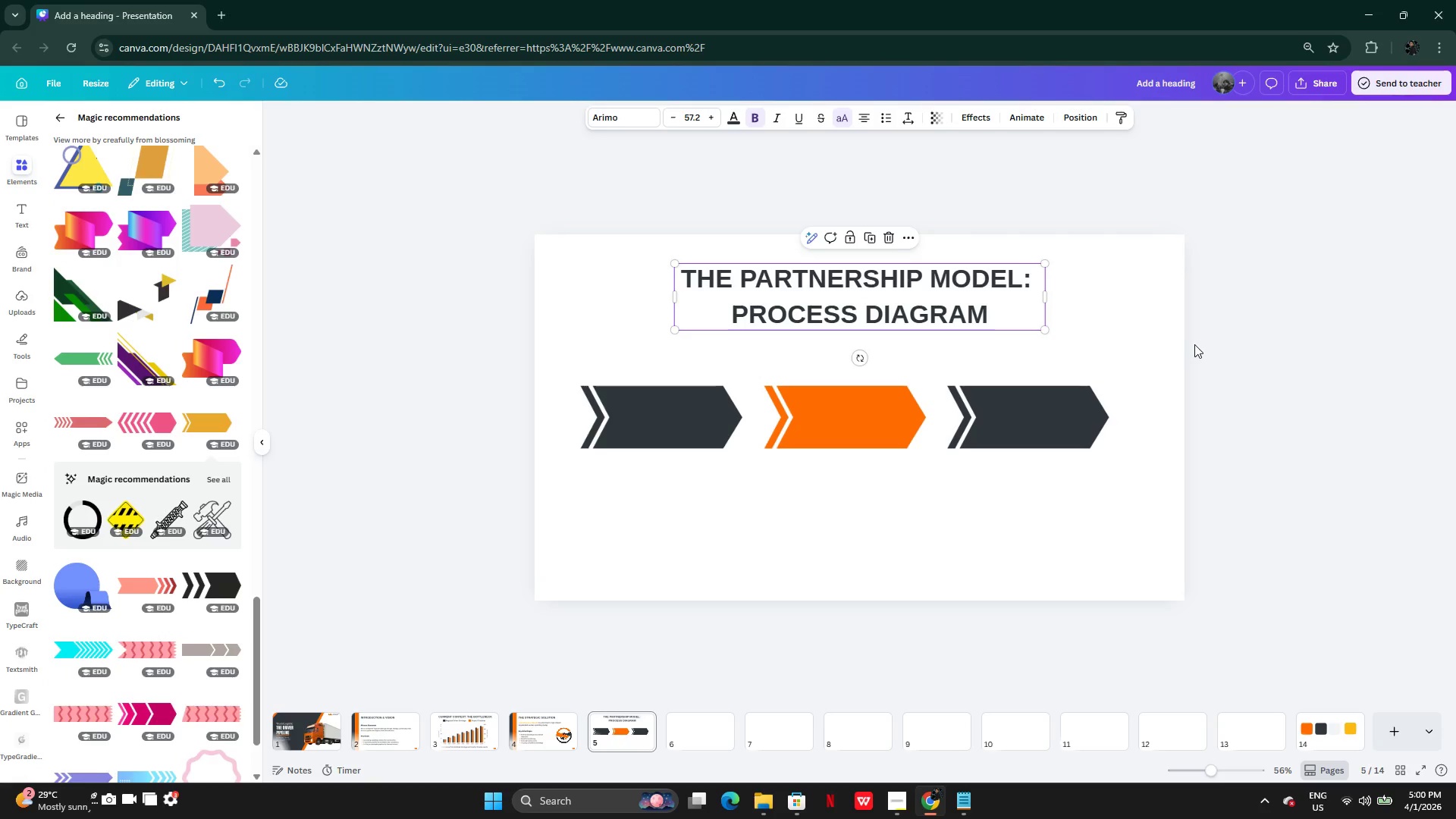 
left_click([1194, 344])
 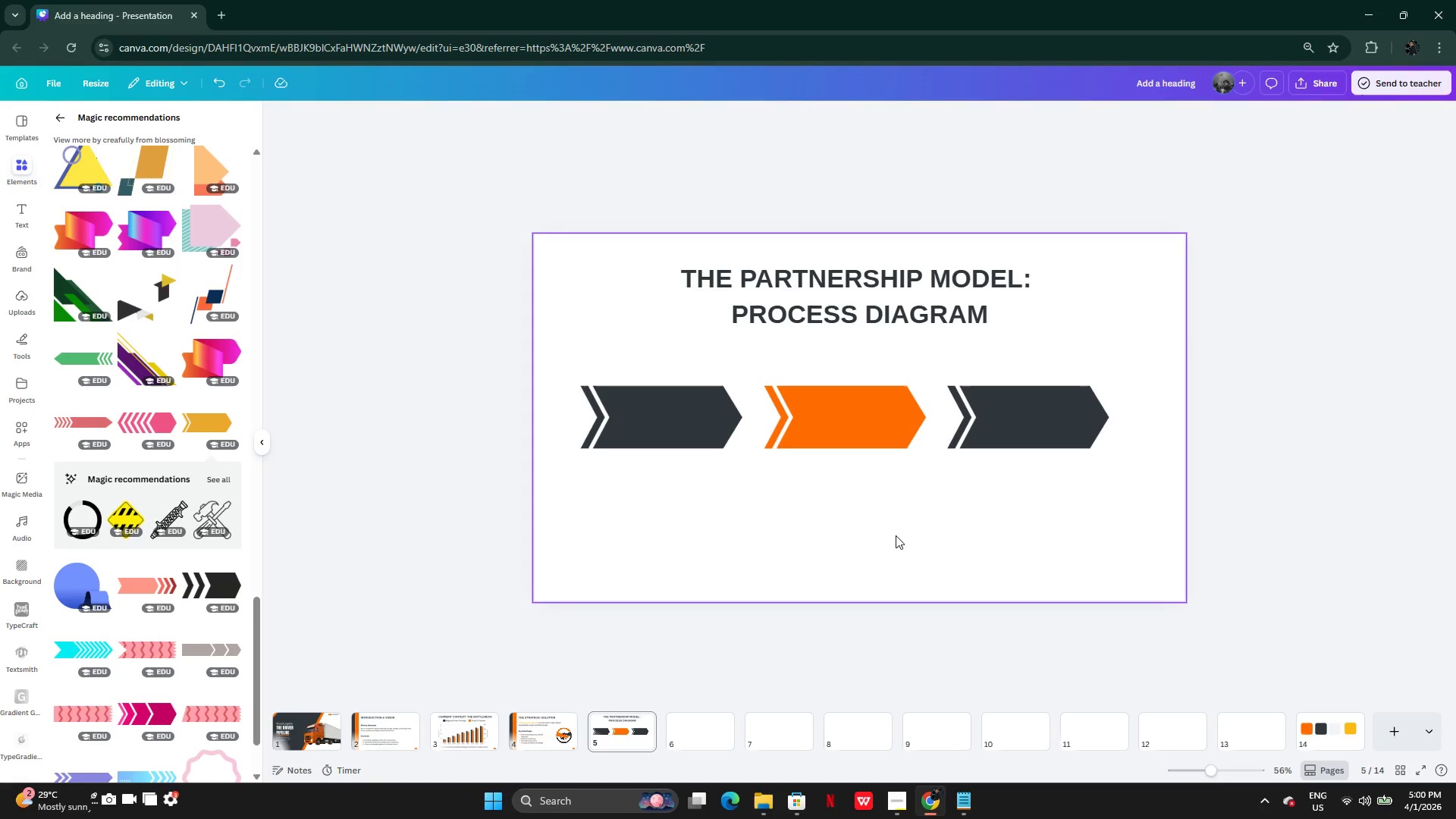 
wait(5.86)
 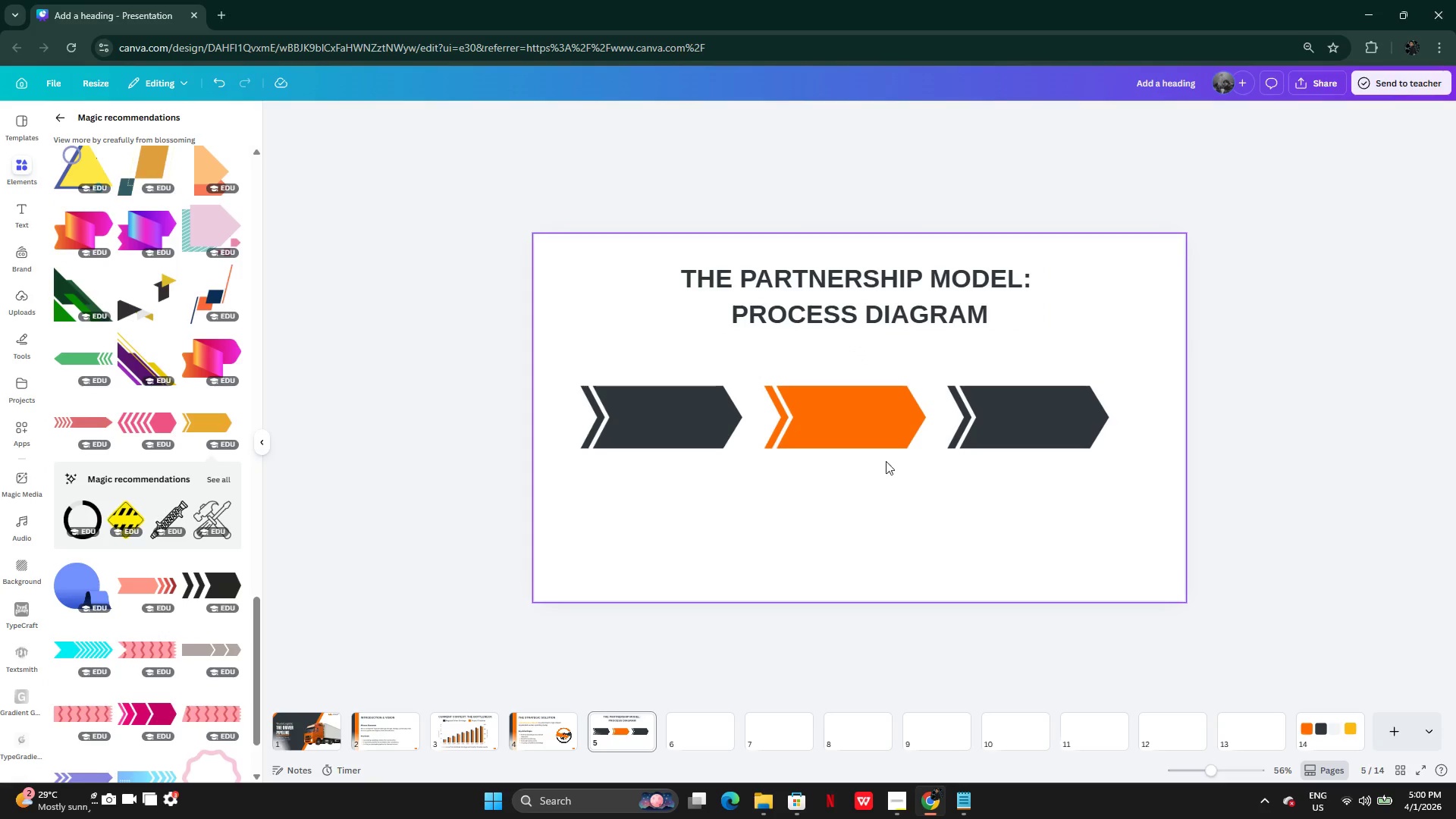 
left_click([540, 726])
 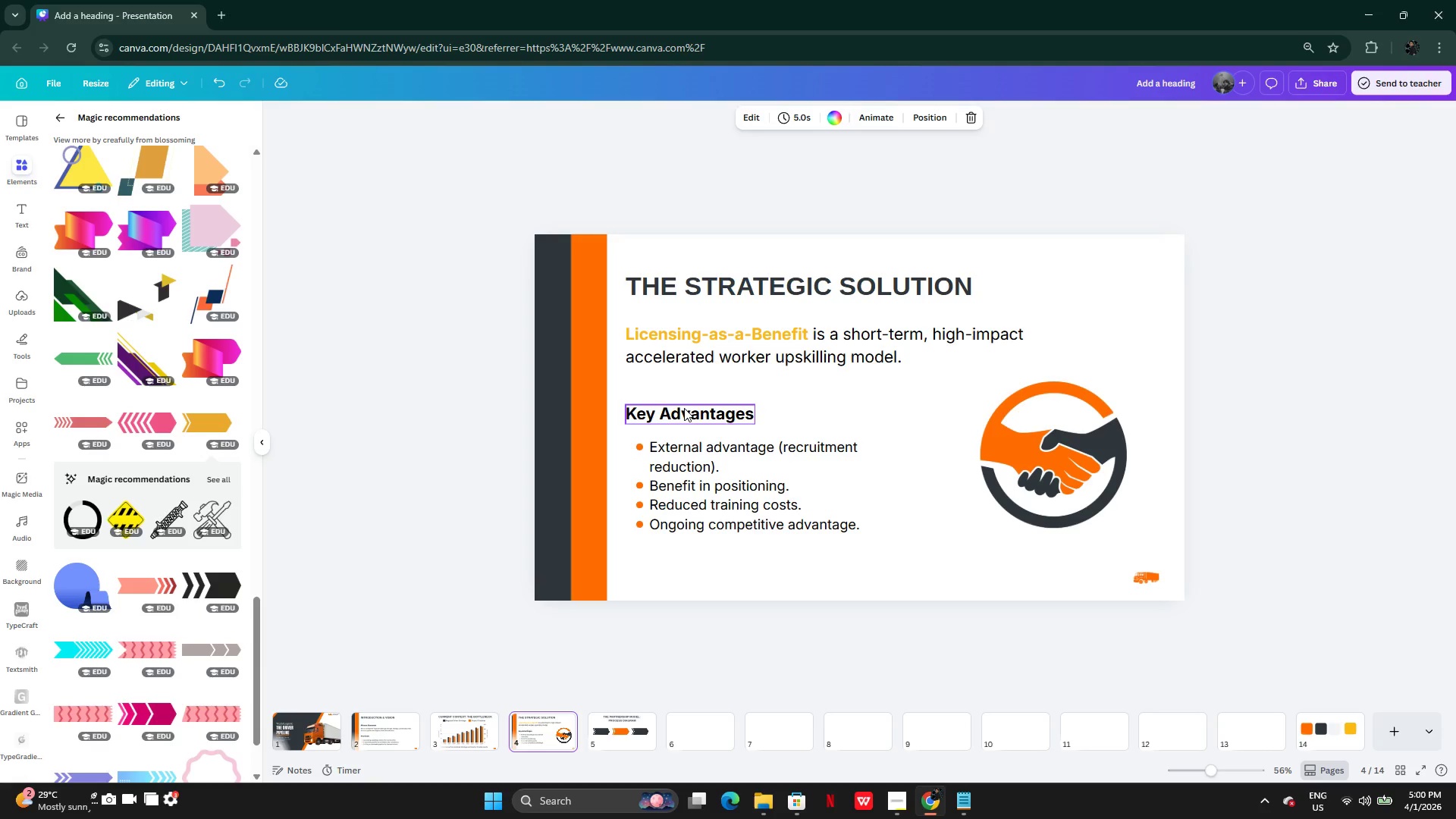 
wait(5.75)
 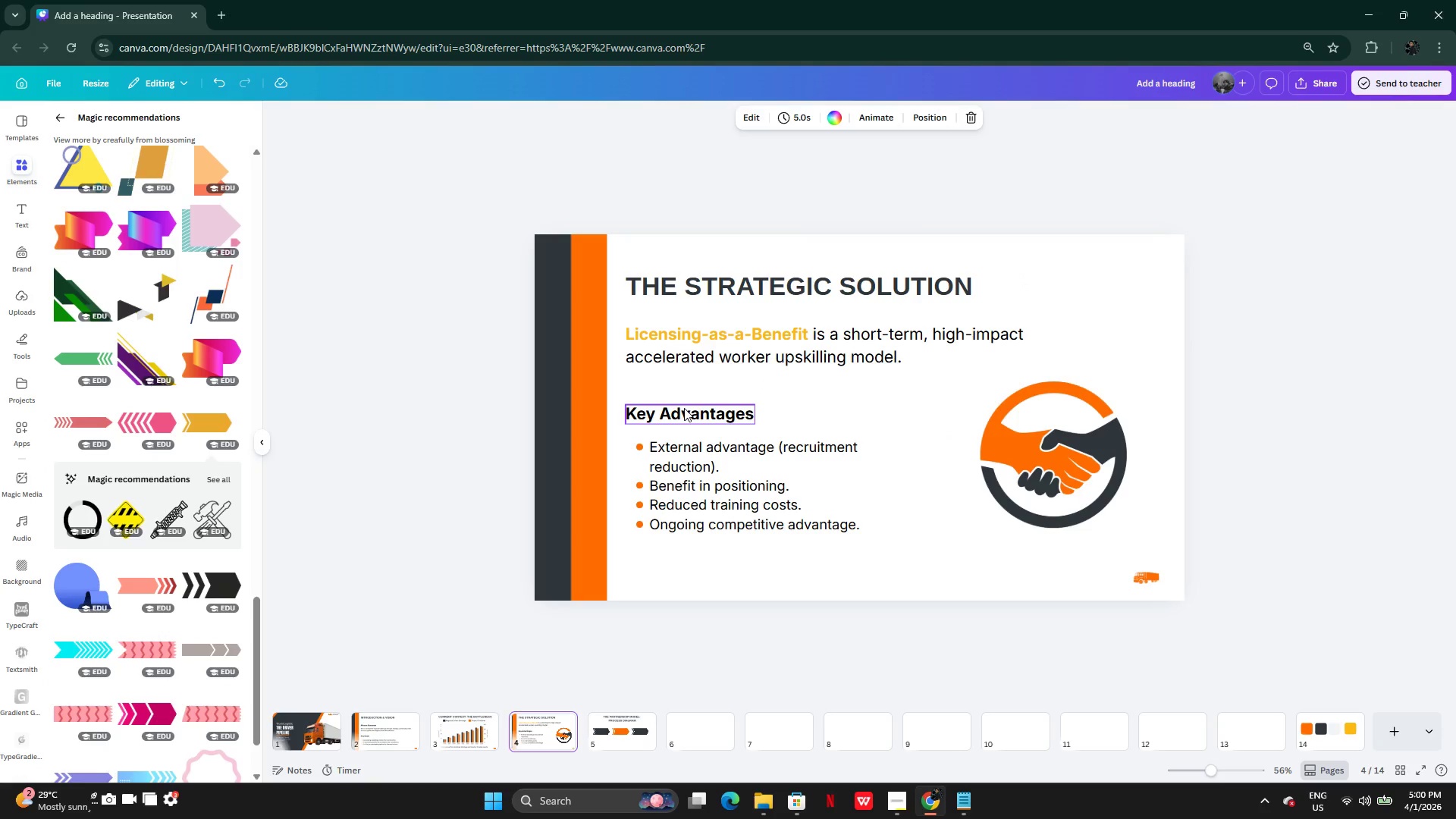 
left_click([696, 419])
 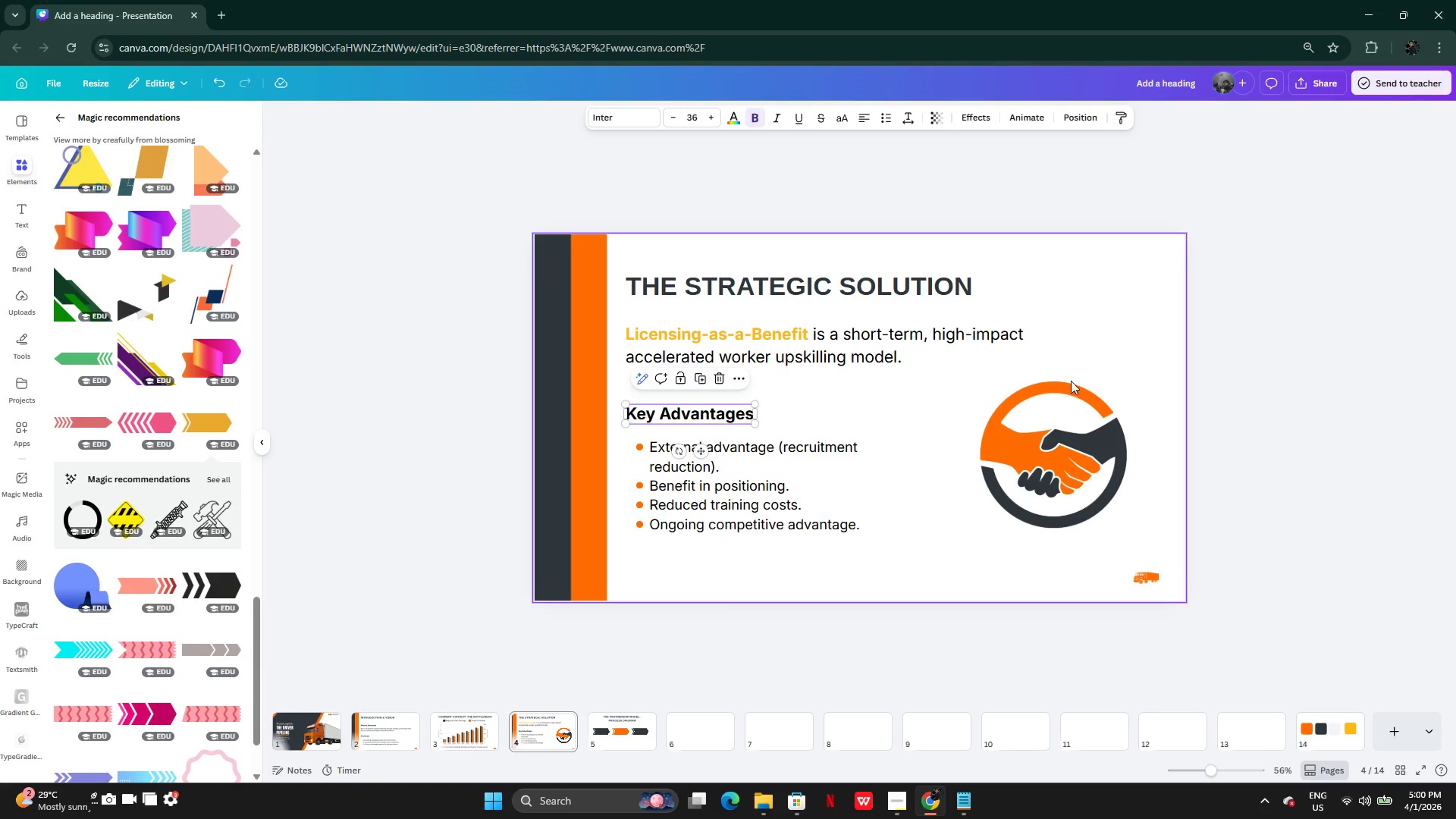 
left_click([698, 381])
 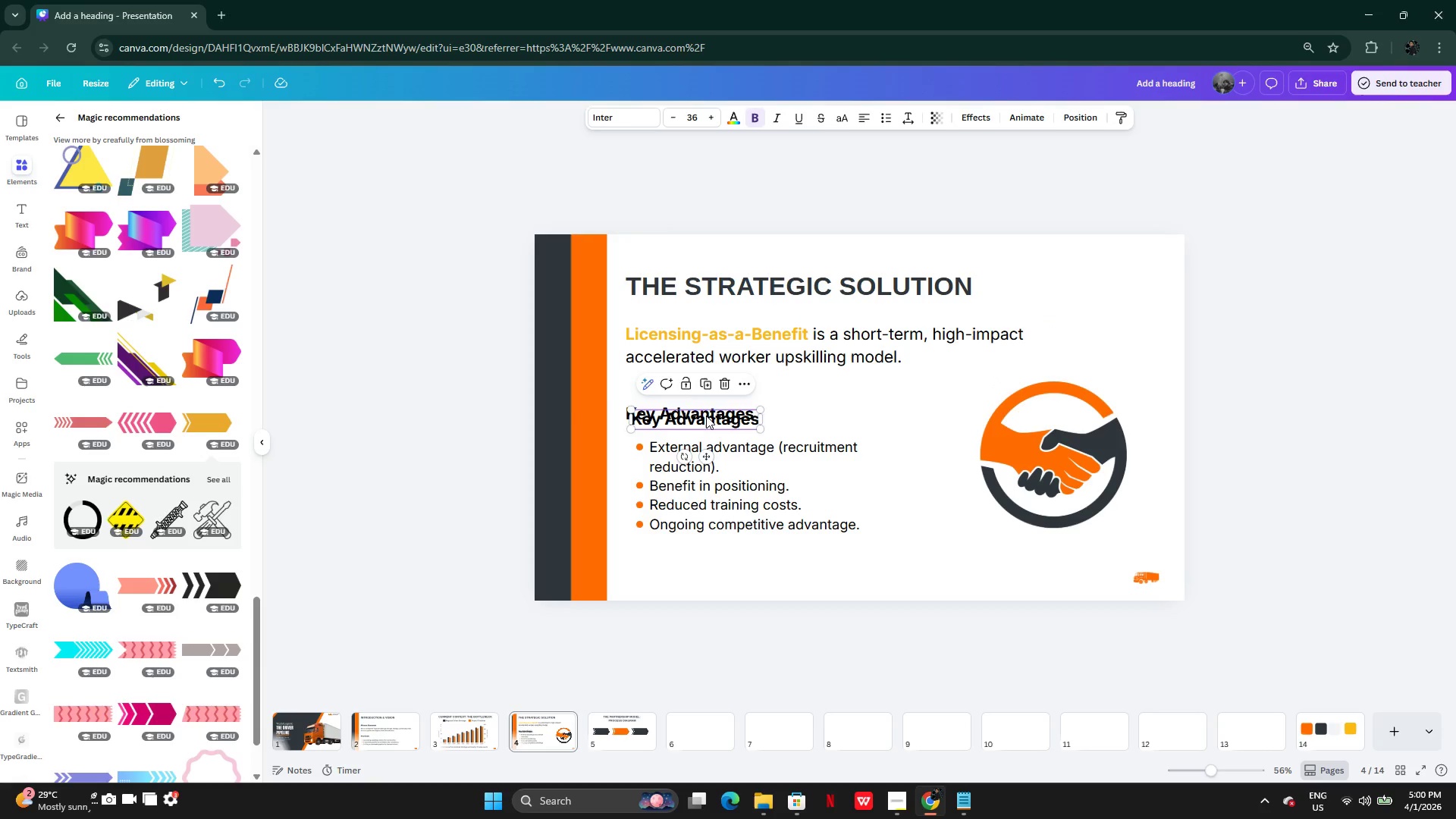 
left_click_drag(start_coordinate=[706, 419], to_coordinate=[629, 724])
 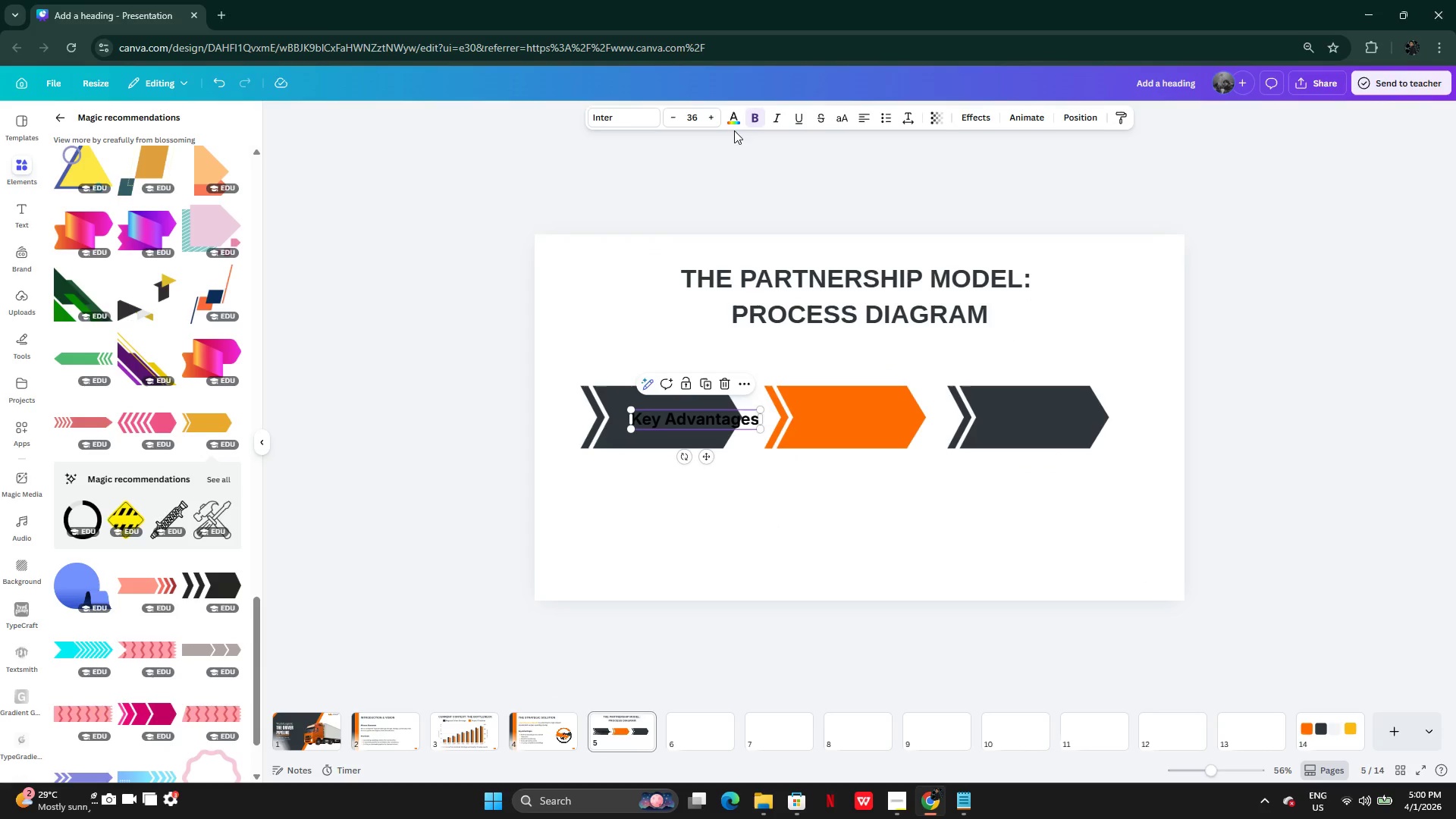 
left_click([735, 118])
 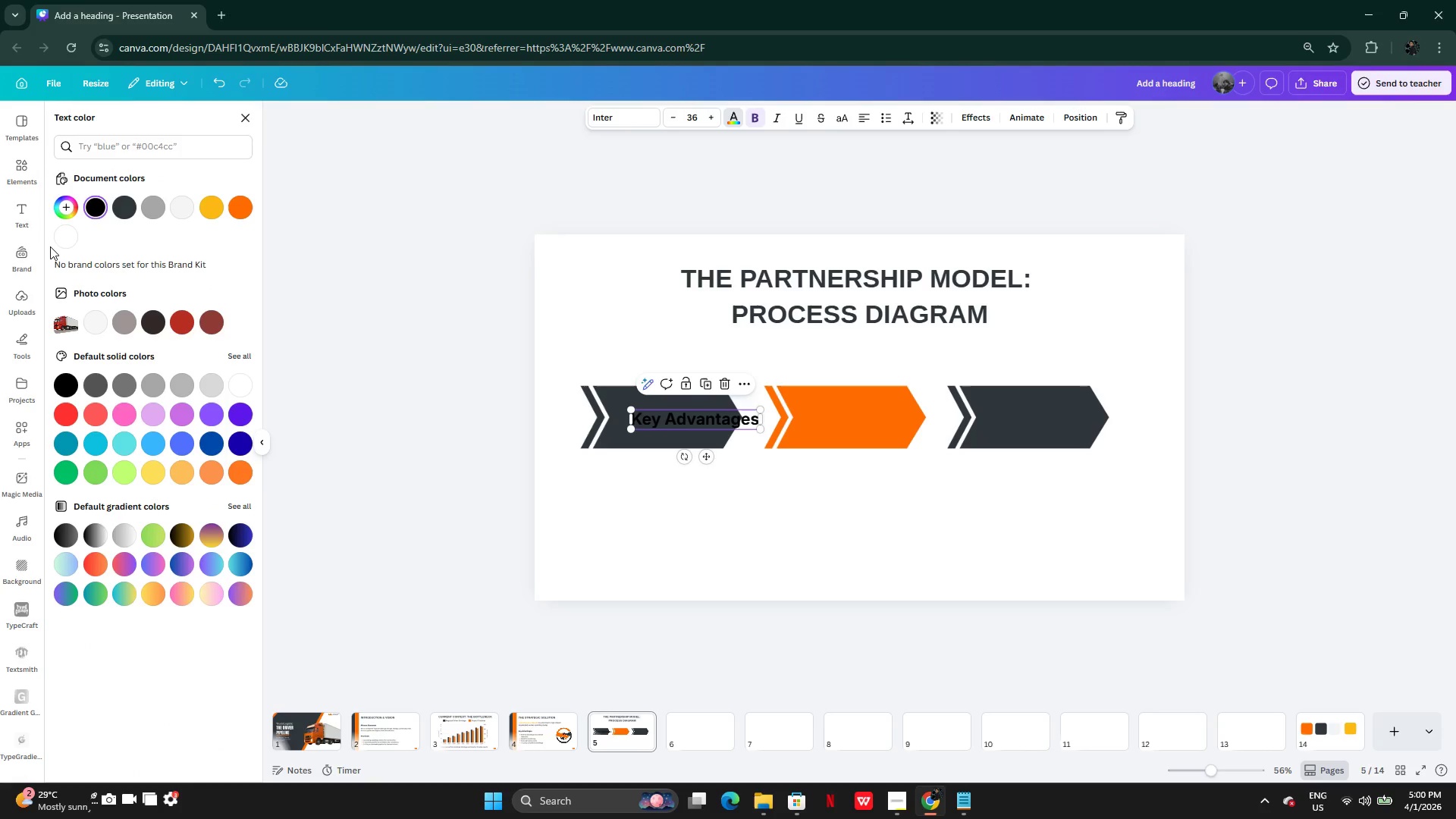 
left_click([64, 237])
 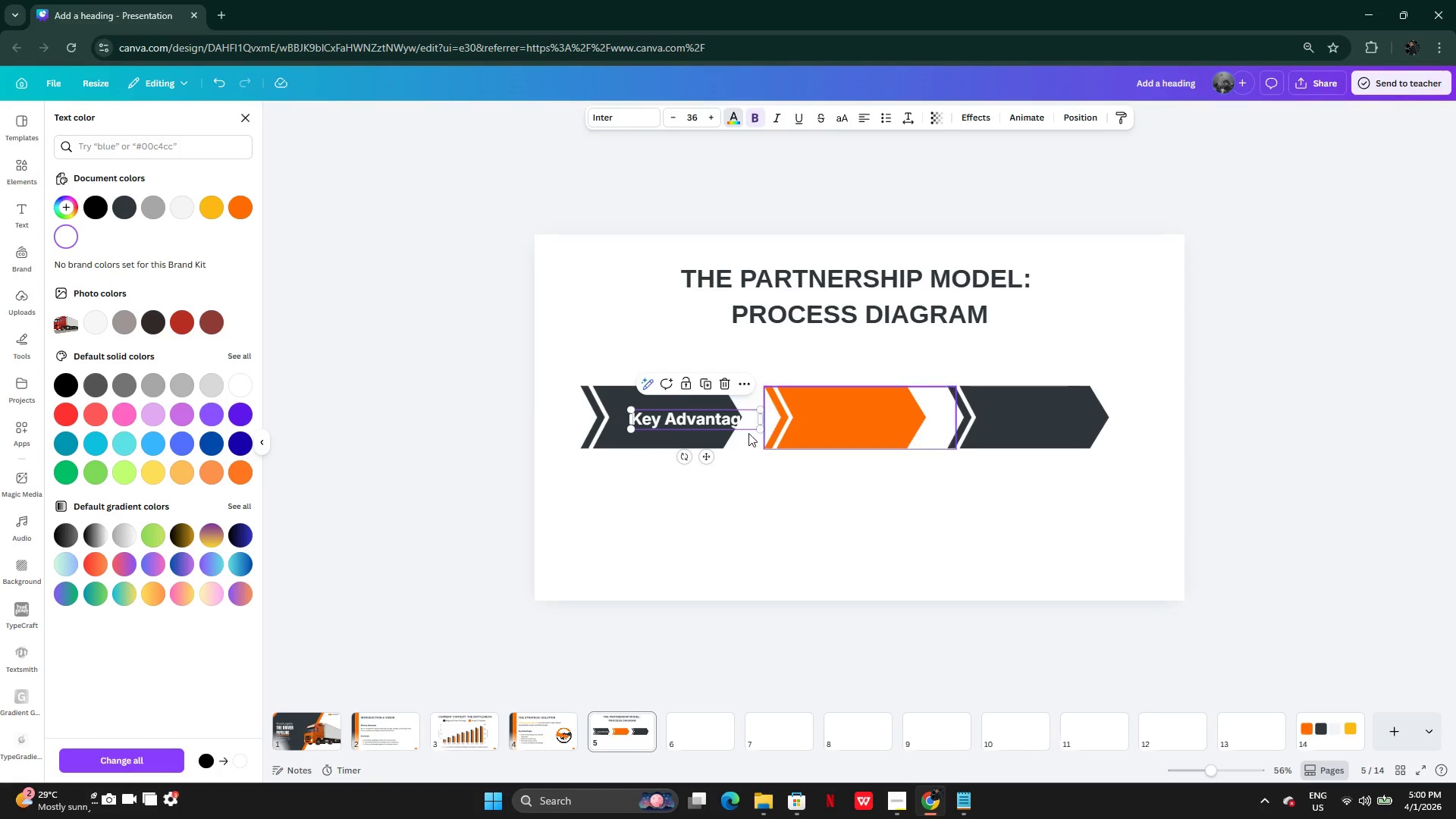 
left_click_drag(start_coordinate=[692, 416], to_coordinate=[671, 416])
 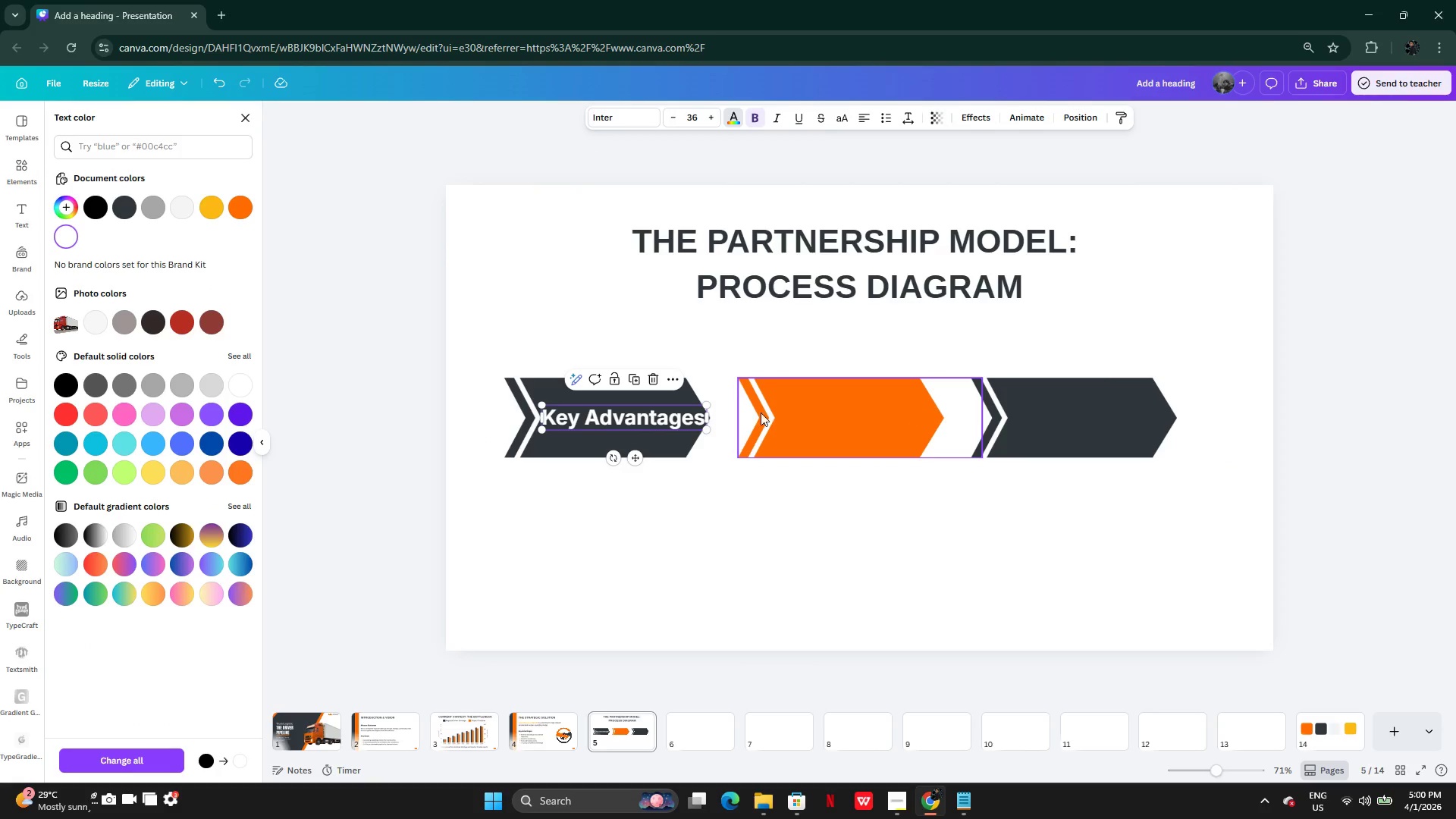 
left_click_drag(start_coordinate=[703, 427], to_coordinate=[667, 419])
 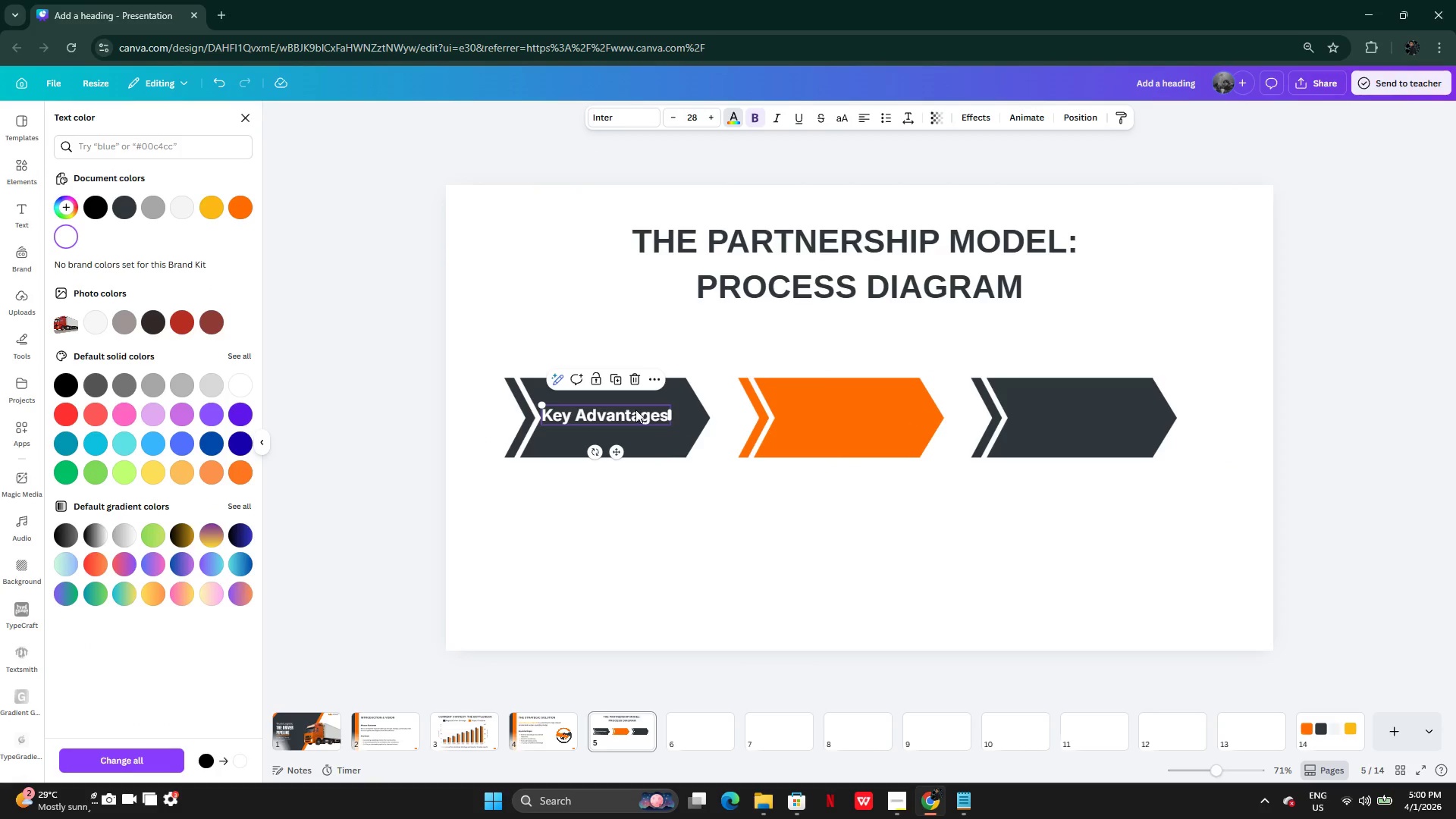 
left_click_drag(start_coordinate=[635, 410], to_coordinate=[644, 411])
 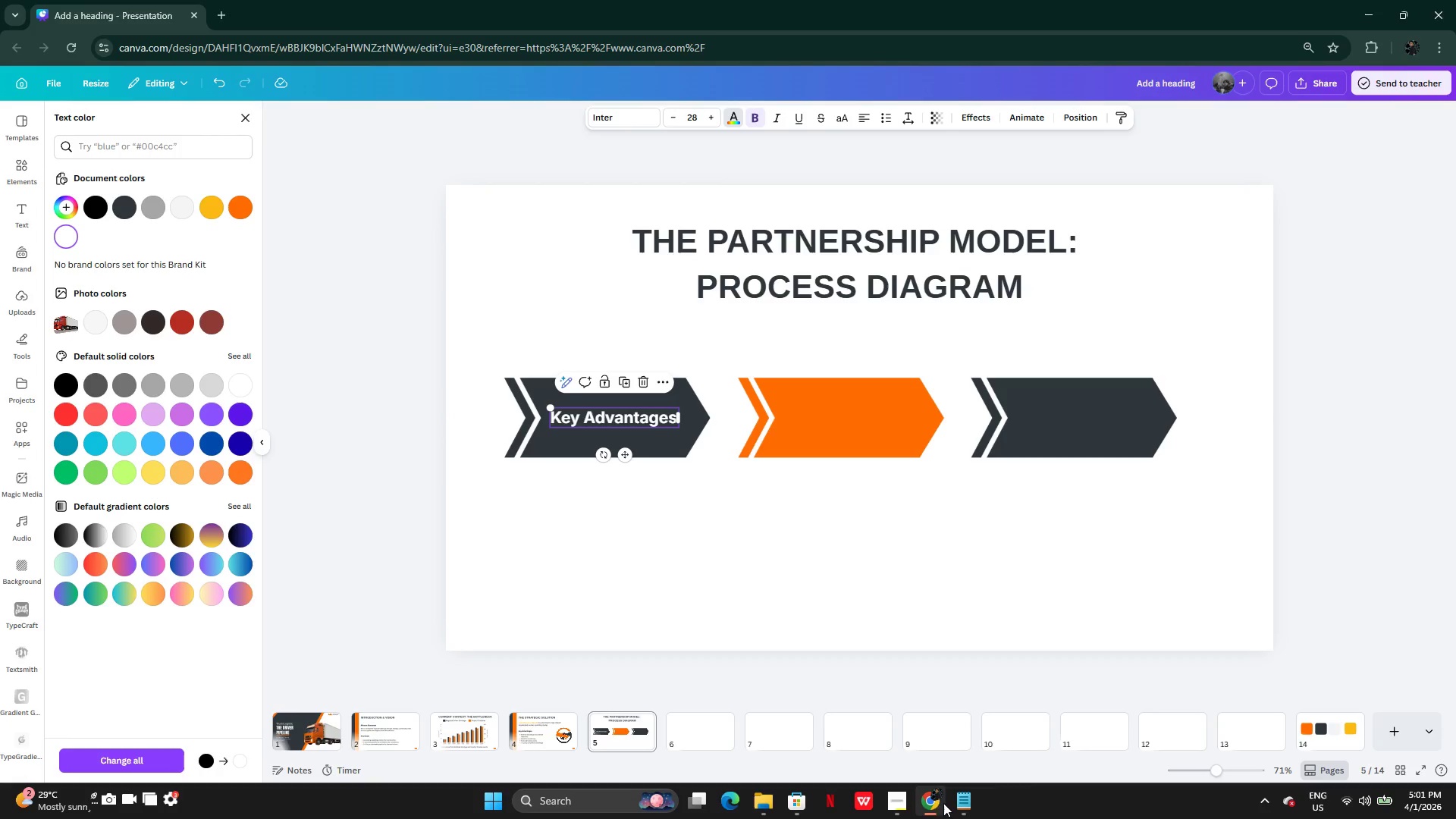 
left_click([955, 811])
 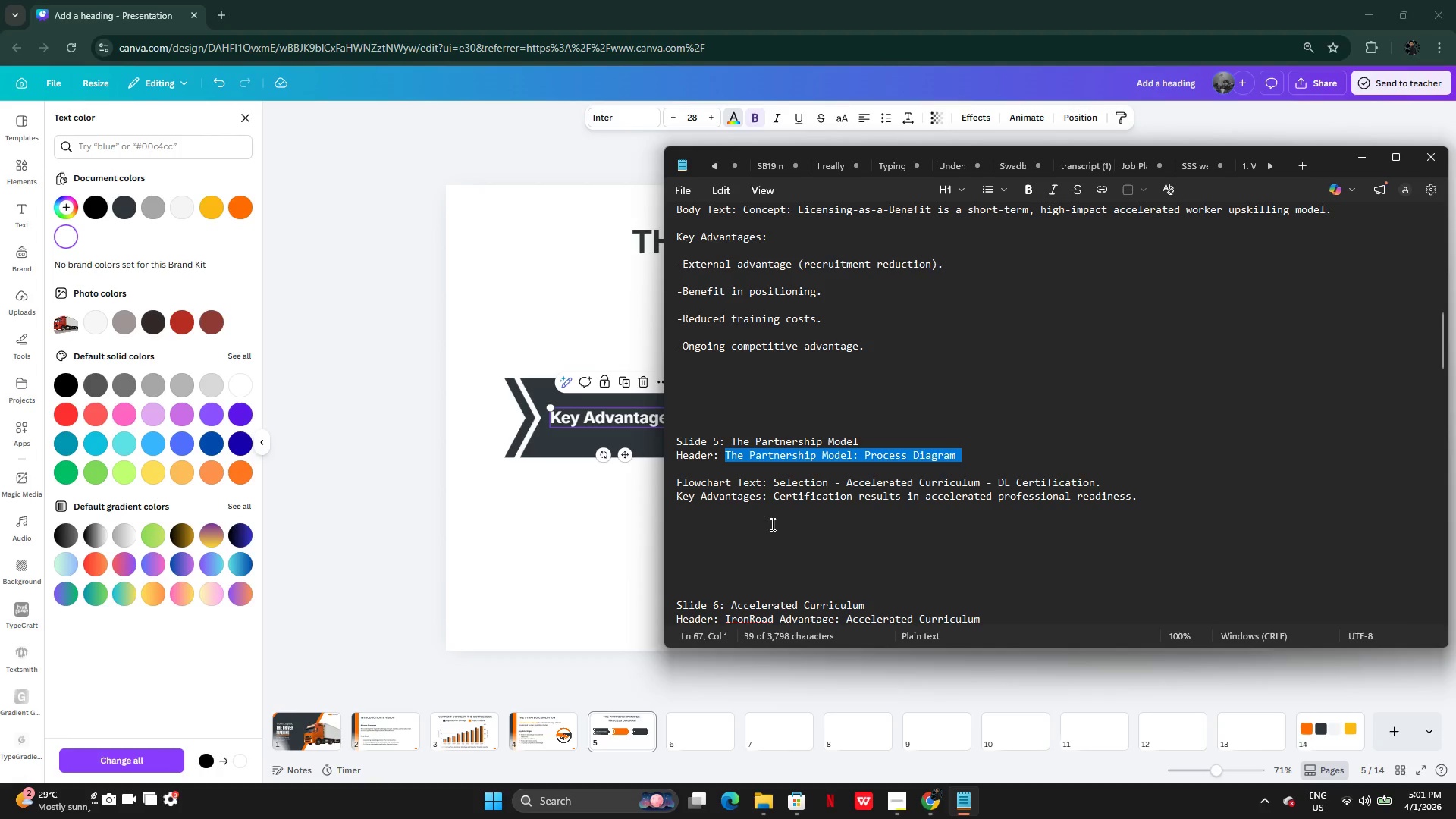 
left_click([773, 519])
 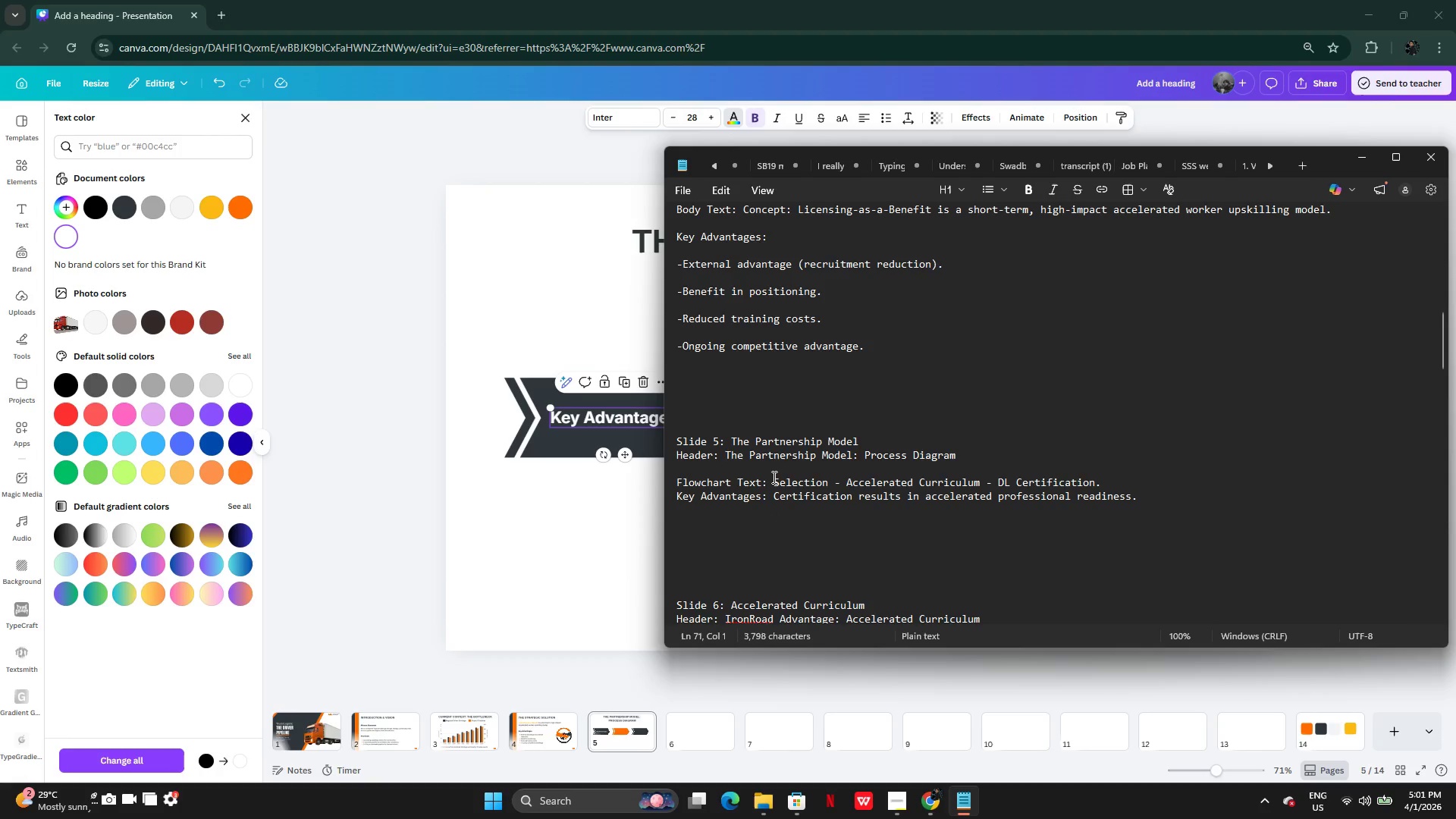 
left_click_drag(start_coordinate=[773, 478], to_coordinate=[827, 482])
 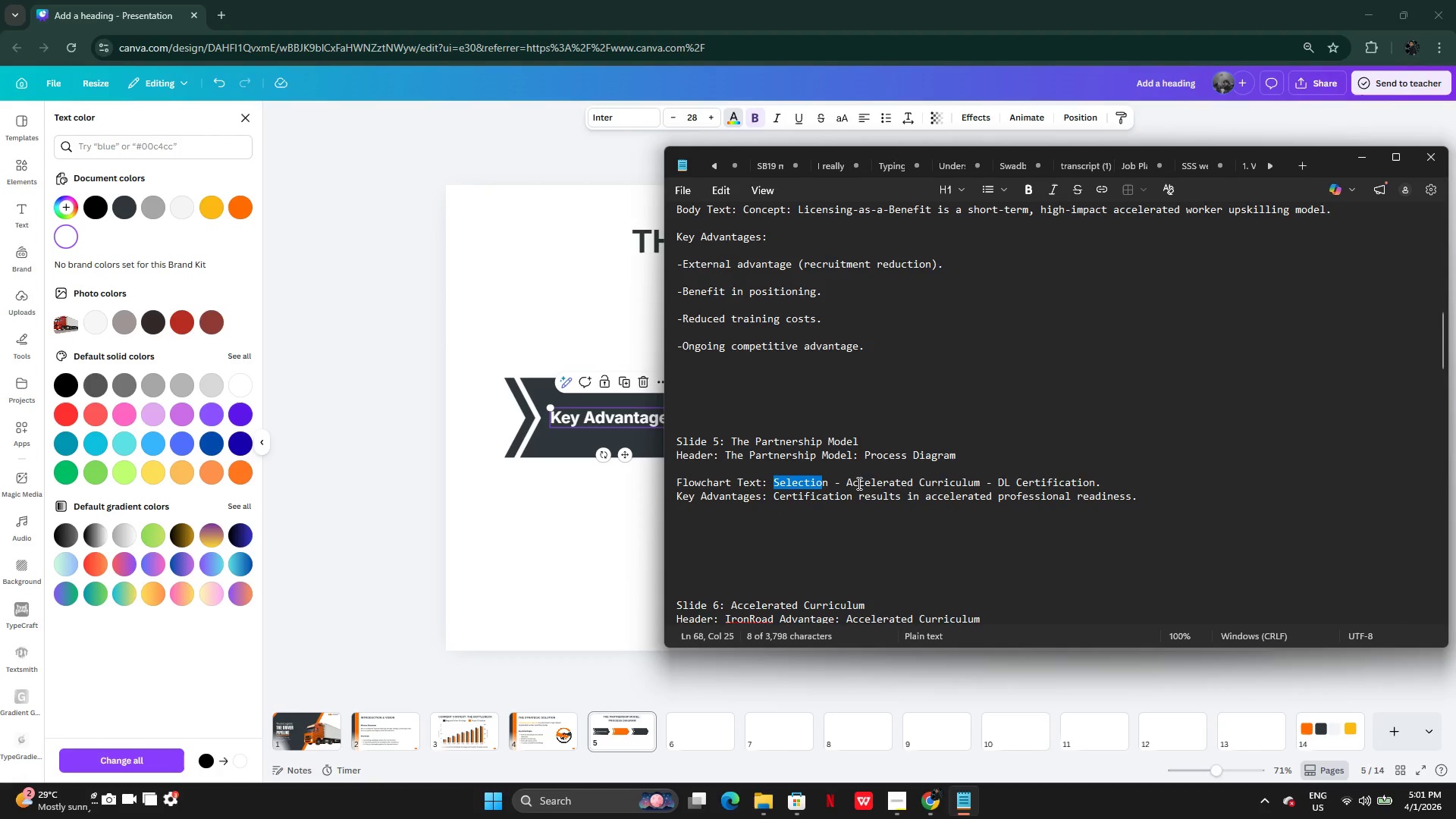 
left_click([790, 483])
 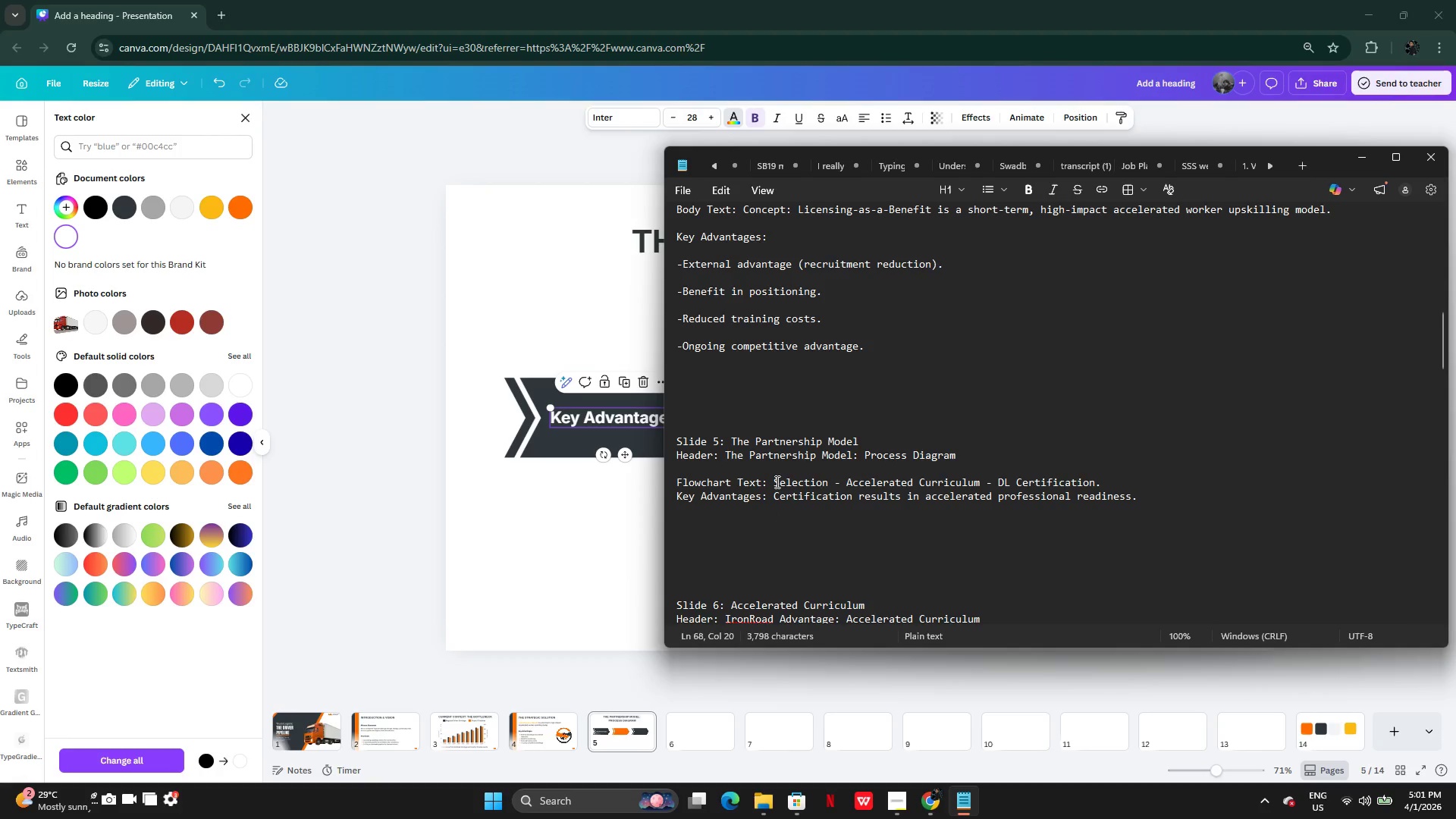 
left_click_drag(start_coordinate=[775, 482], to_coordinate=[827, 484])
 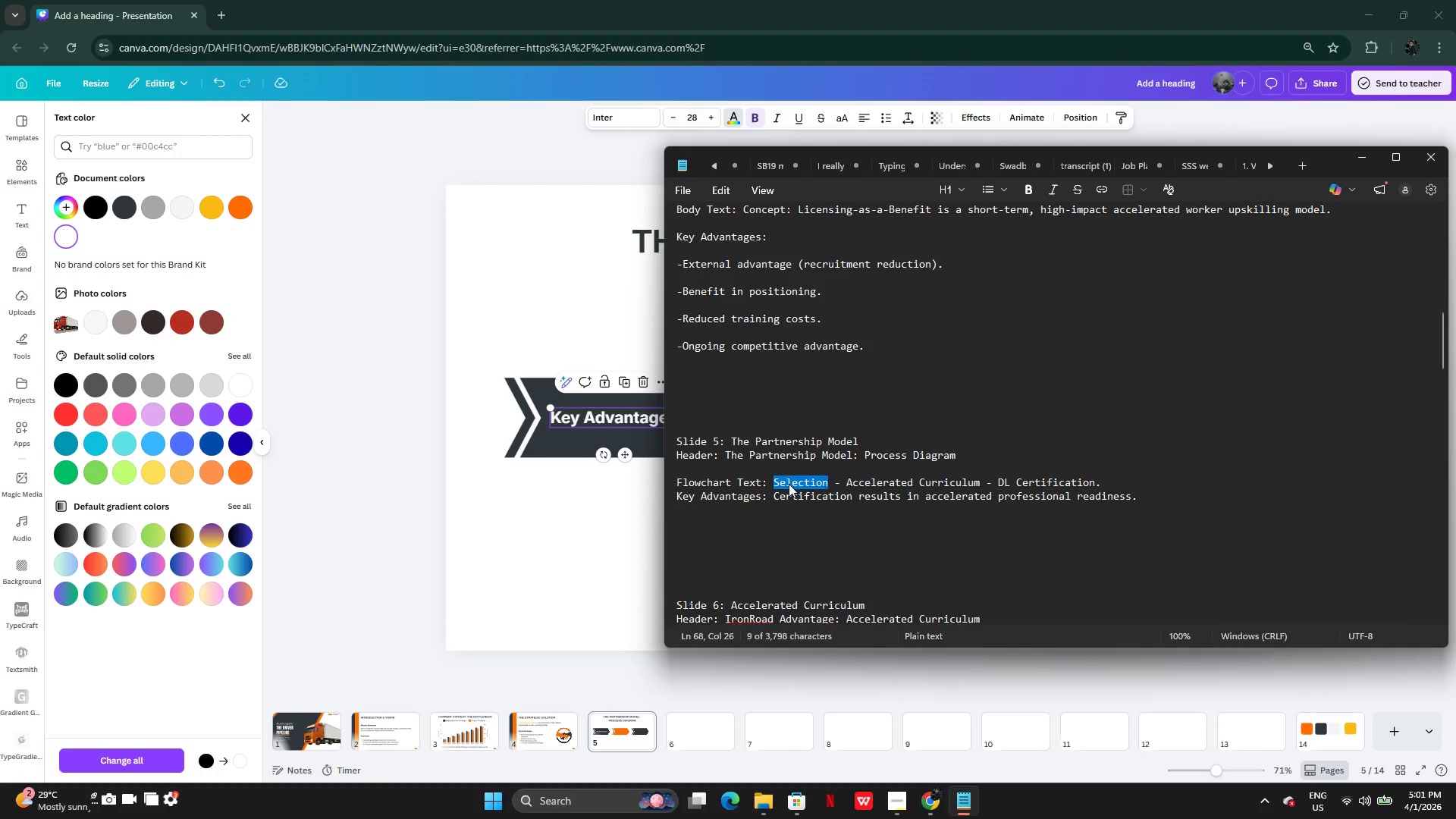 
key(Control+ControlLeft)
 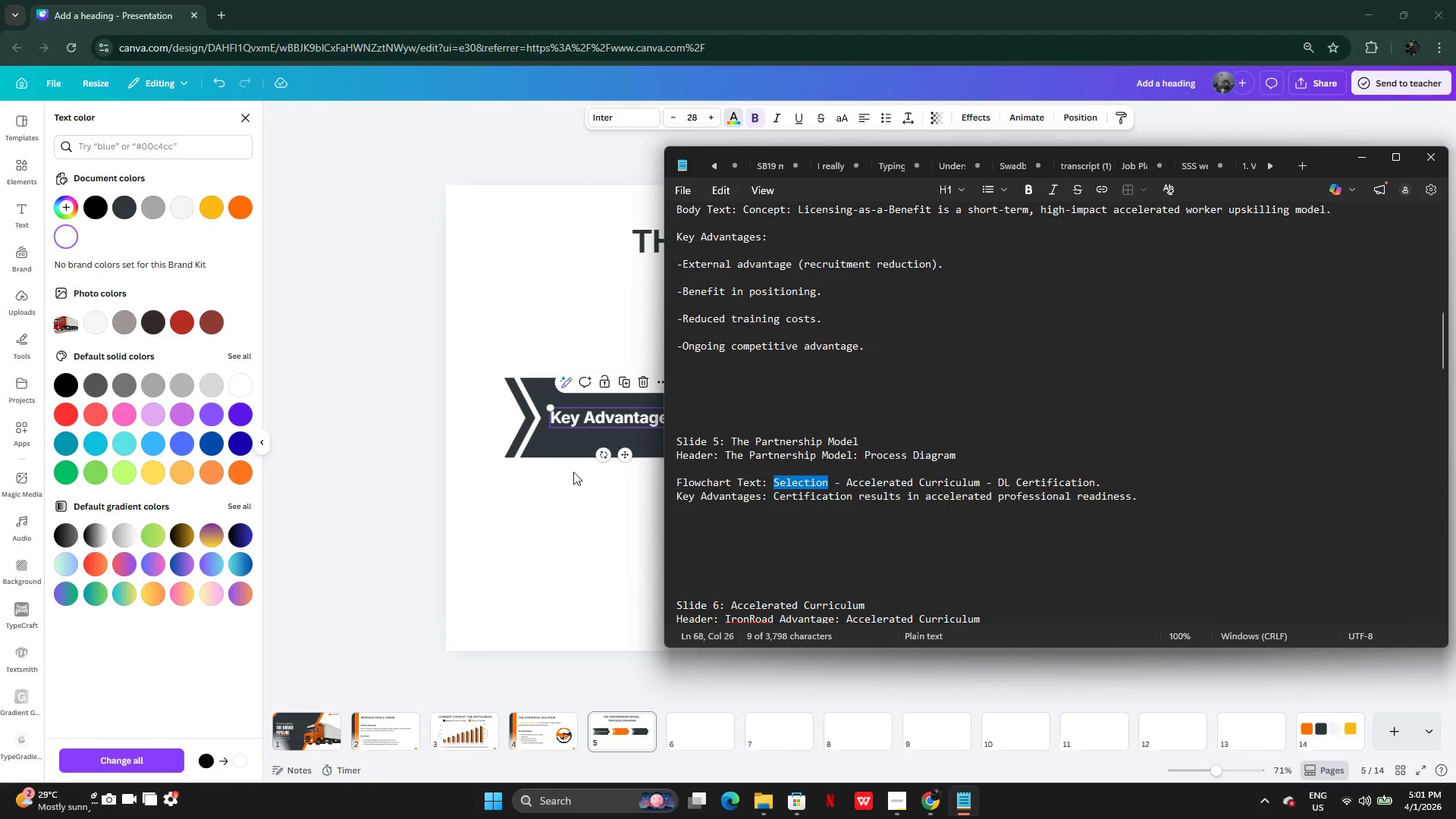 
left_click([416, 485])
 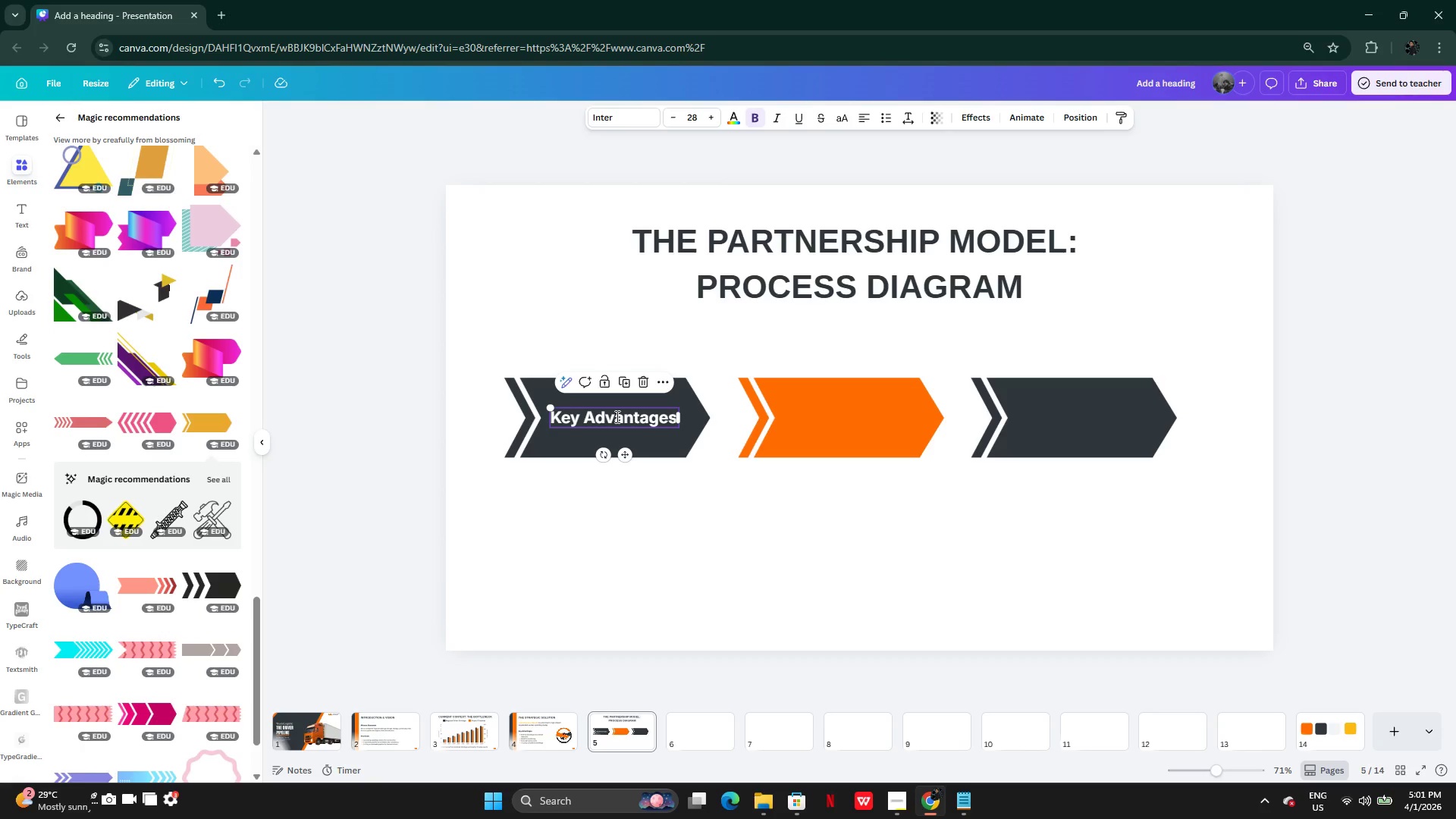 
double_click([616, 416])
 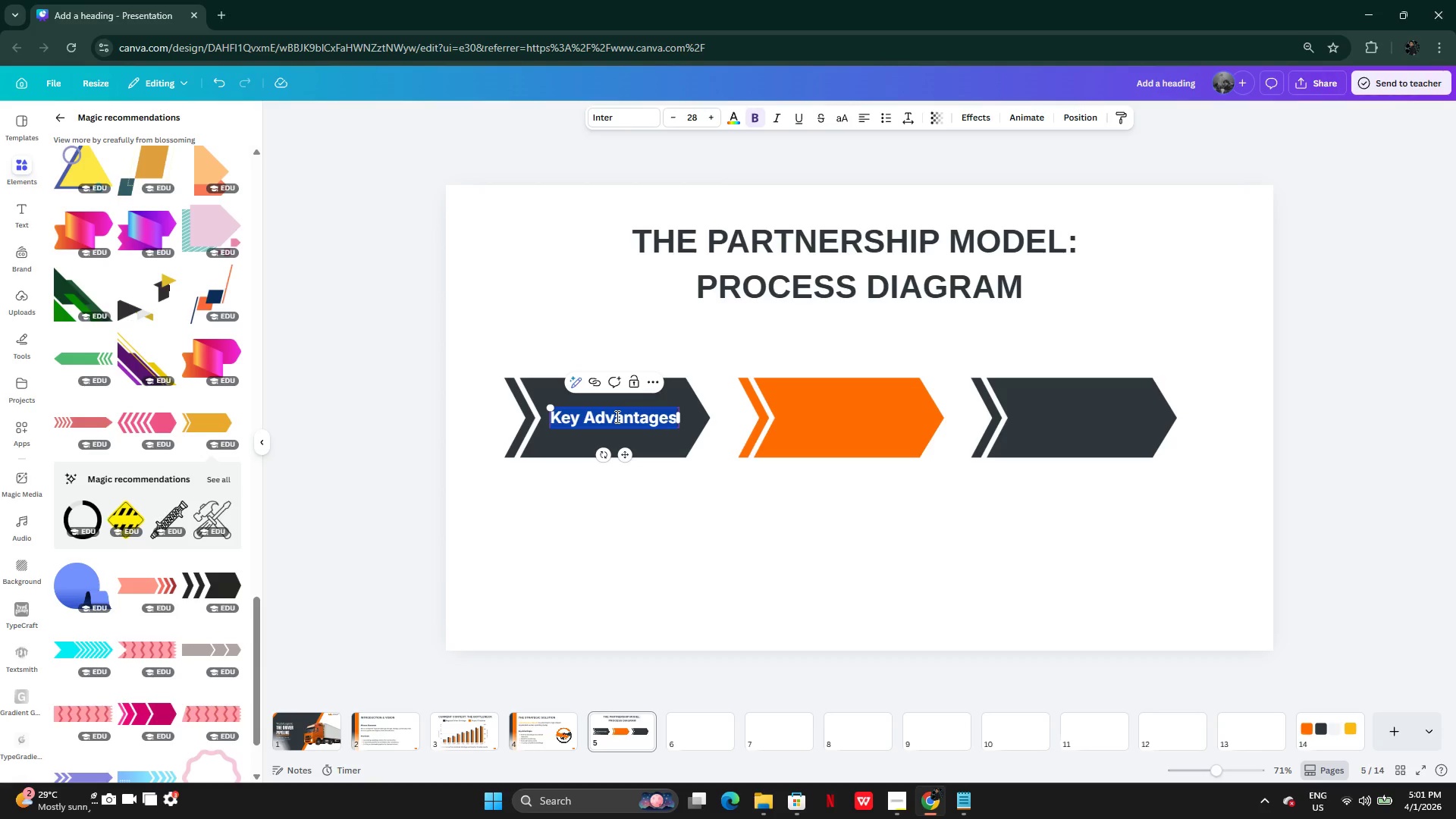 
key(Control+V)
 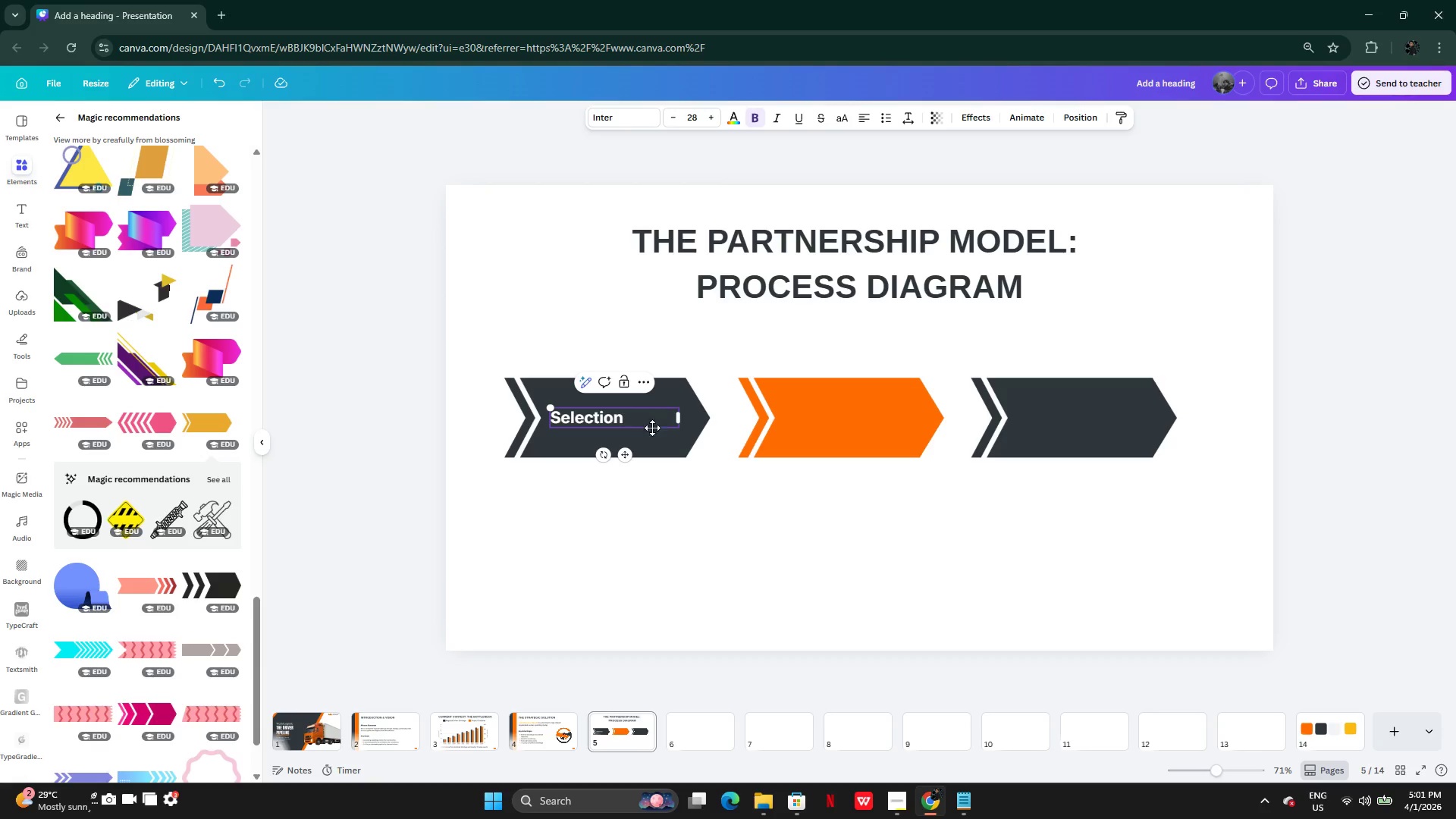 
key(Control+ControlLeft)
 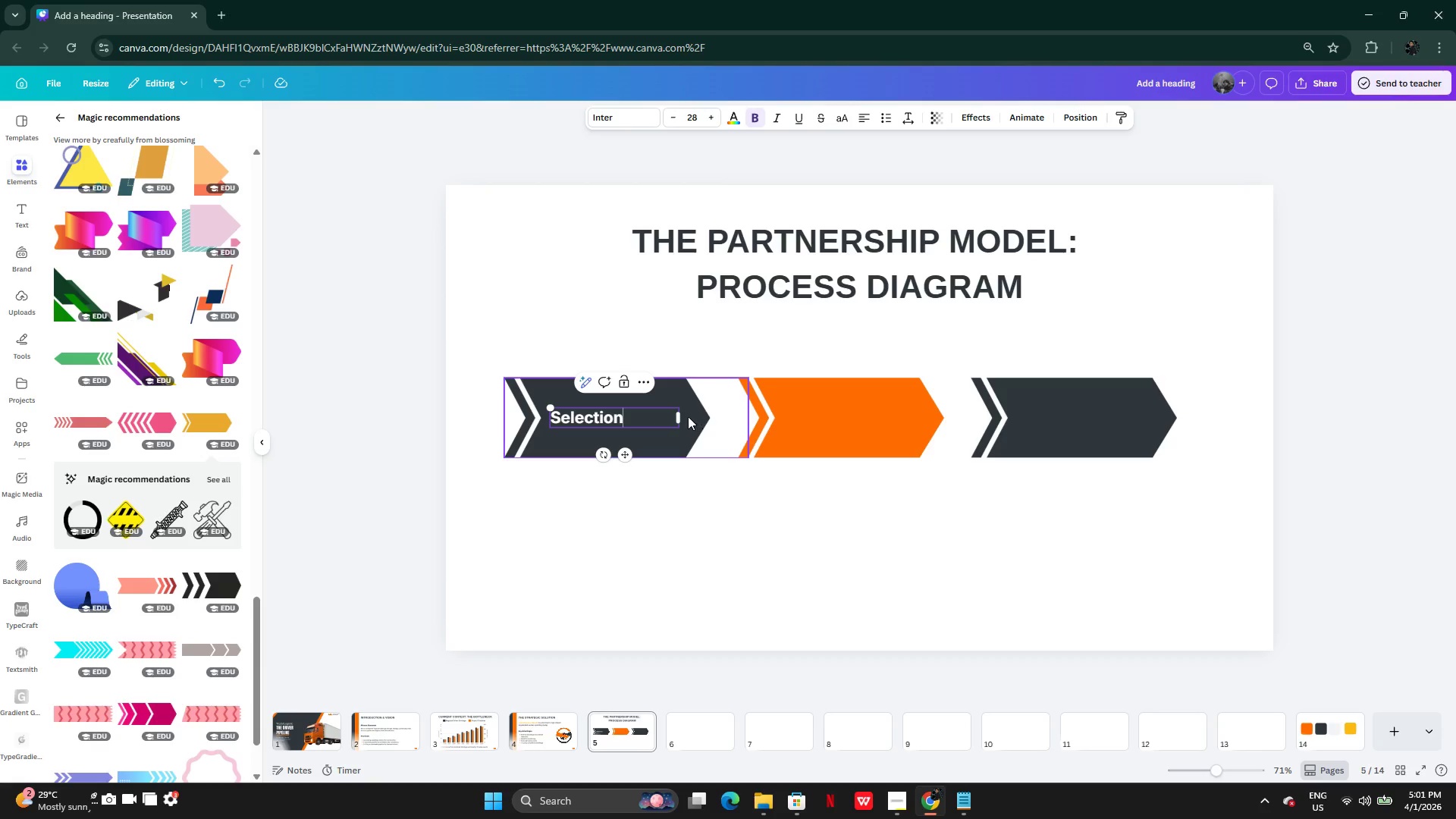 
left_click_drag(start_coordinate=[688, 416], to_coordinate=[635, 413])
 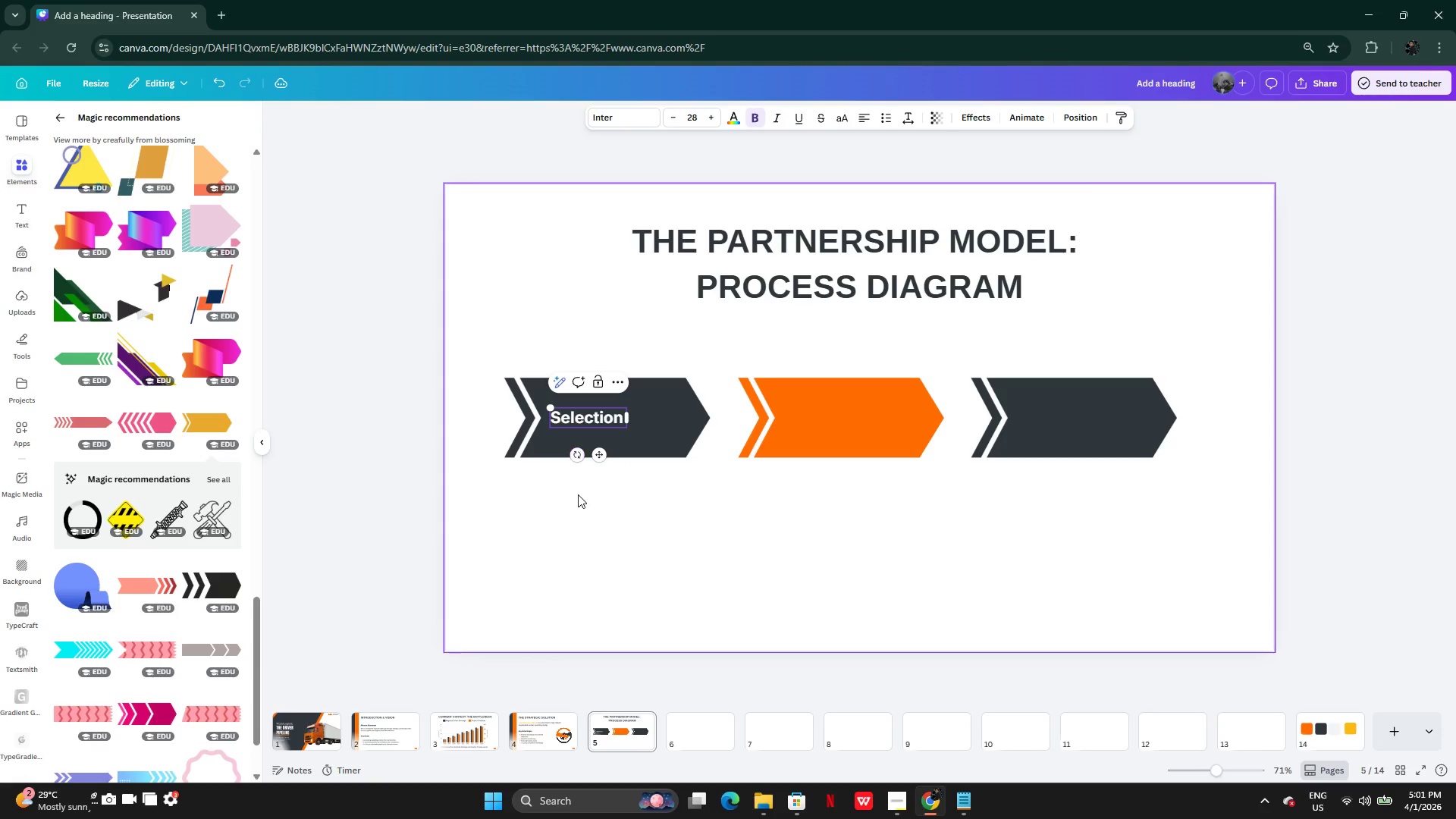 
left_click([578, 494])
 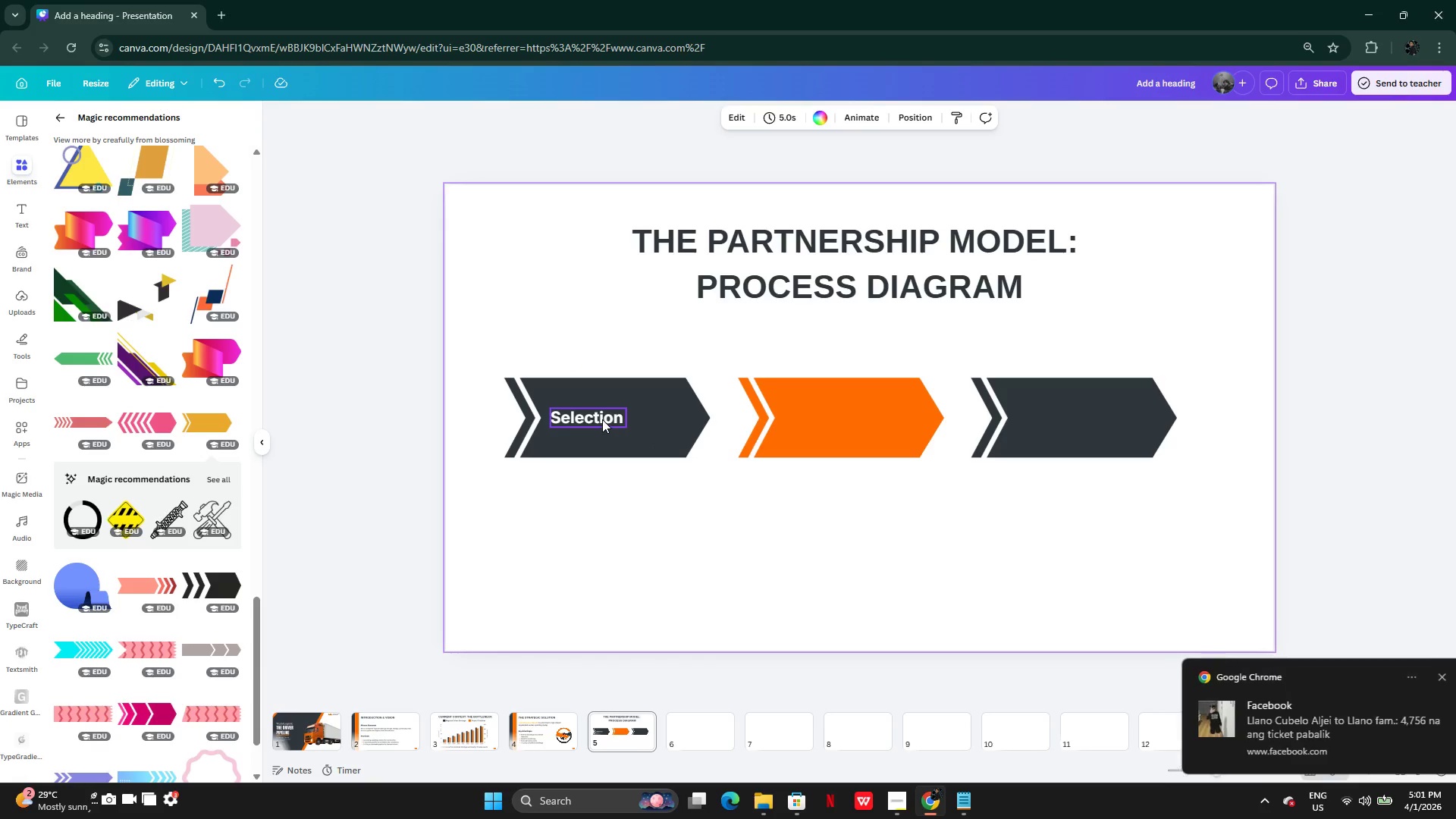 
left_click([602, 419])
 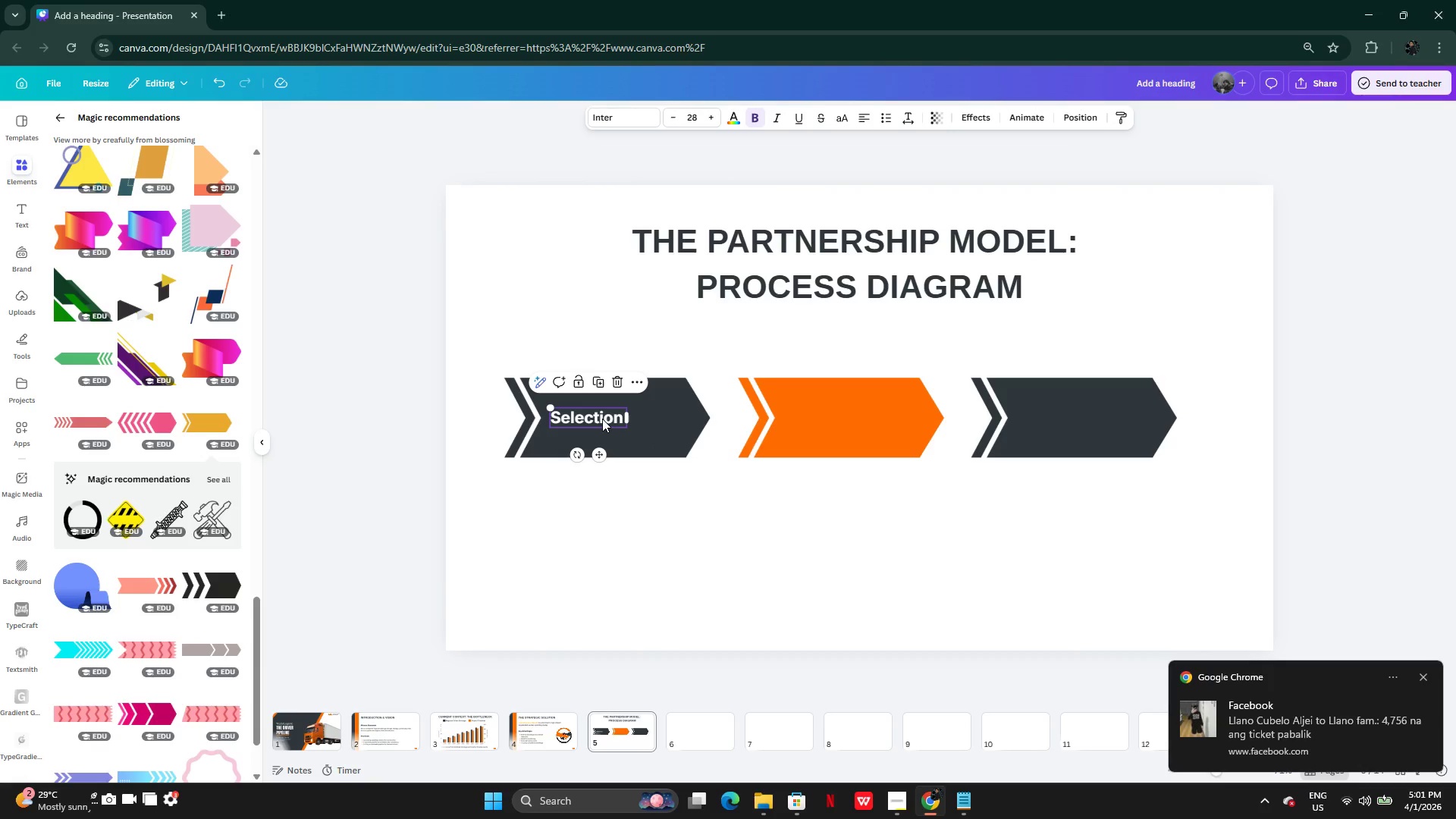 
wait(5.36)
 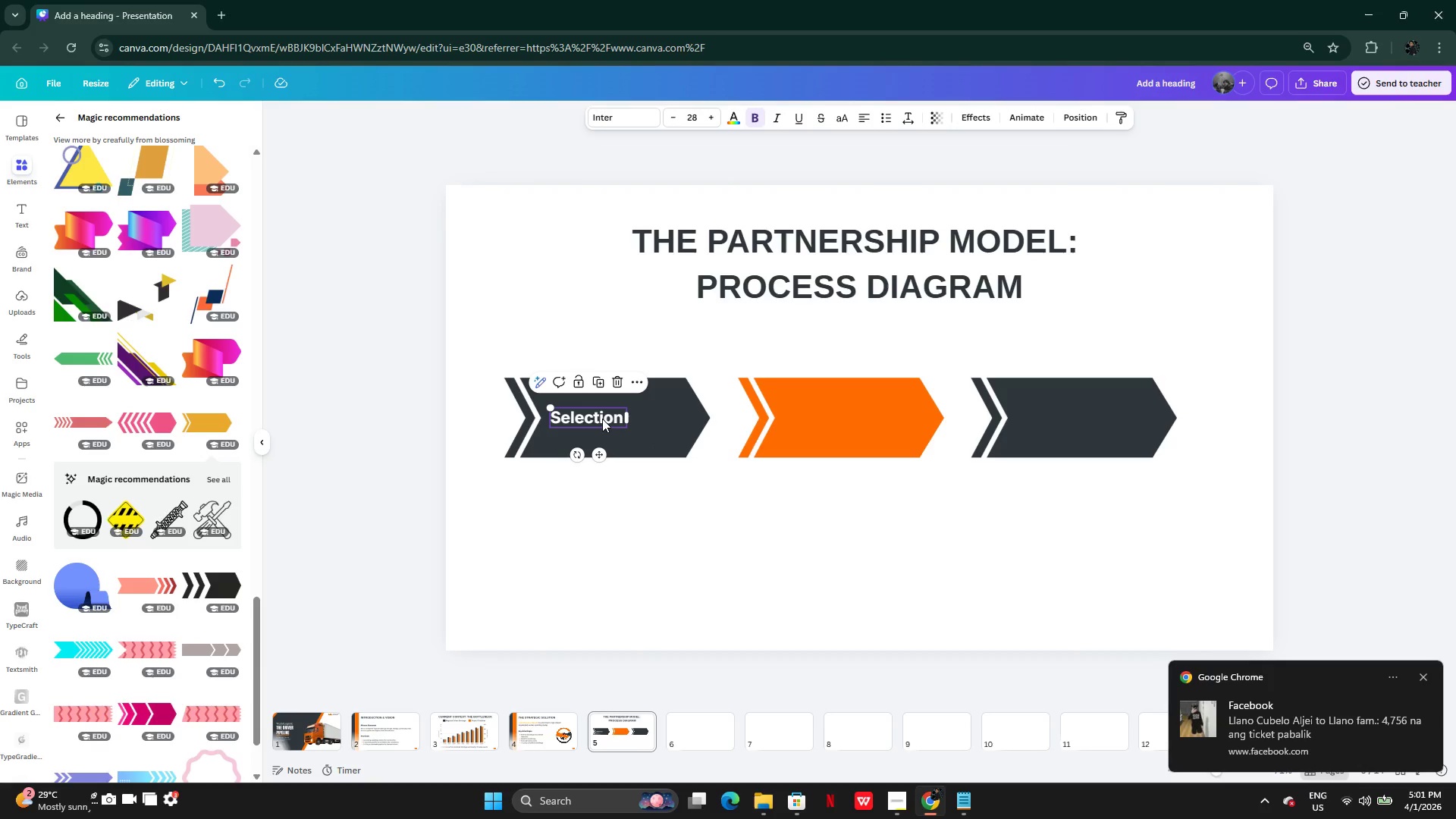 
left_click_drag(start_coordinate=[595, 413], to_coordinate=[619, 413])
 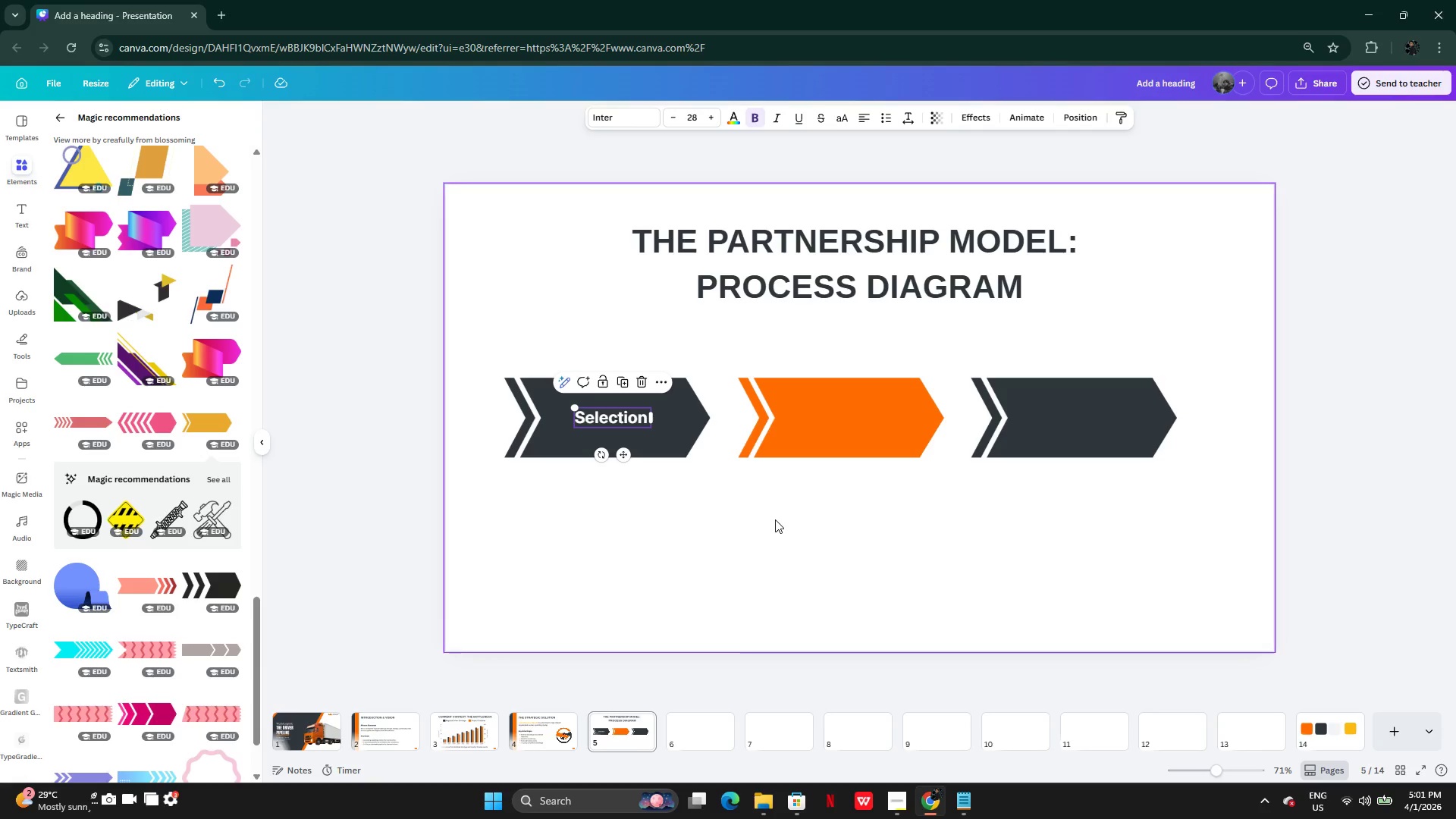 
wait(21.72)
 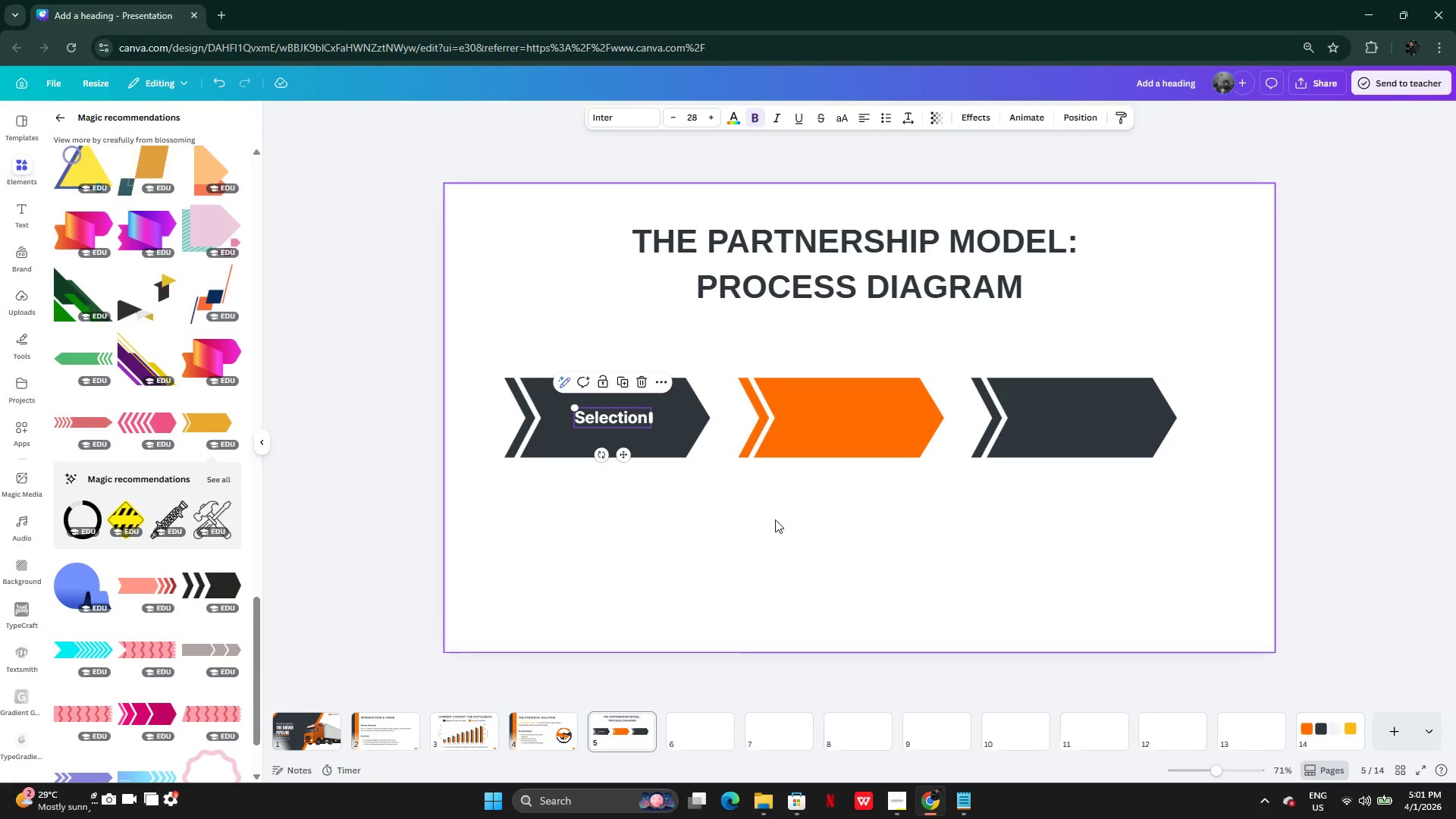 
left_click([461, 730])
 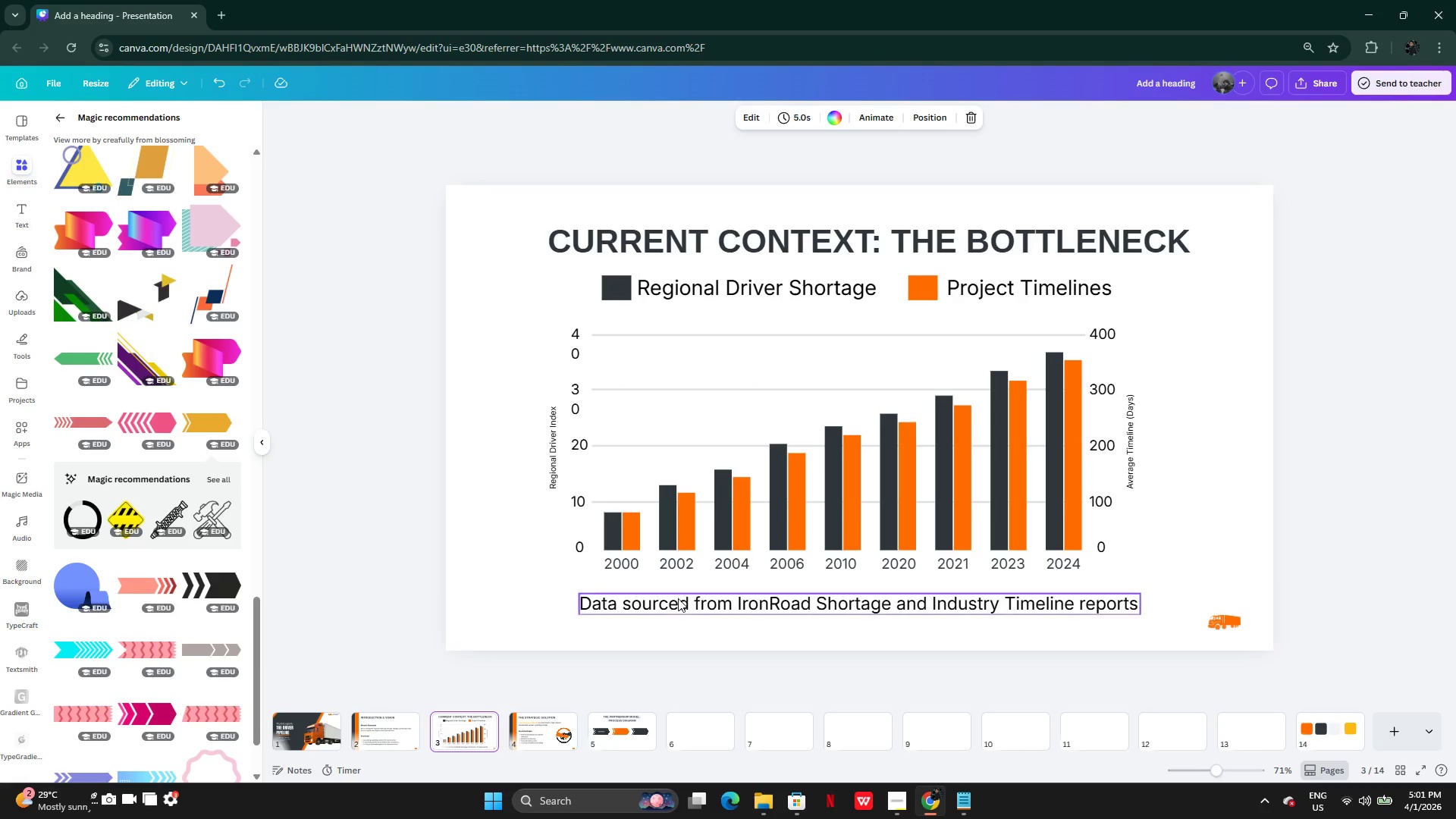 
left_click([679, 601])
 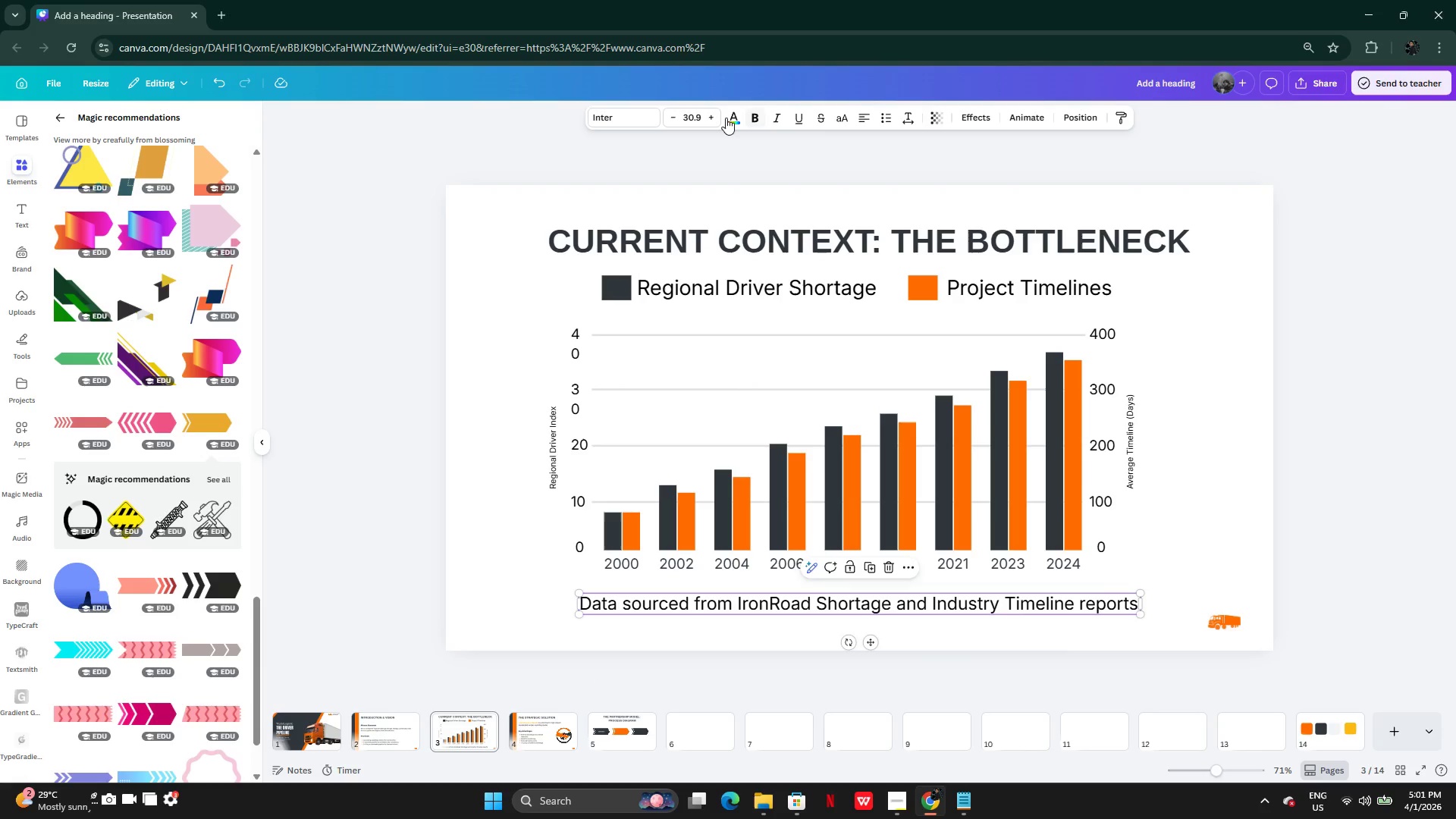 
left_click([692, 120])
 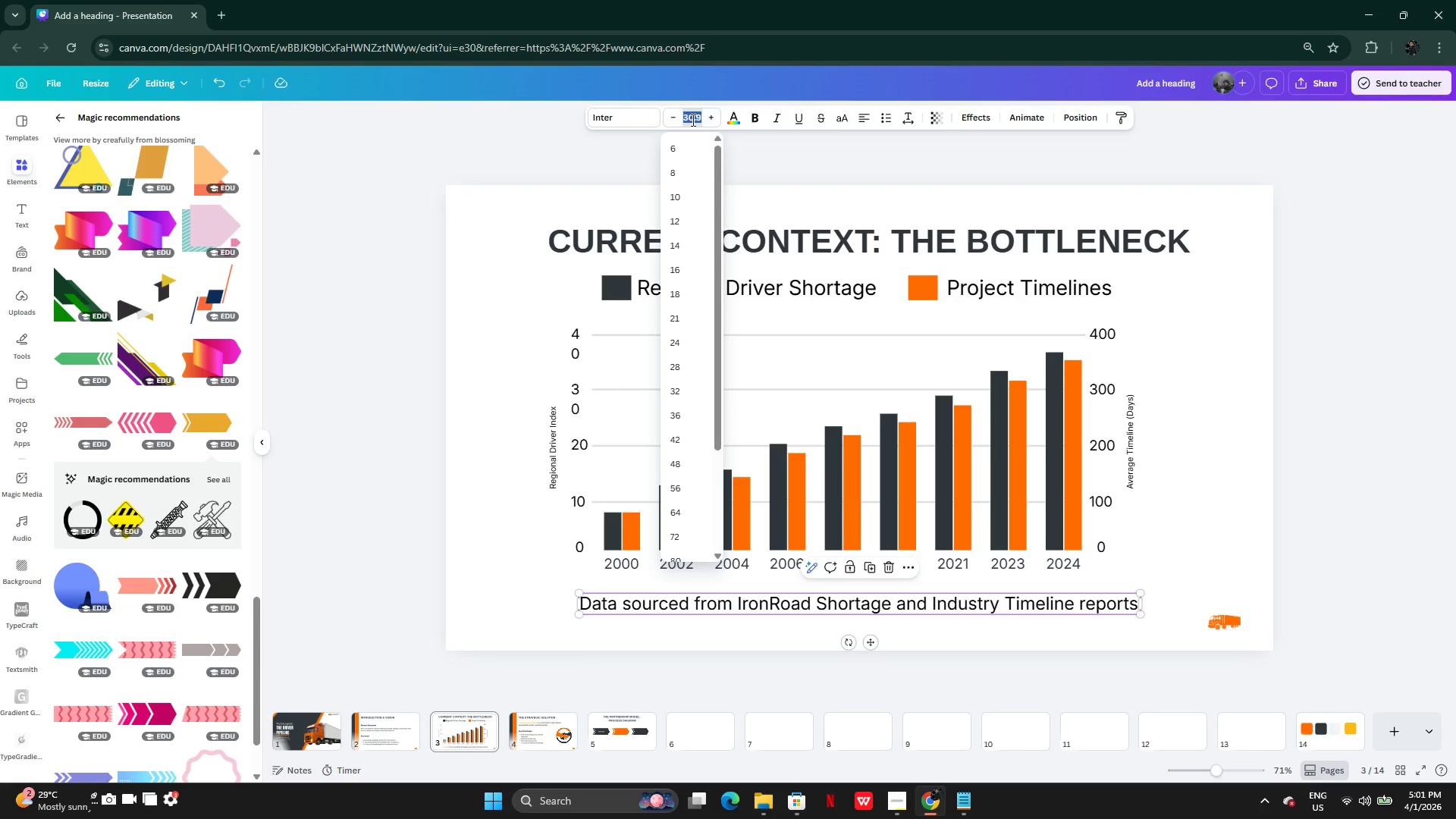 
key(Control+C)
 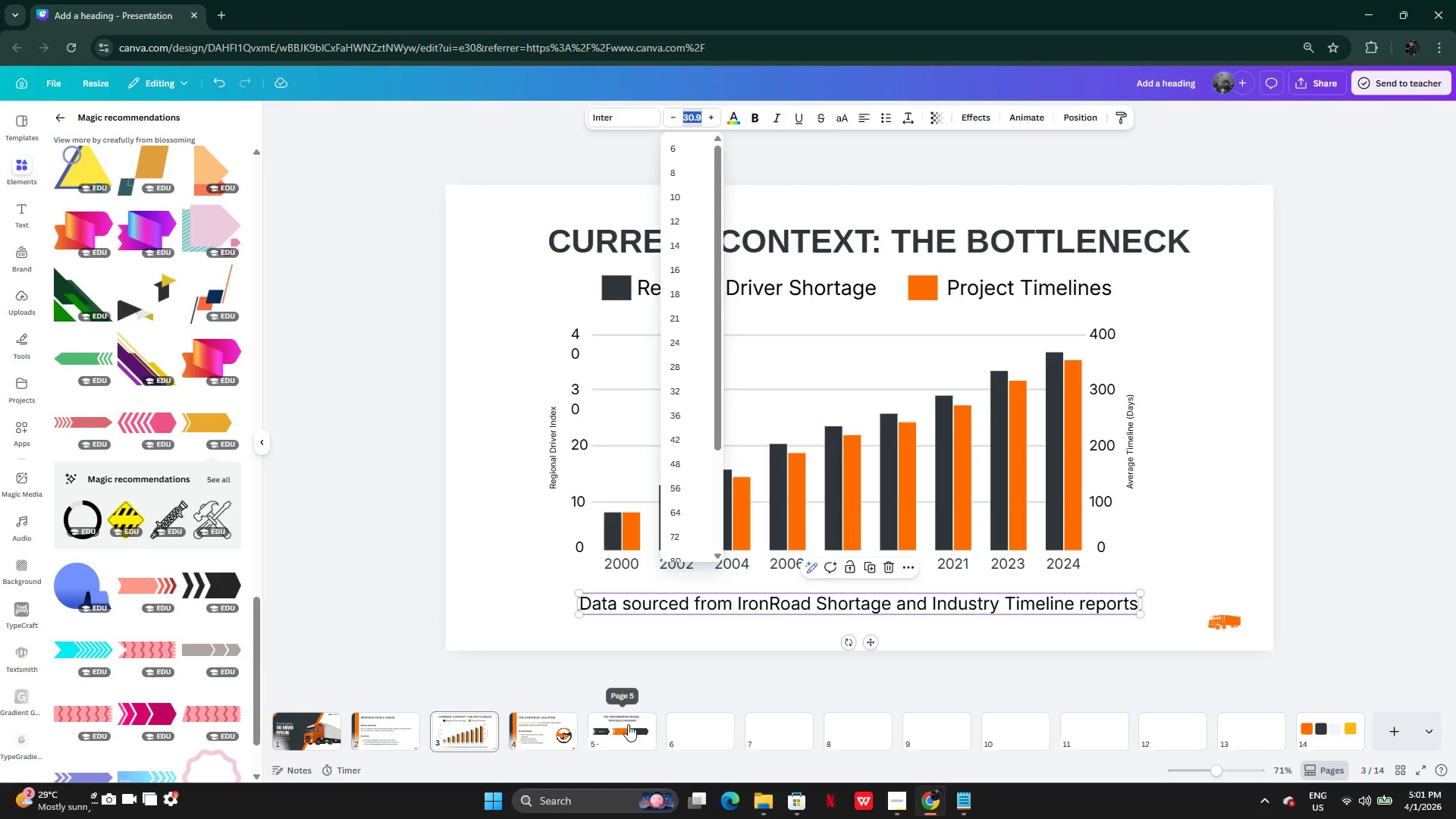 
left_click([626, 729])
 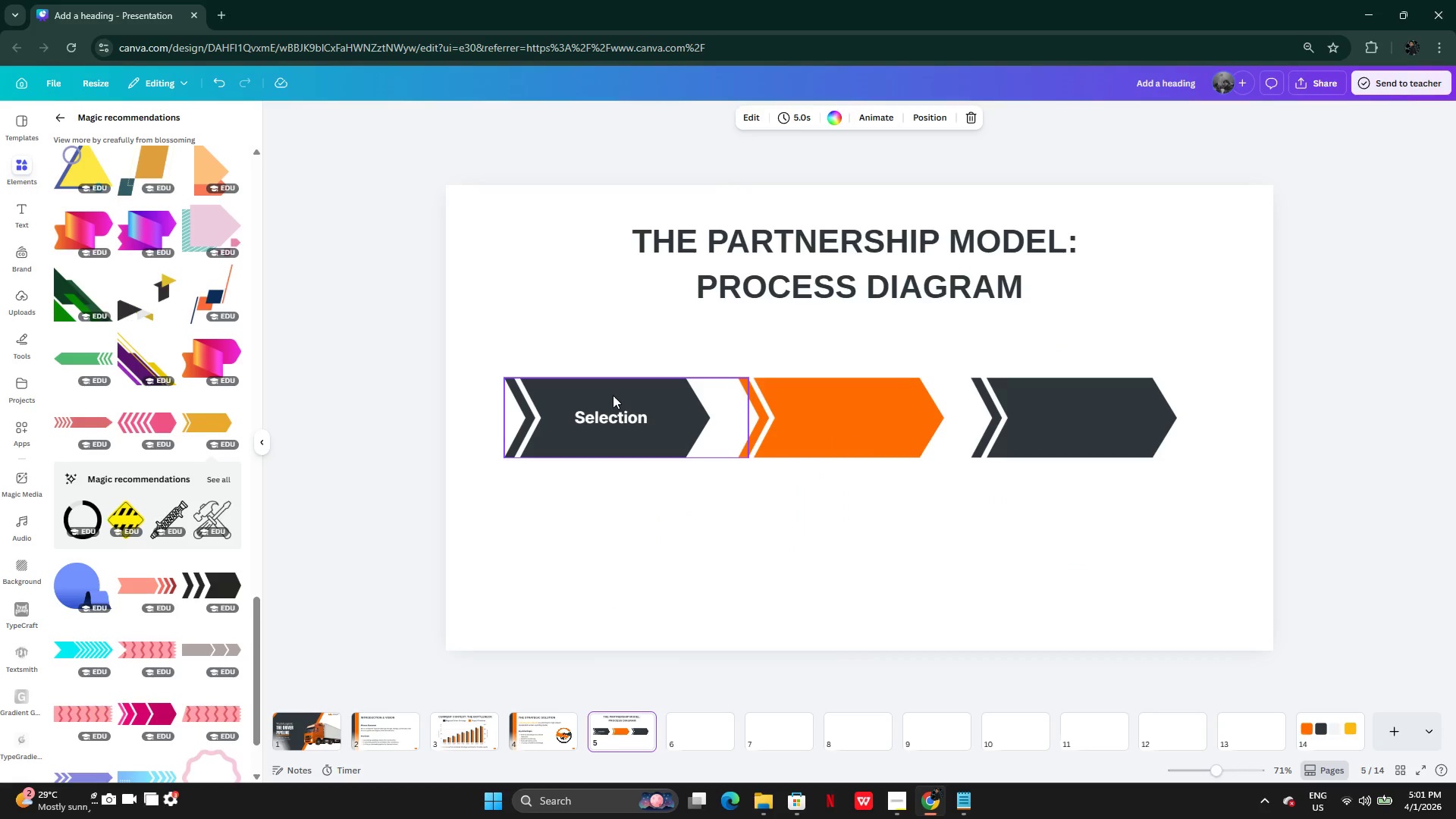 
left_click([617, 413])
 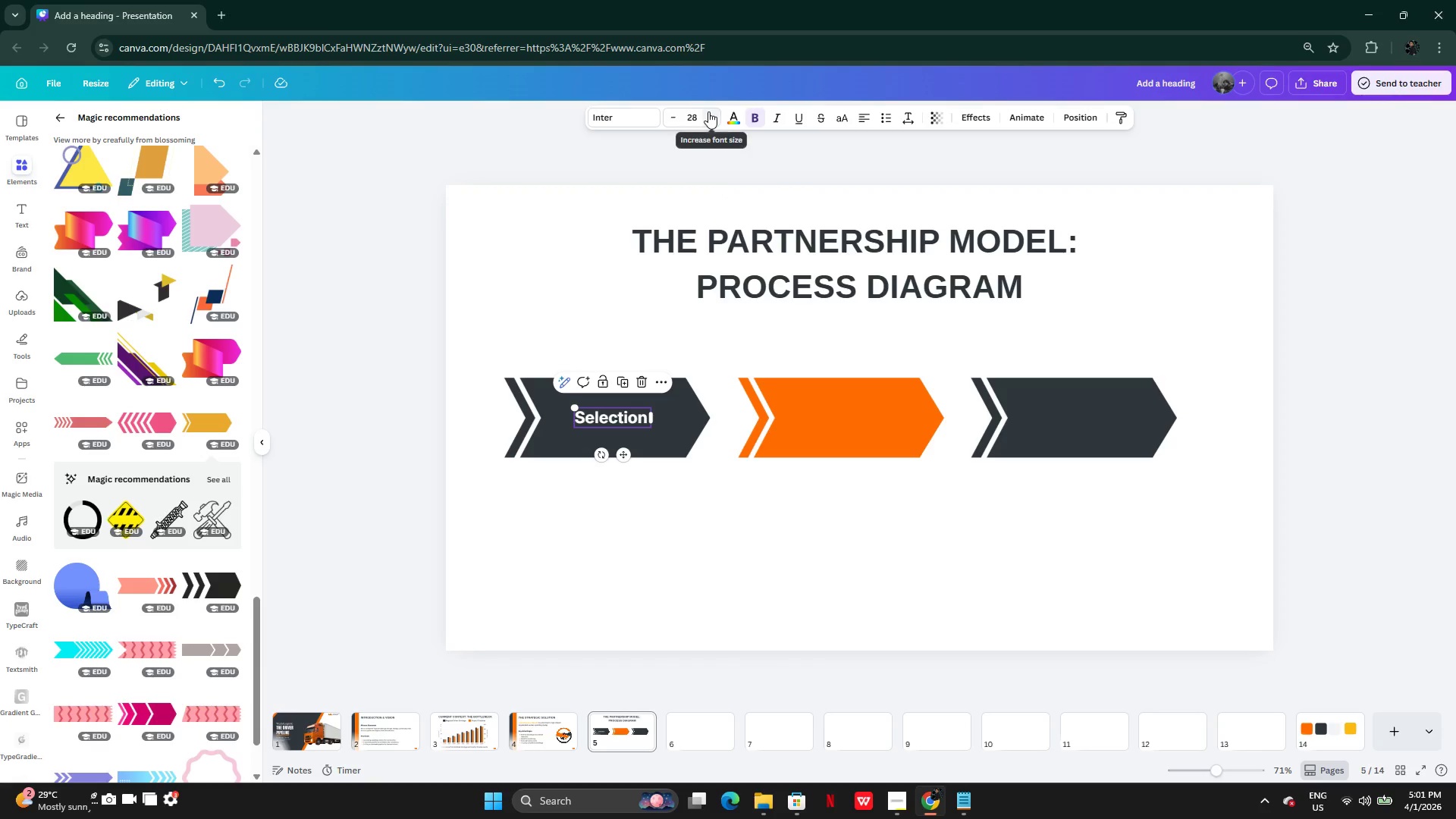 
left_click([695, 118])
 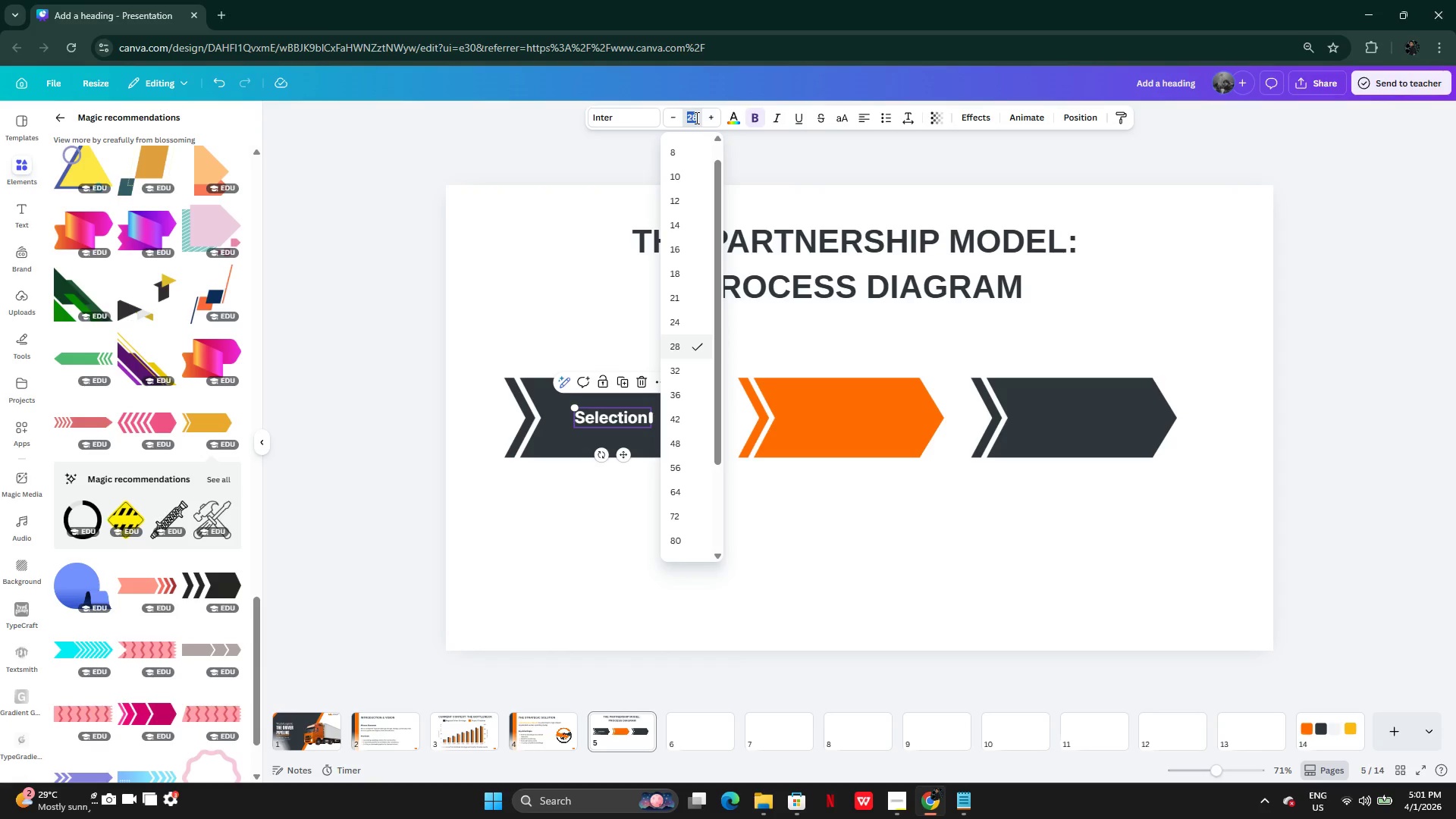 
key(Control+V)
 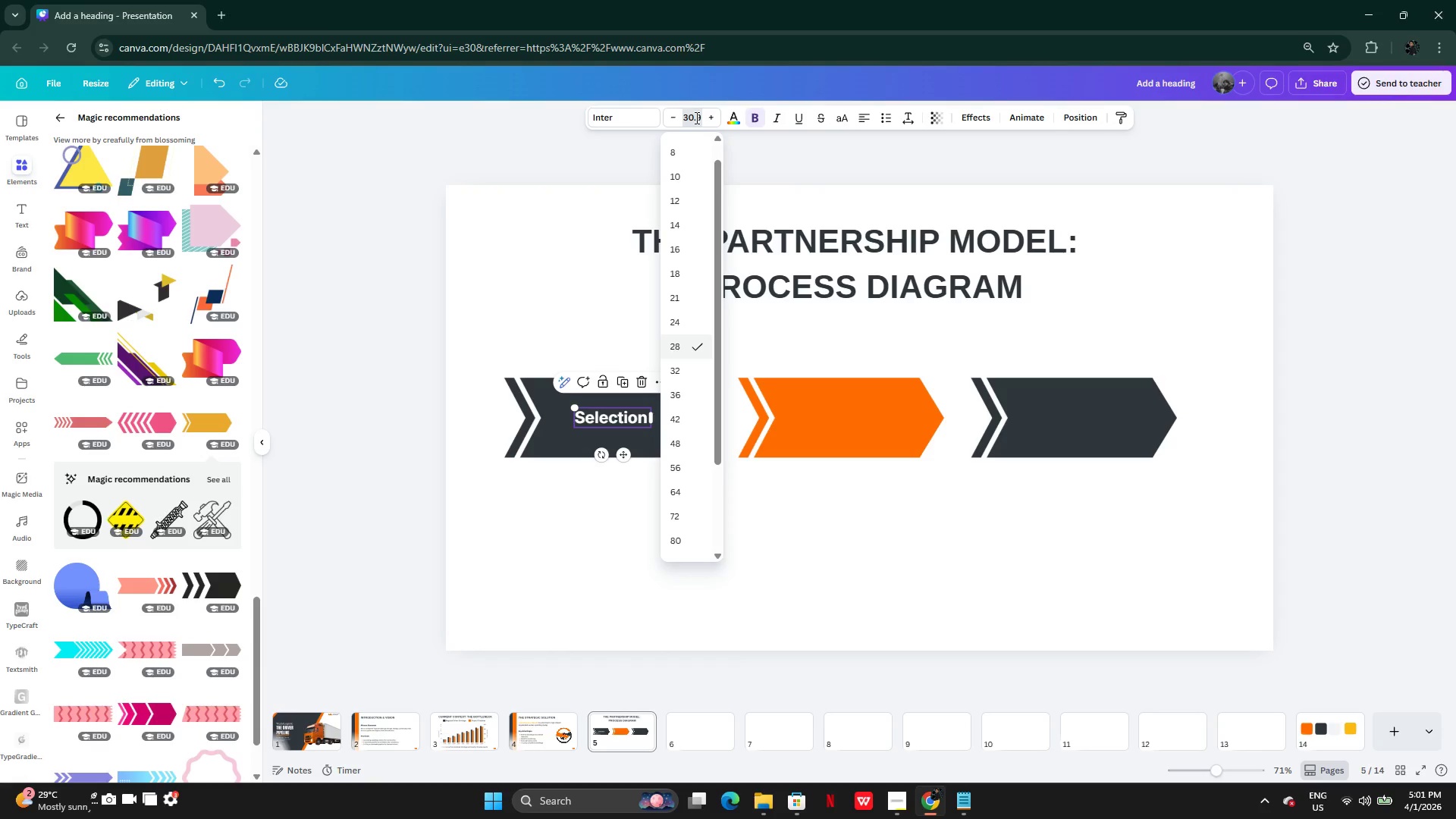 
key(Enter)
 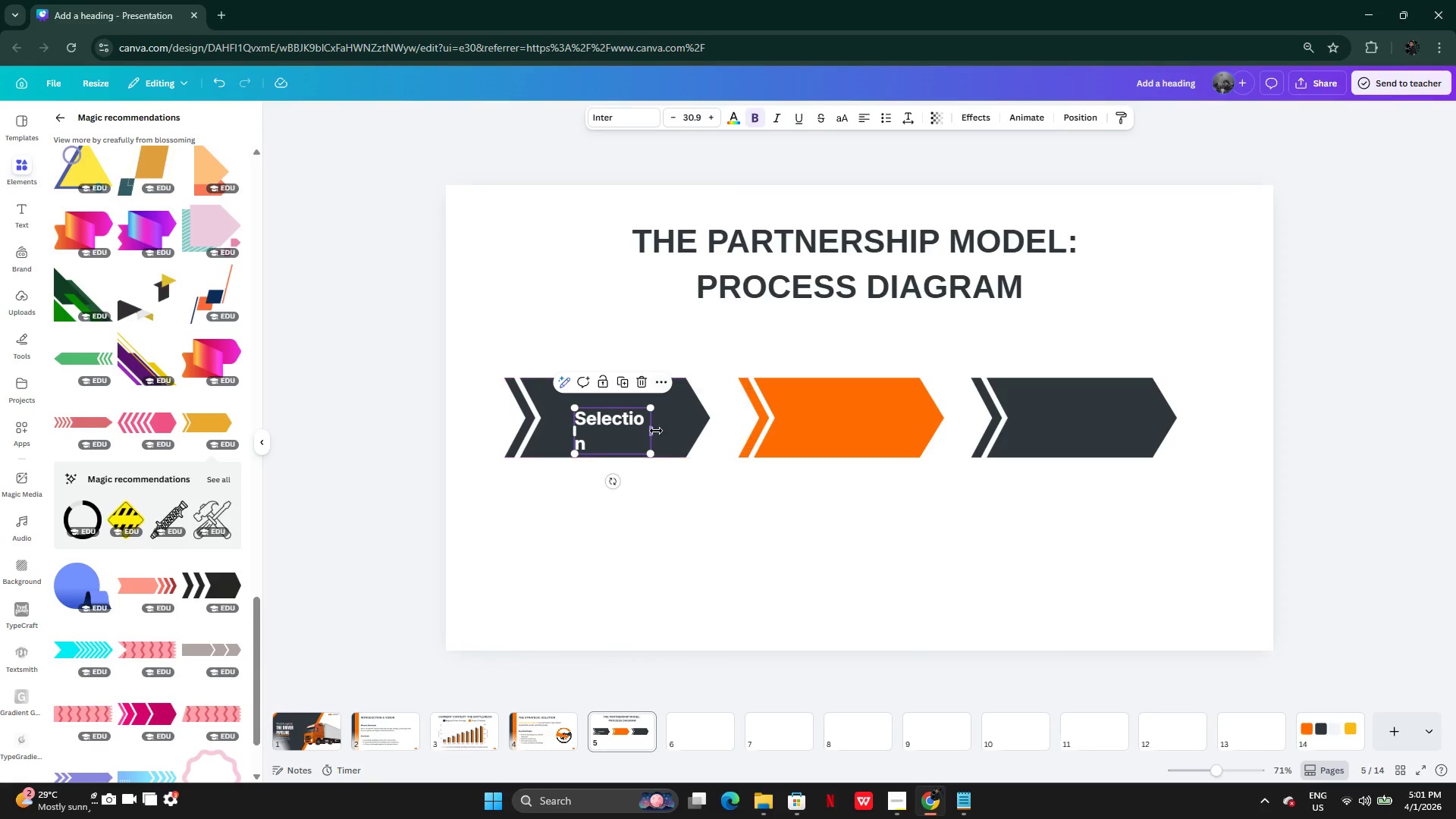 
left_click_drag(start_coordinate=[653, 436], to_coordinate=[661, 432])
 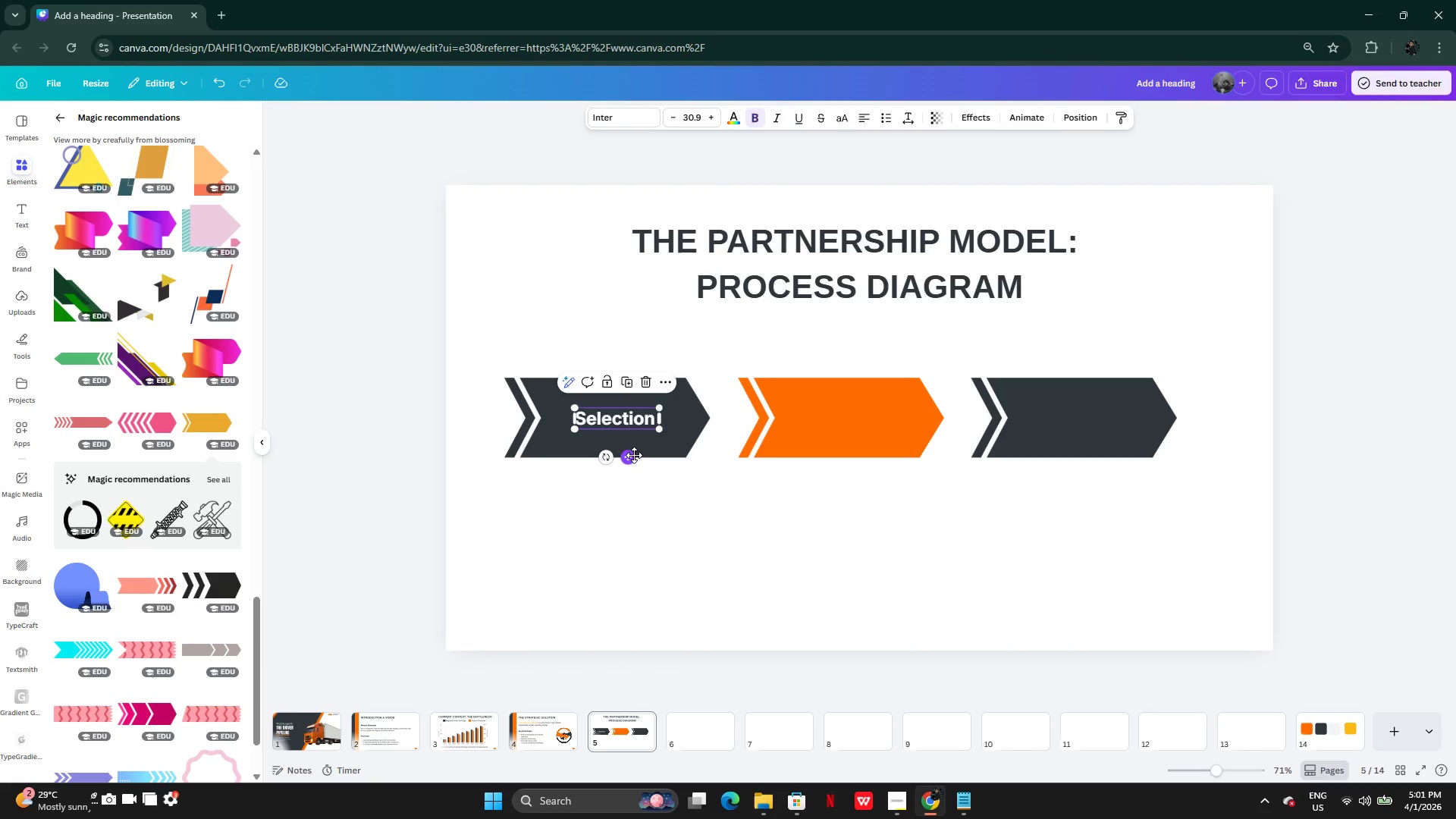 
left_click_drag(start_coordinate=[632, 455], to_coordinate=[623, 456])
 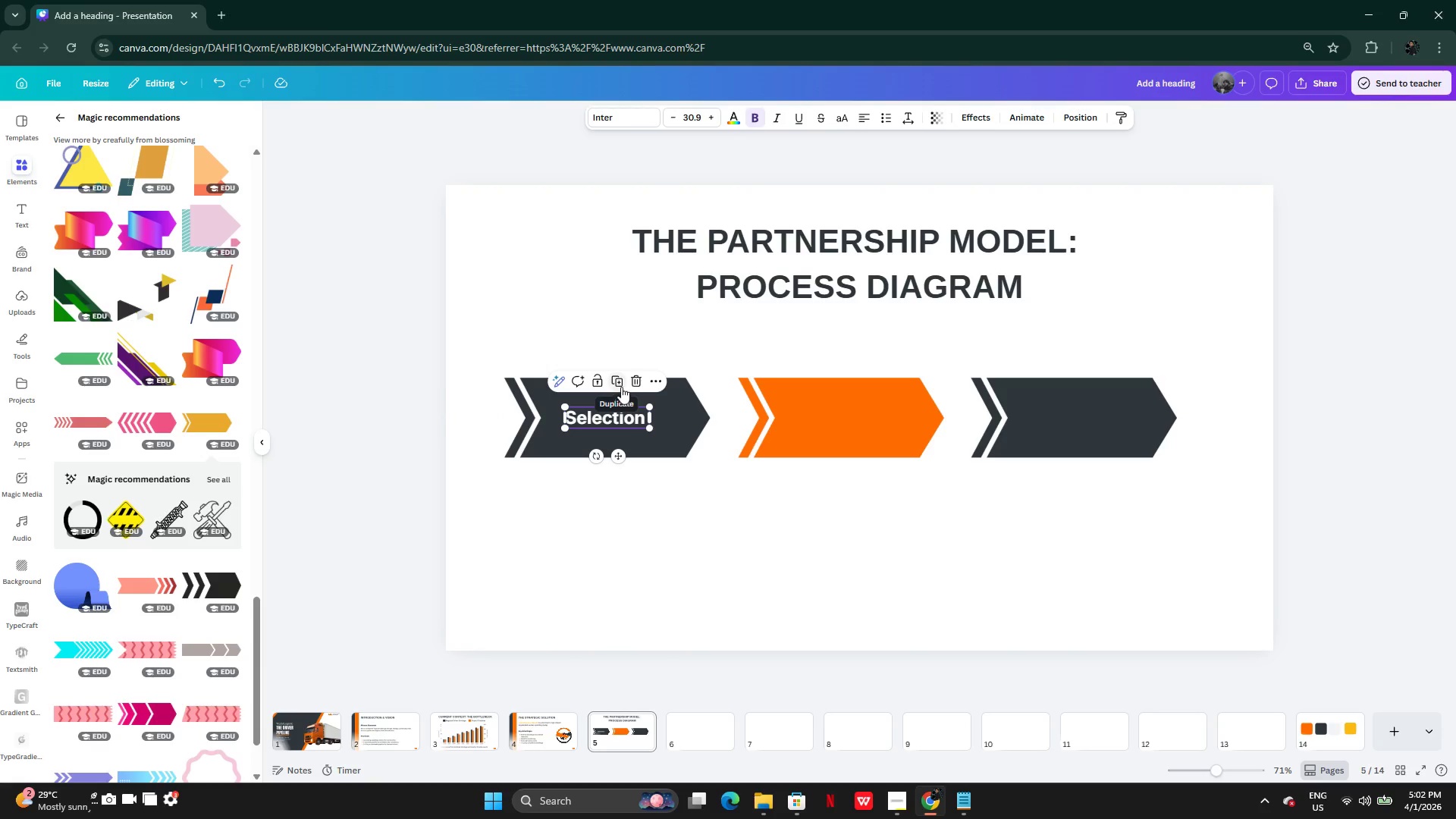 
left_click([621, 384])
 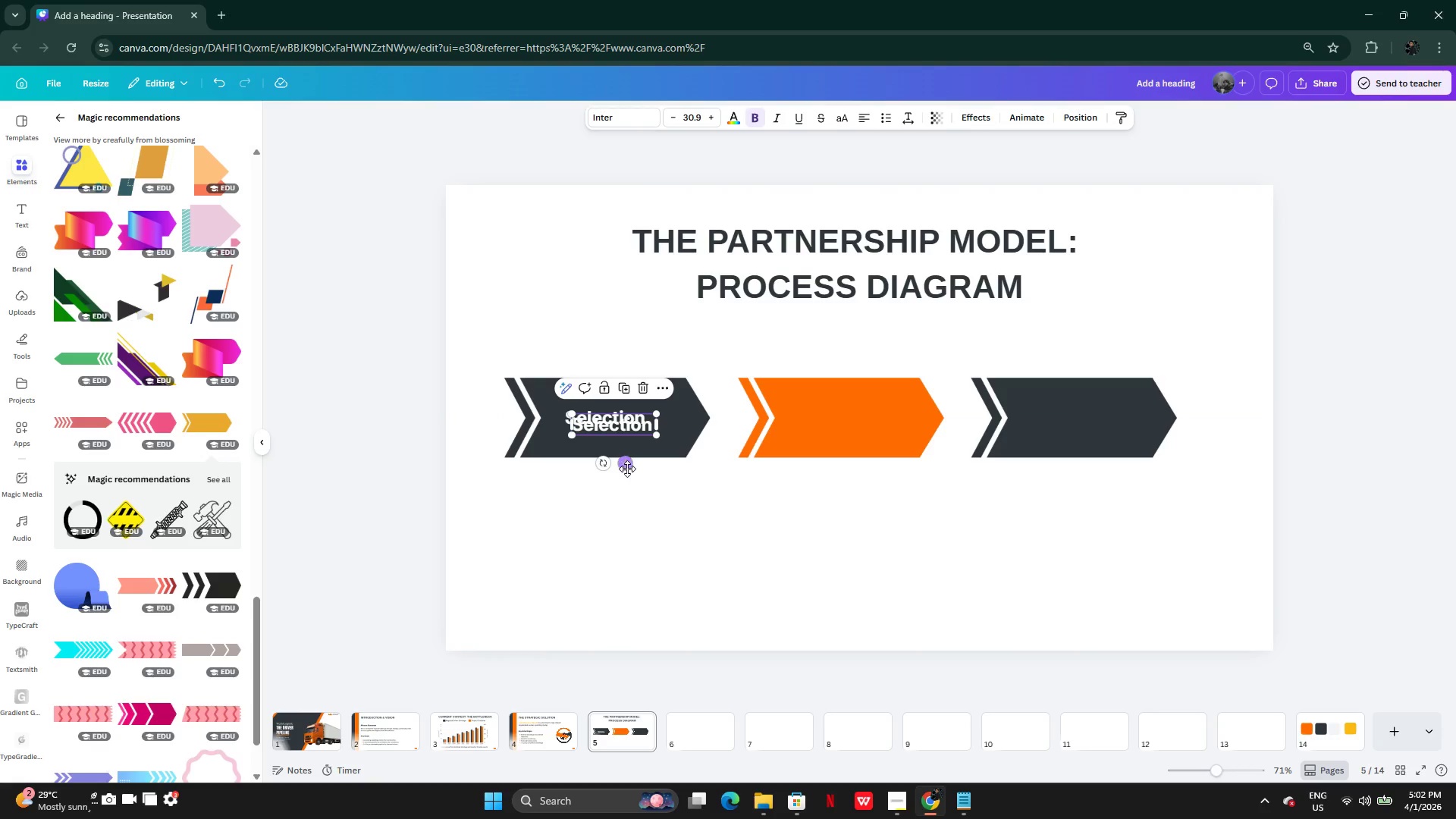 
left_click_drag(start_coordinate=[627, 467], to_coordinate=[868, 461])
 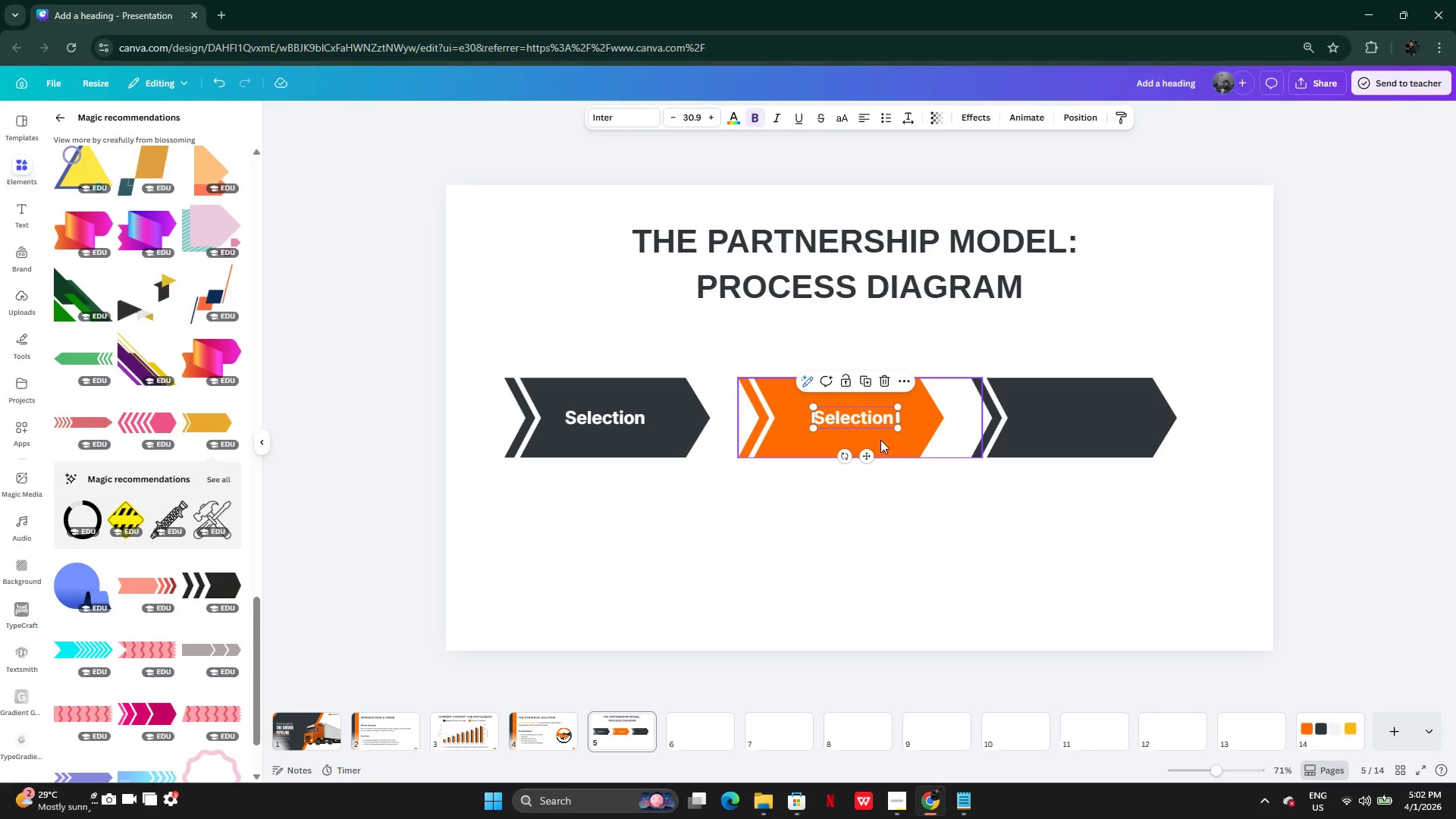 
wait(20.77)
 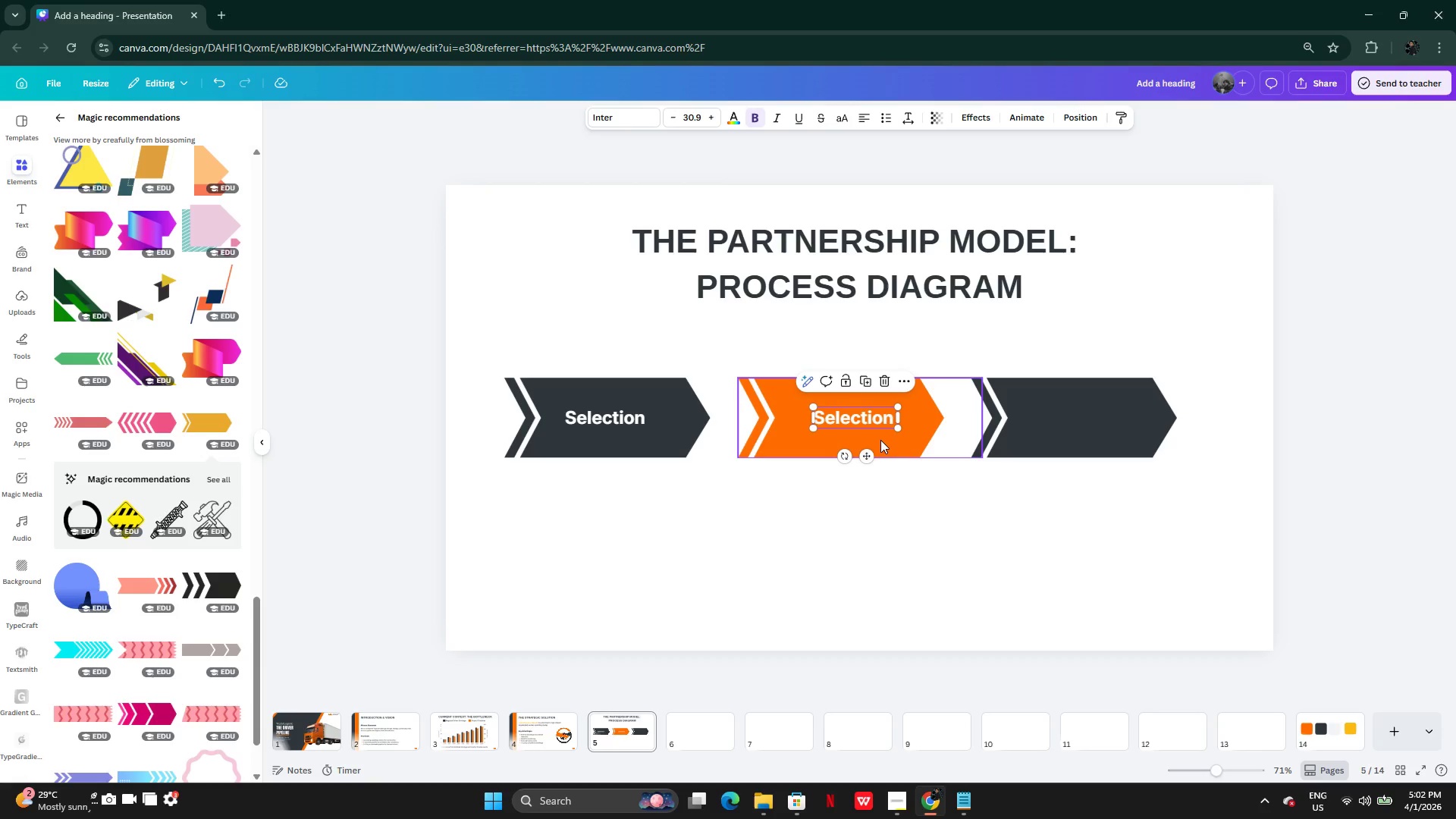 
left_click([952, 799])
 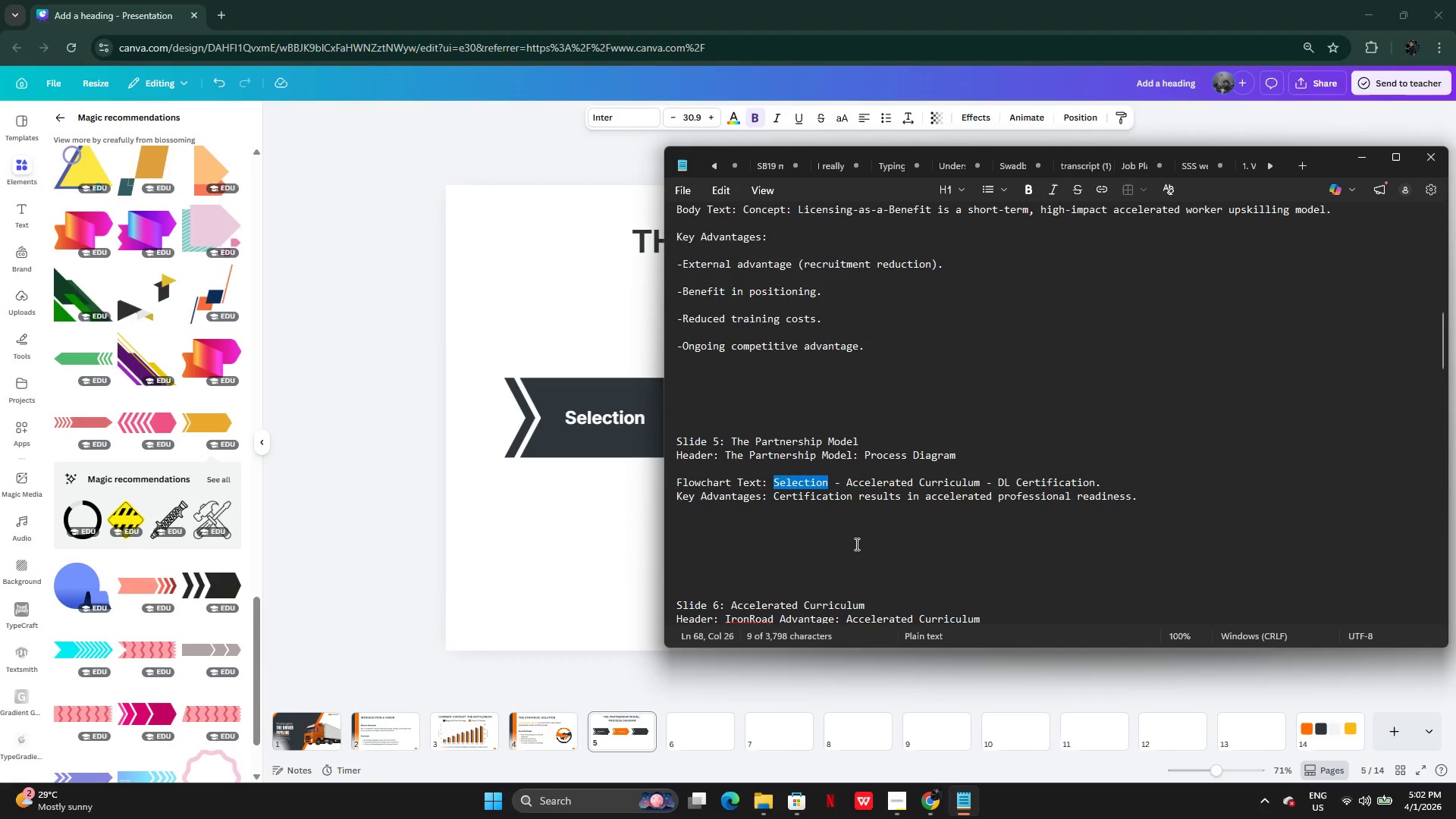 
left_click([893, 506])
 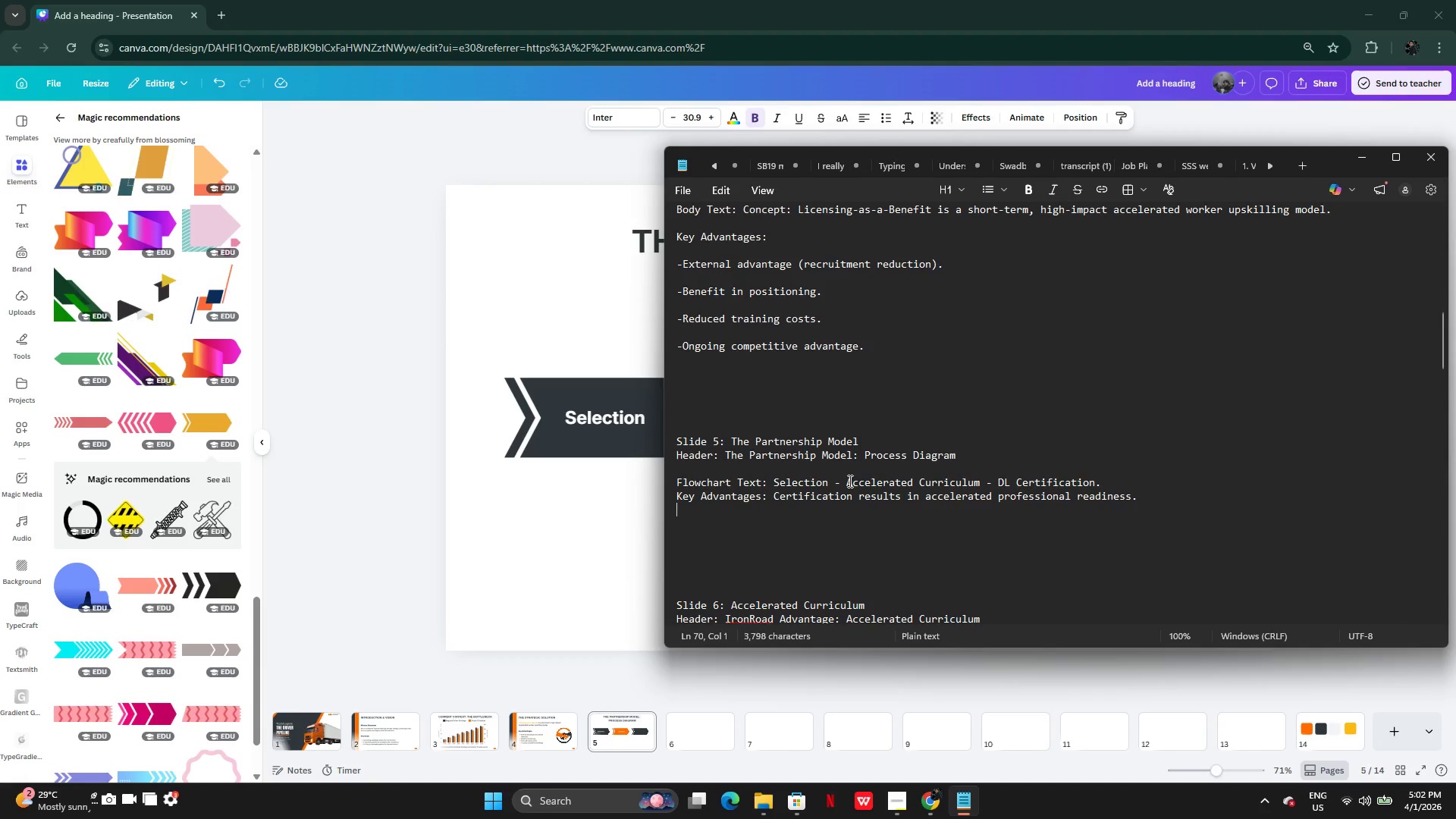 
left_click_drag(start_coordinate=[849, 481], to_coordinate=[977, 483])
 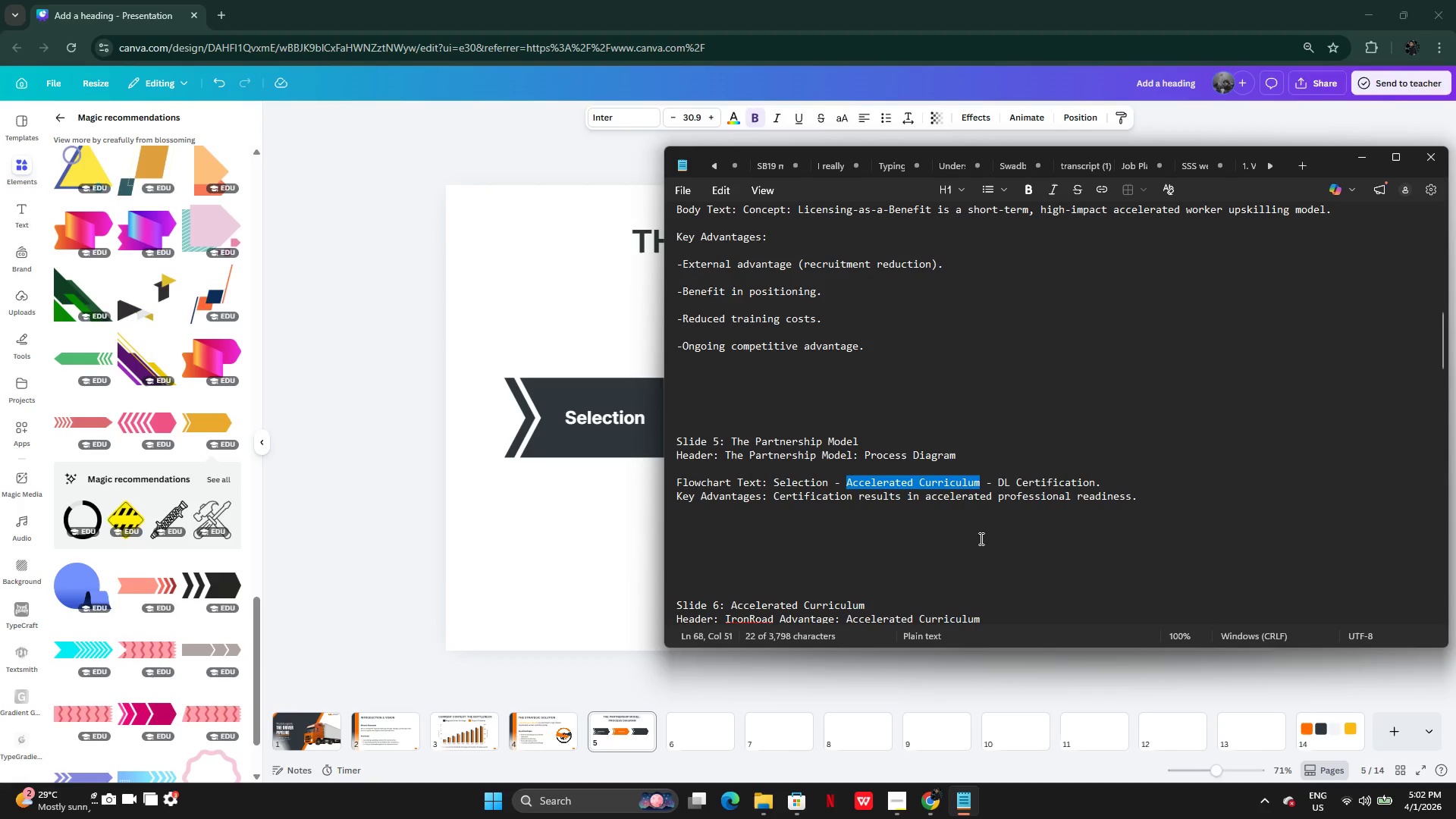 
key(Control+C)
 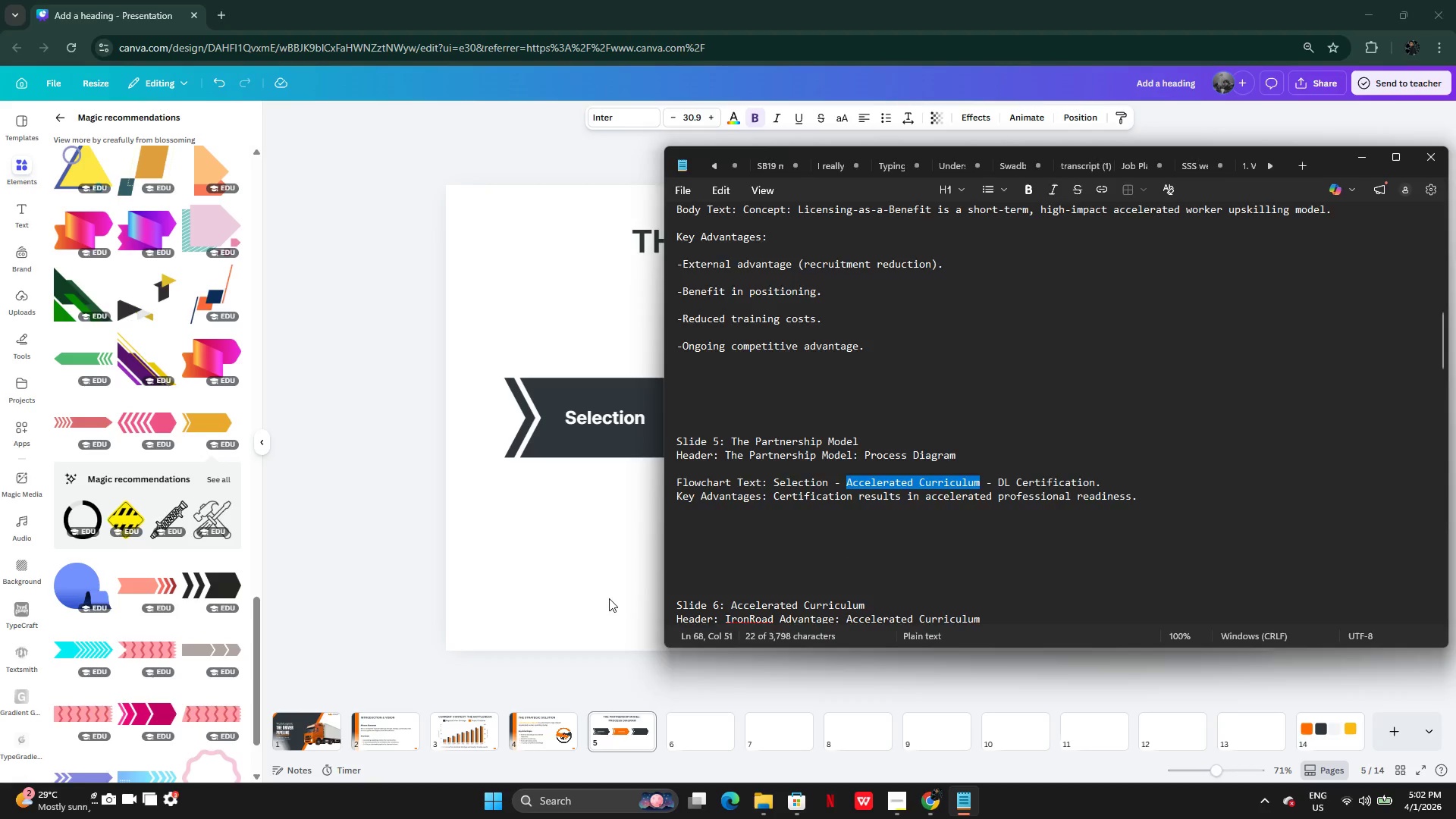 
left_click([604, 594])
 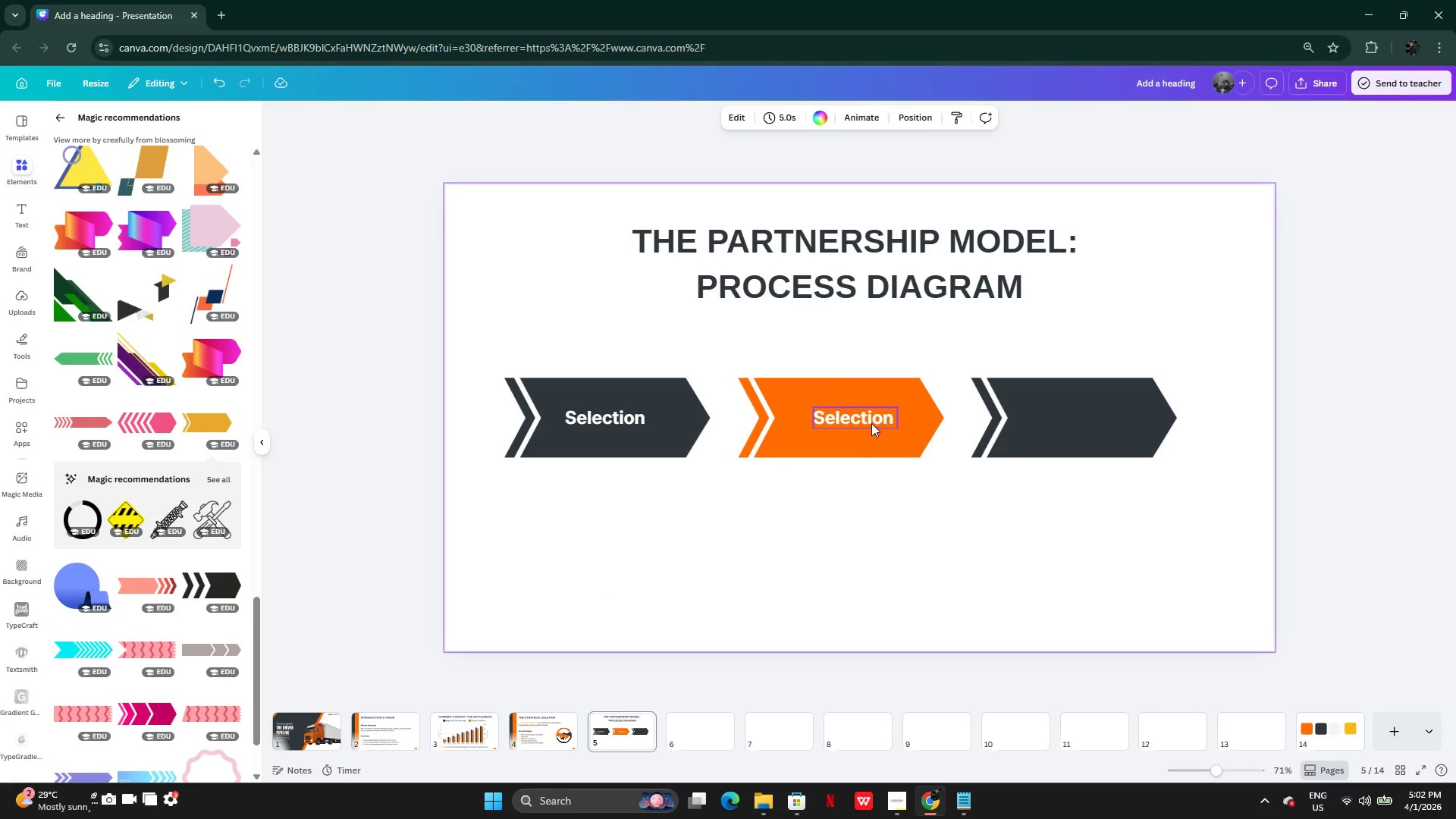 
double_click([871, 423])
 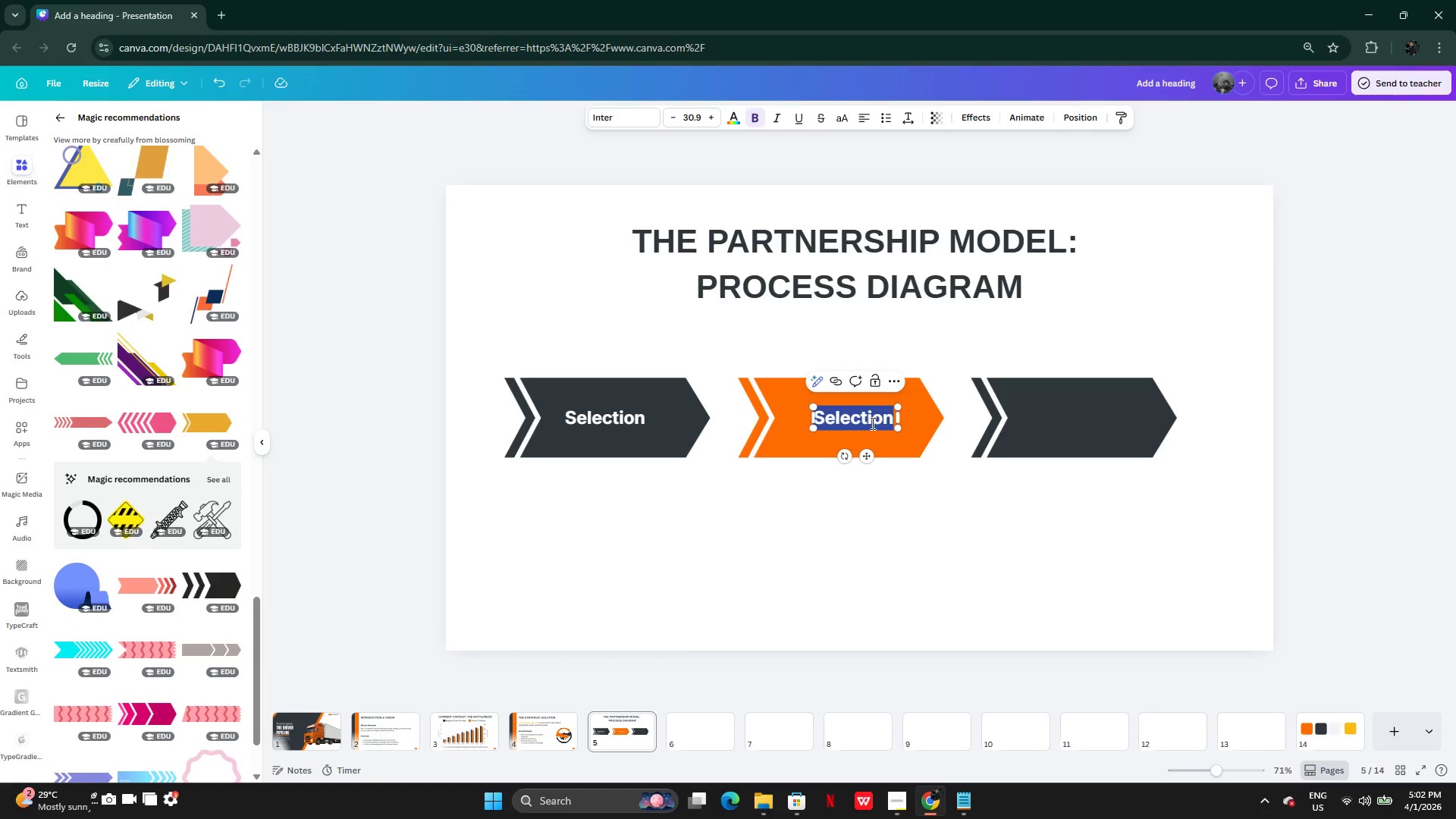 
key(Control+V)
 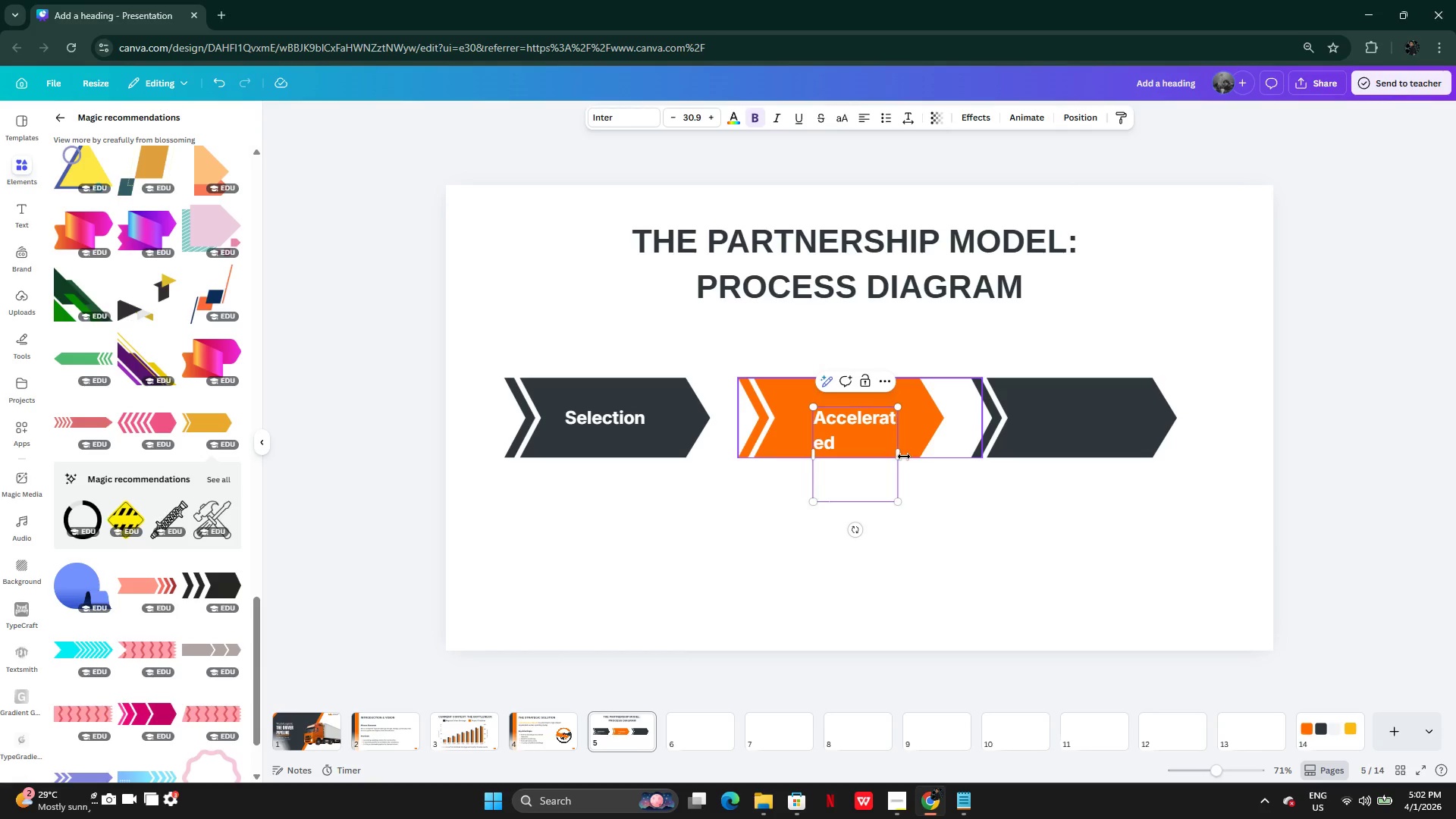 
left_click_drag(start_coordinate=[901, 456], to_coordinate=[955, 447])
 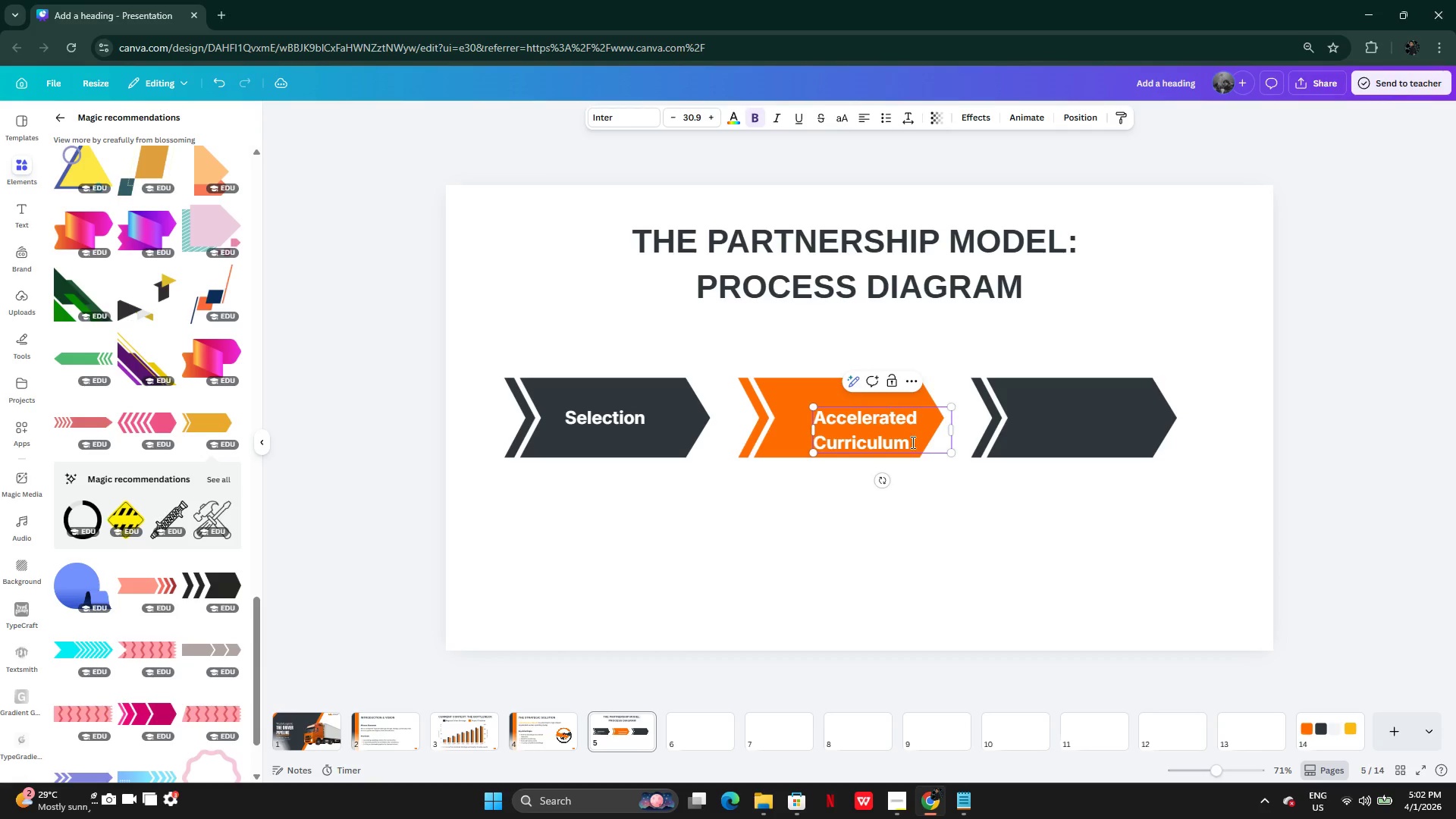 
left_click([921, 498])
 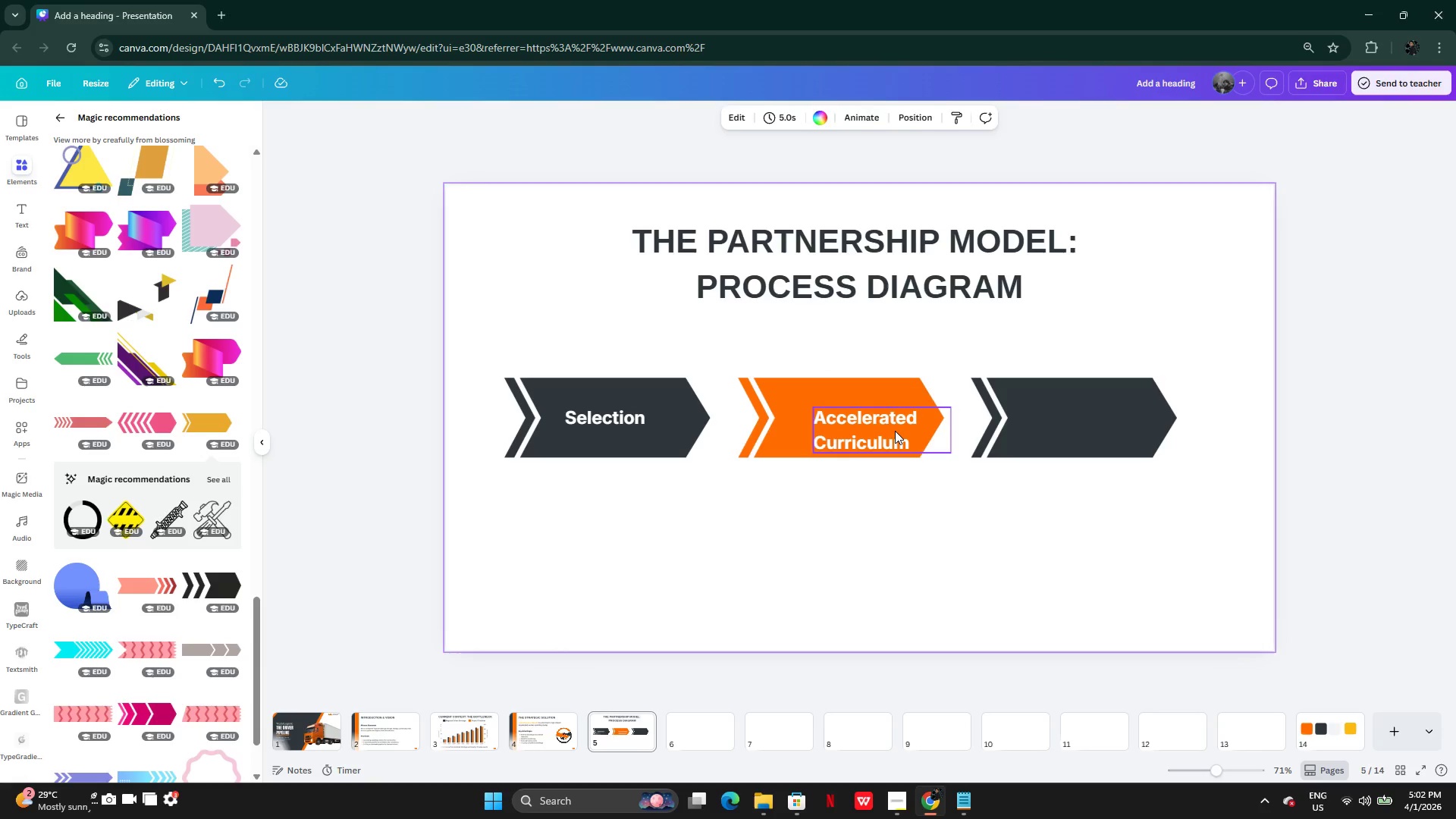 
left_click_drag(start_coordinate=[895, 431], to_coordinate=[889, 430])
 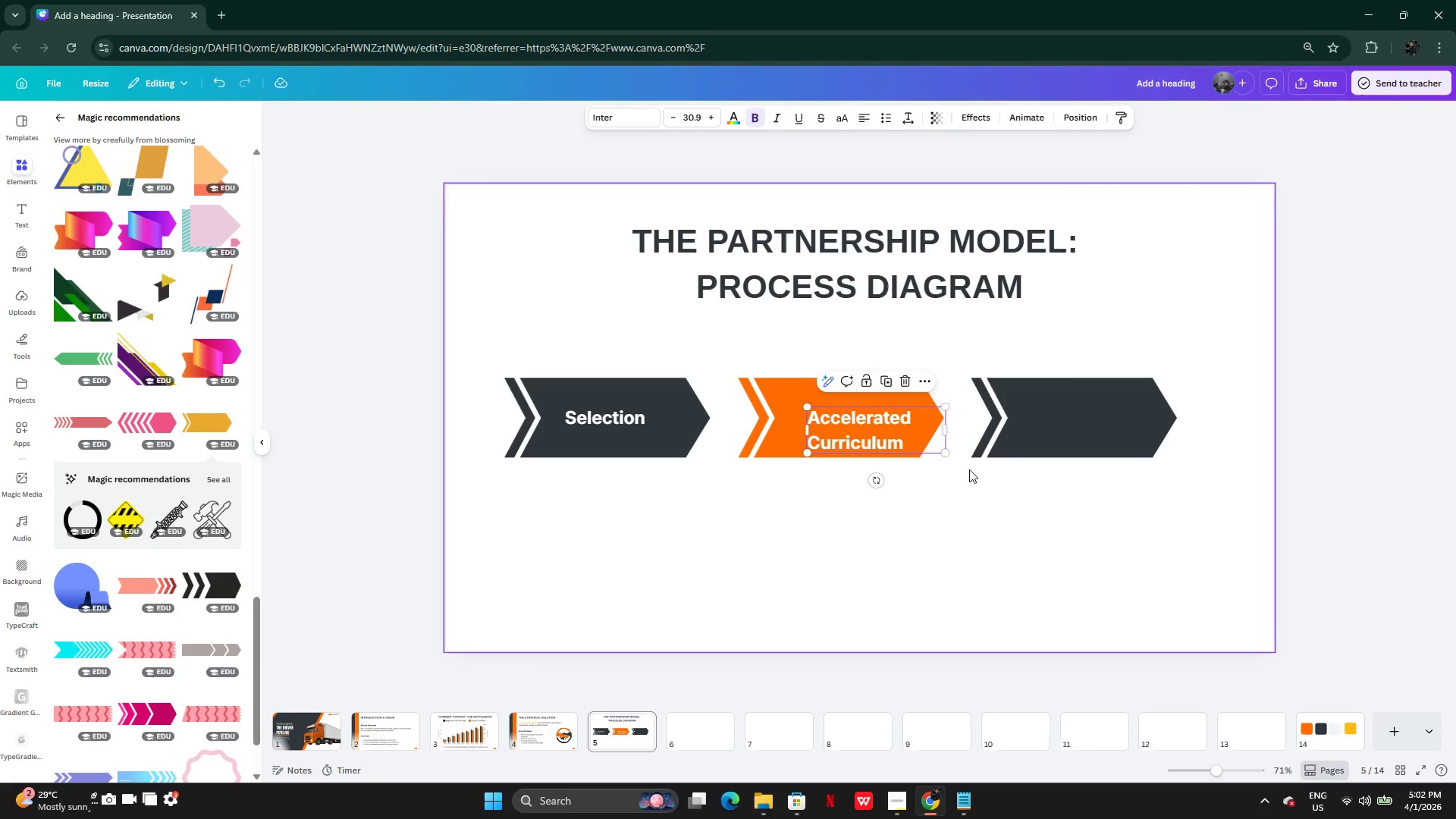 
left_click_drag(start_coordinate=[949, 426], to_coordinate=[916, 419])
 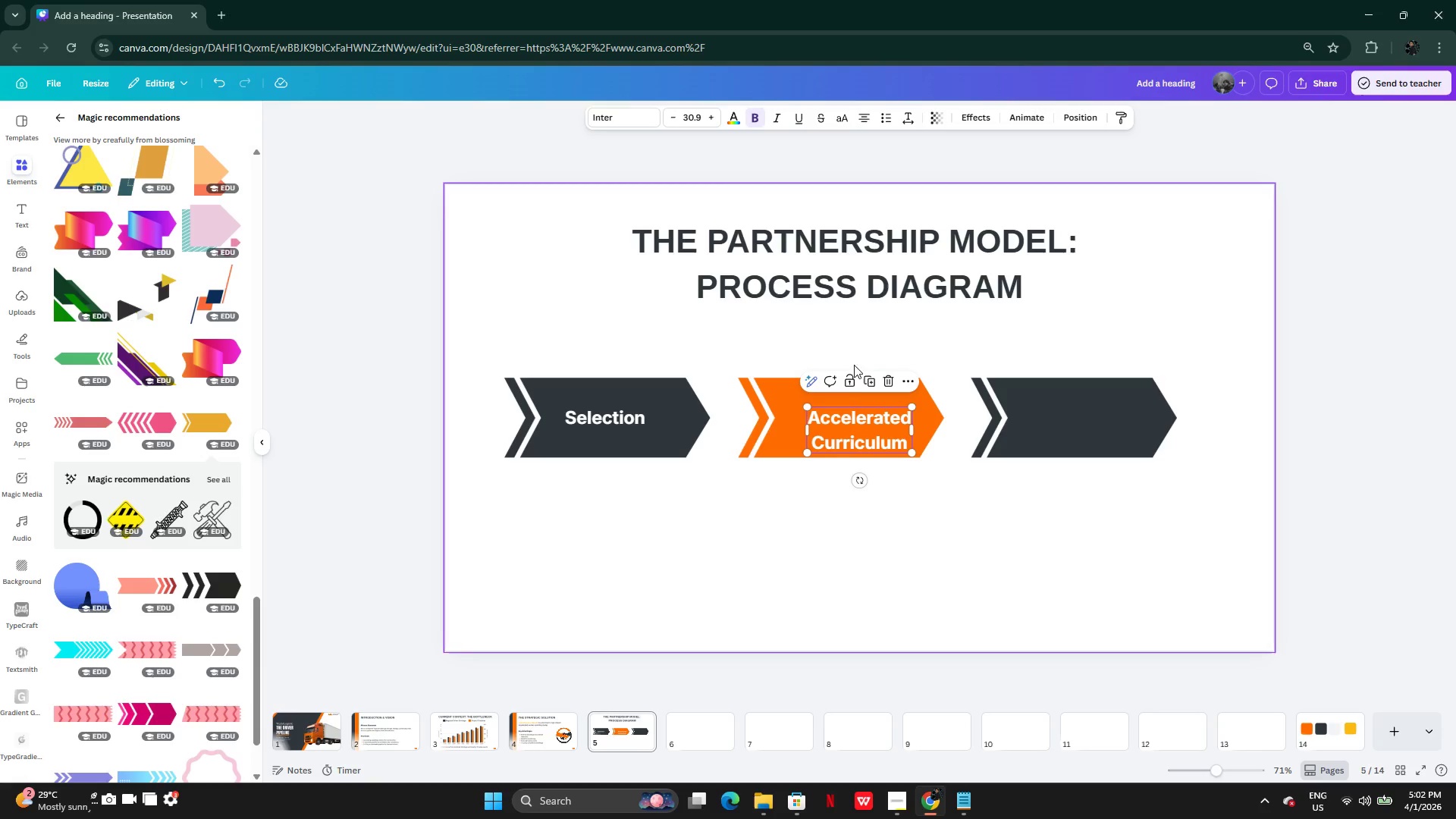 
left_click_drag(start_coordinate=[855, 424], to_coordinate=[846, 414])
 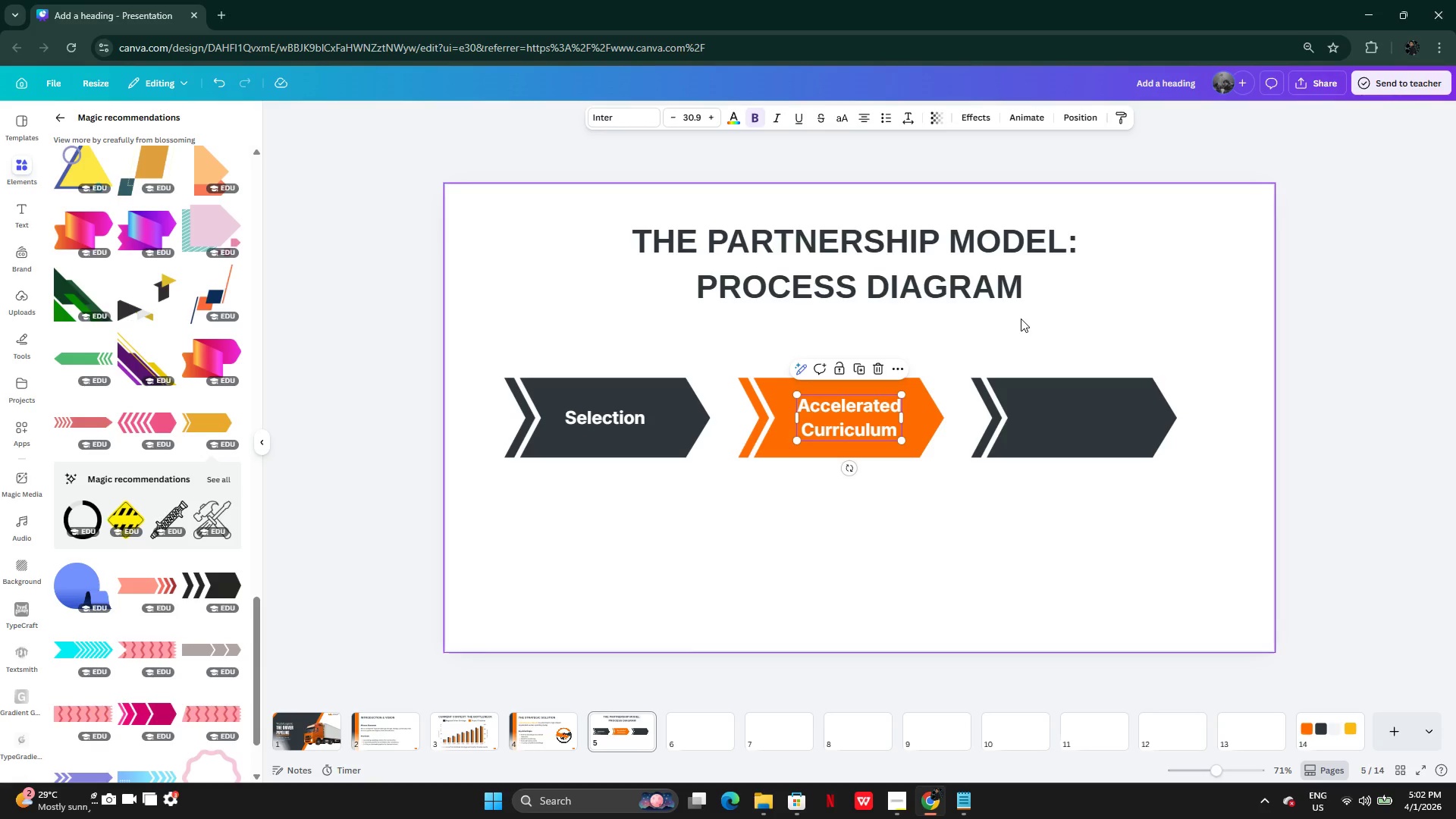 
left_click([1021, 318])
 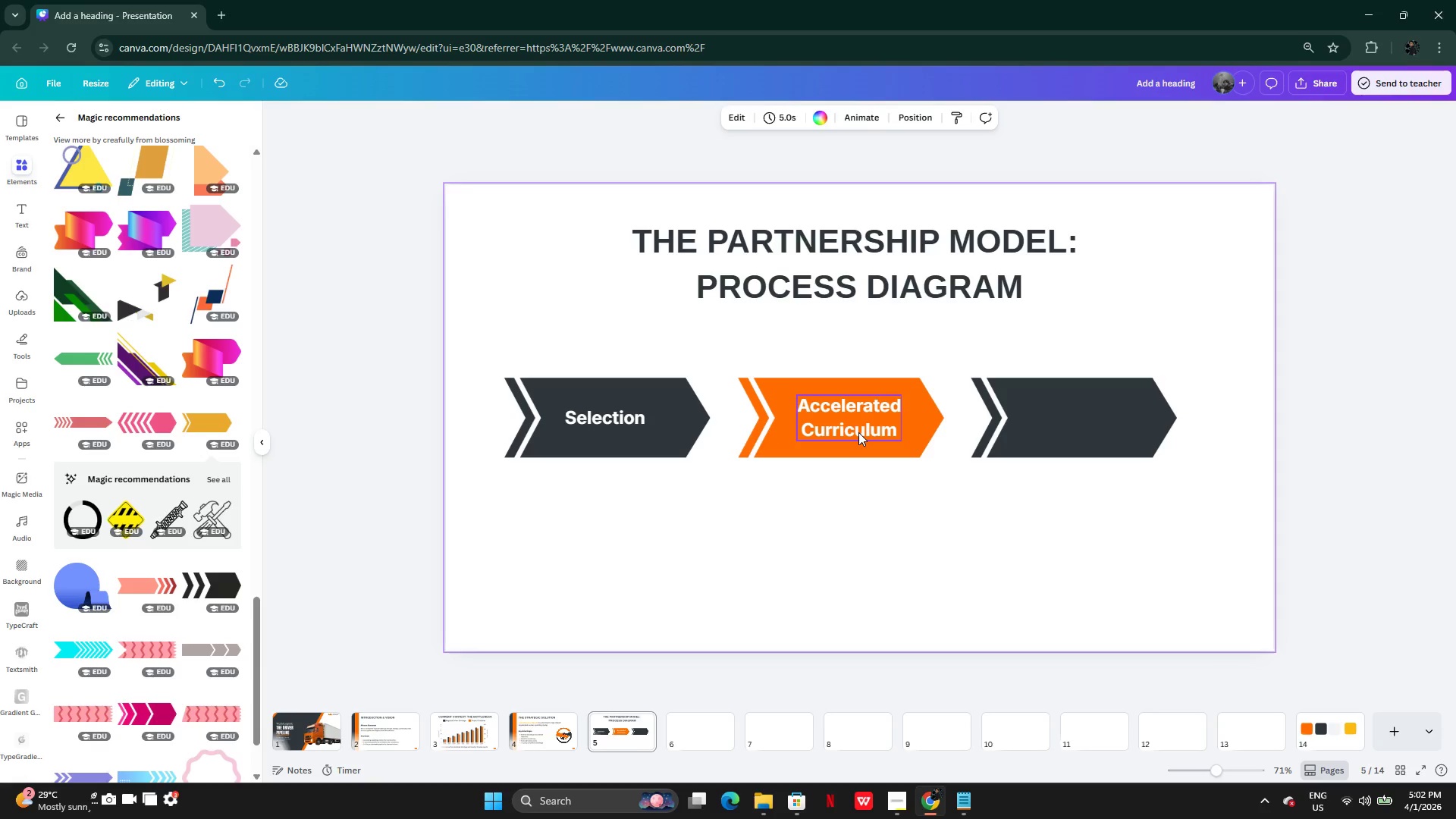 
left_click([860, 422])
 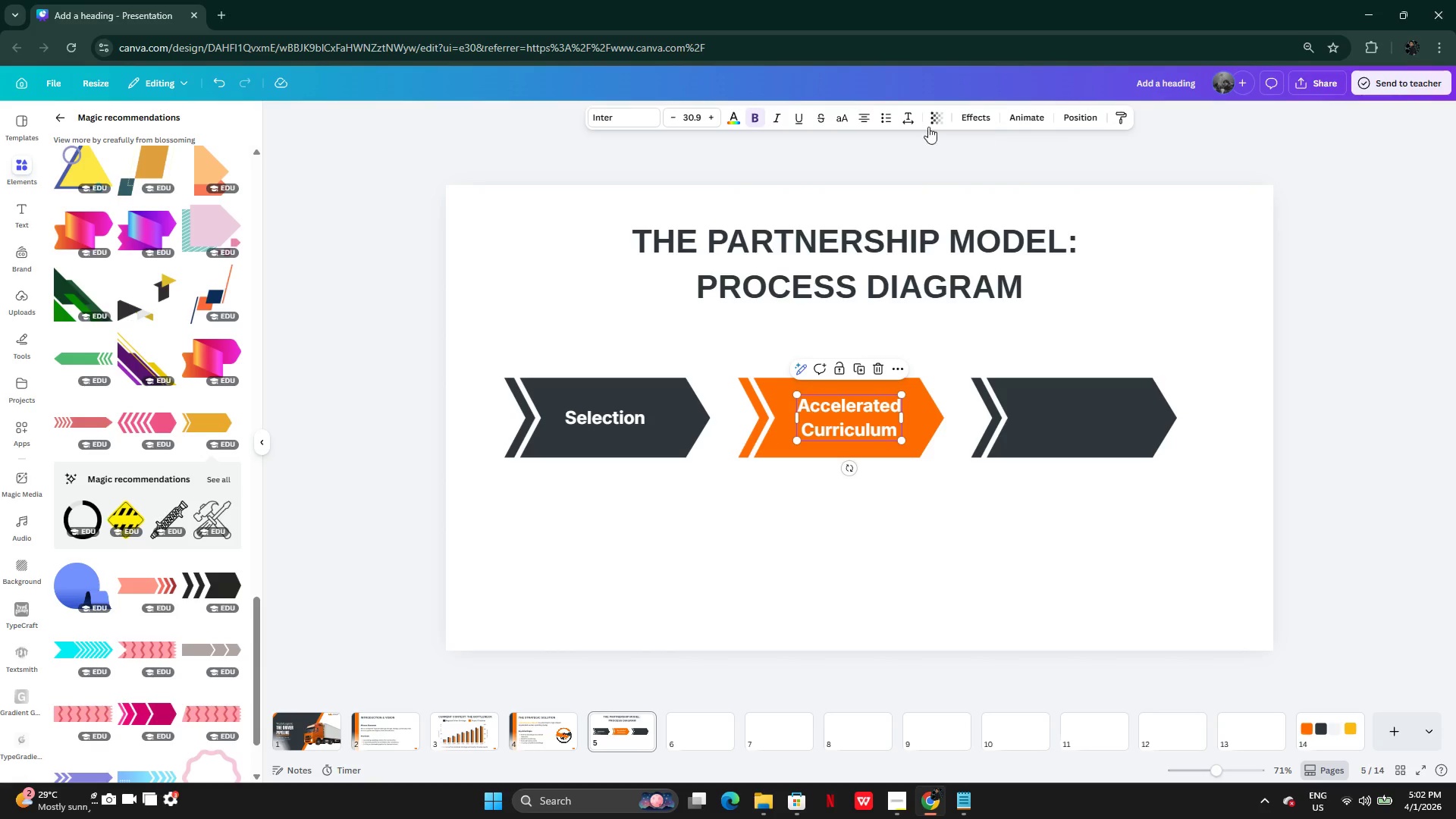 
left_click([908, 125])
 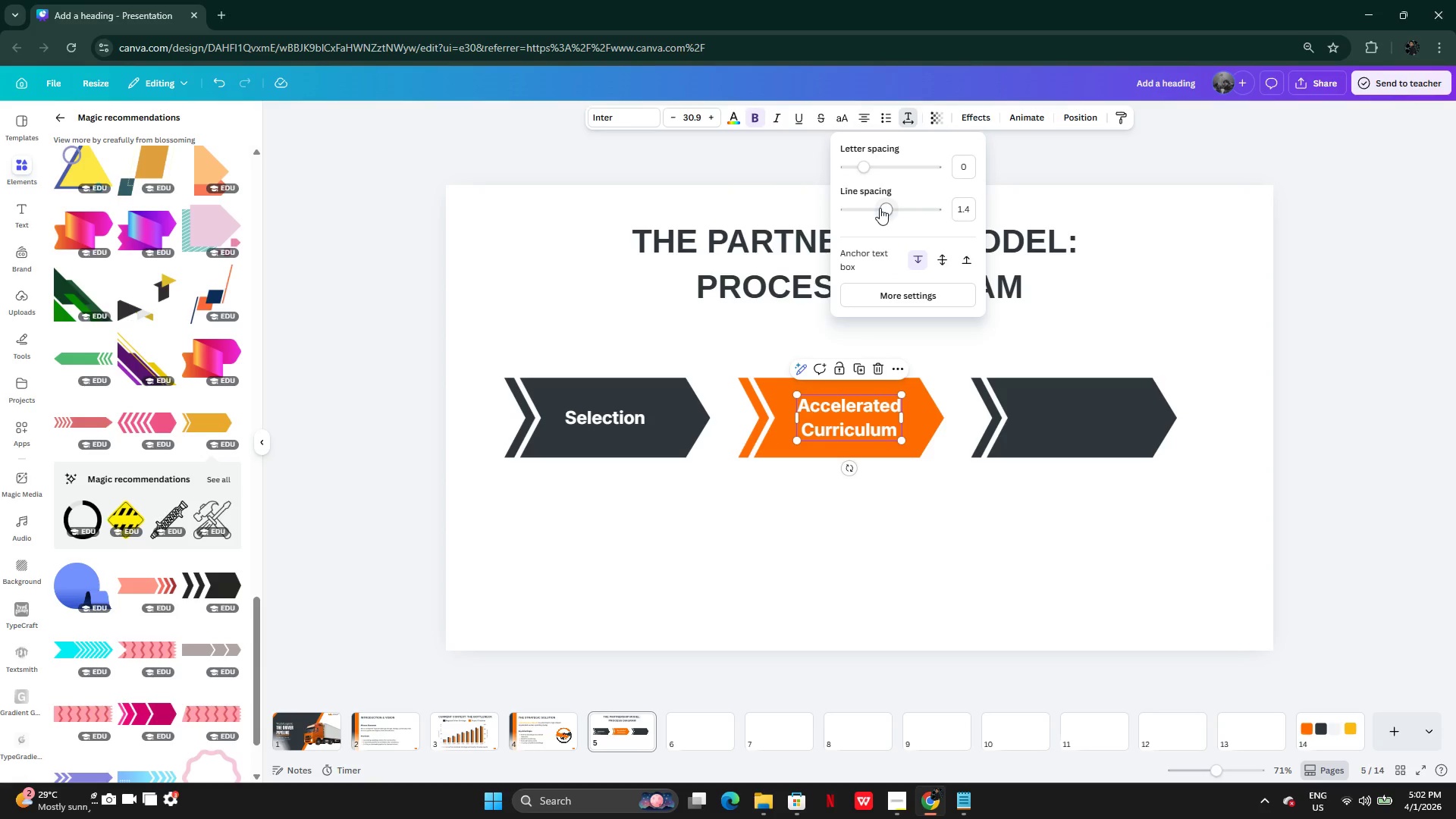 
left_click_drag(start_coordinate=[880, 208], to_coordinate=[874, 207])
 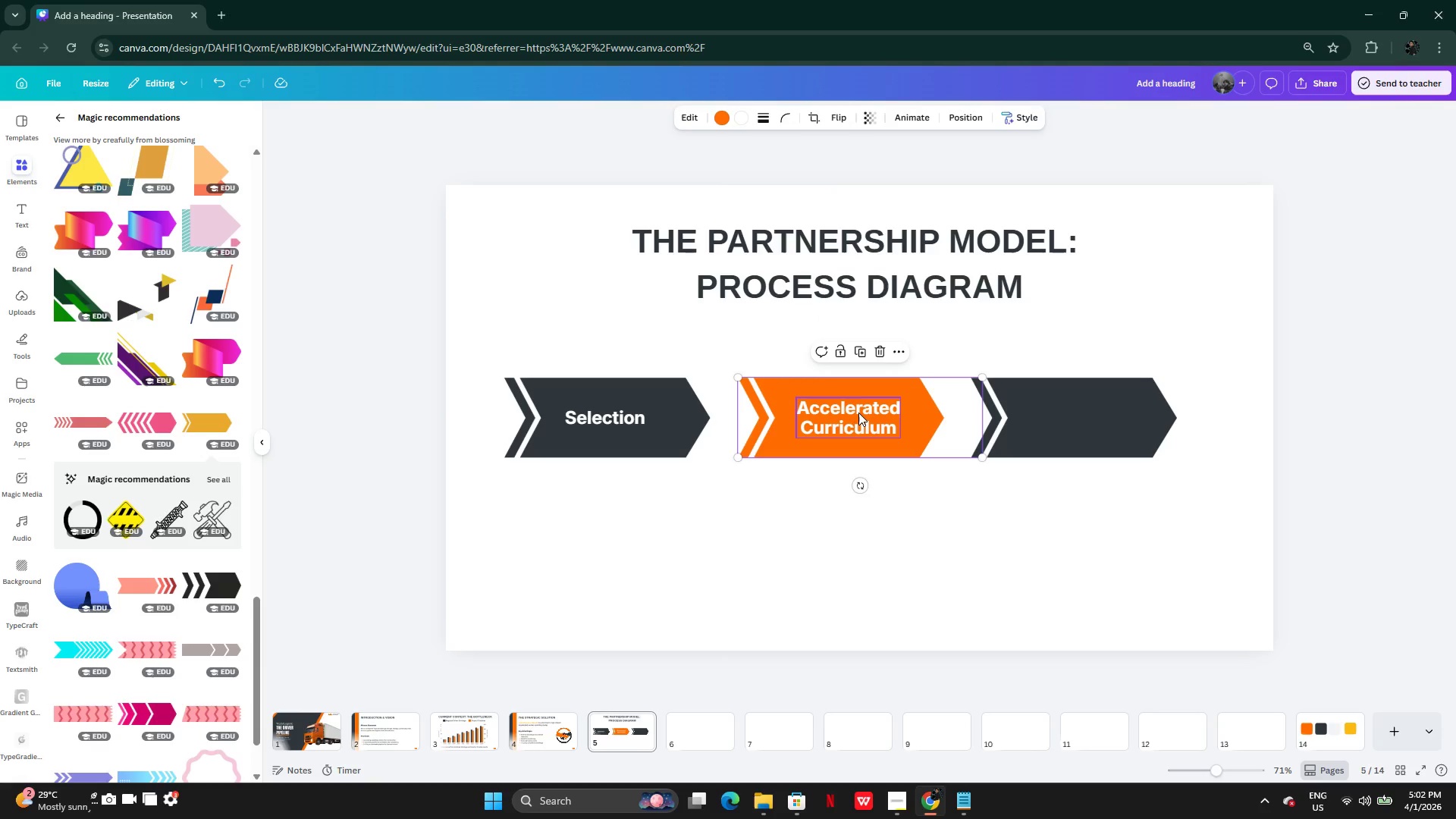 
left_click([860, 345])
 